 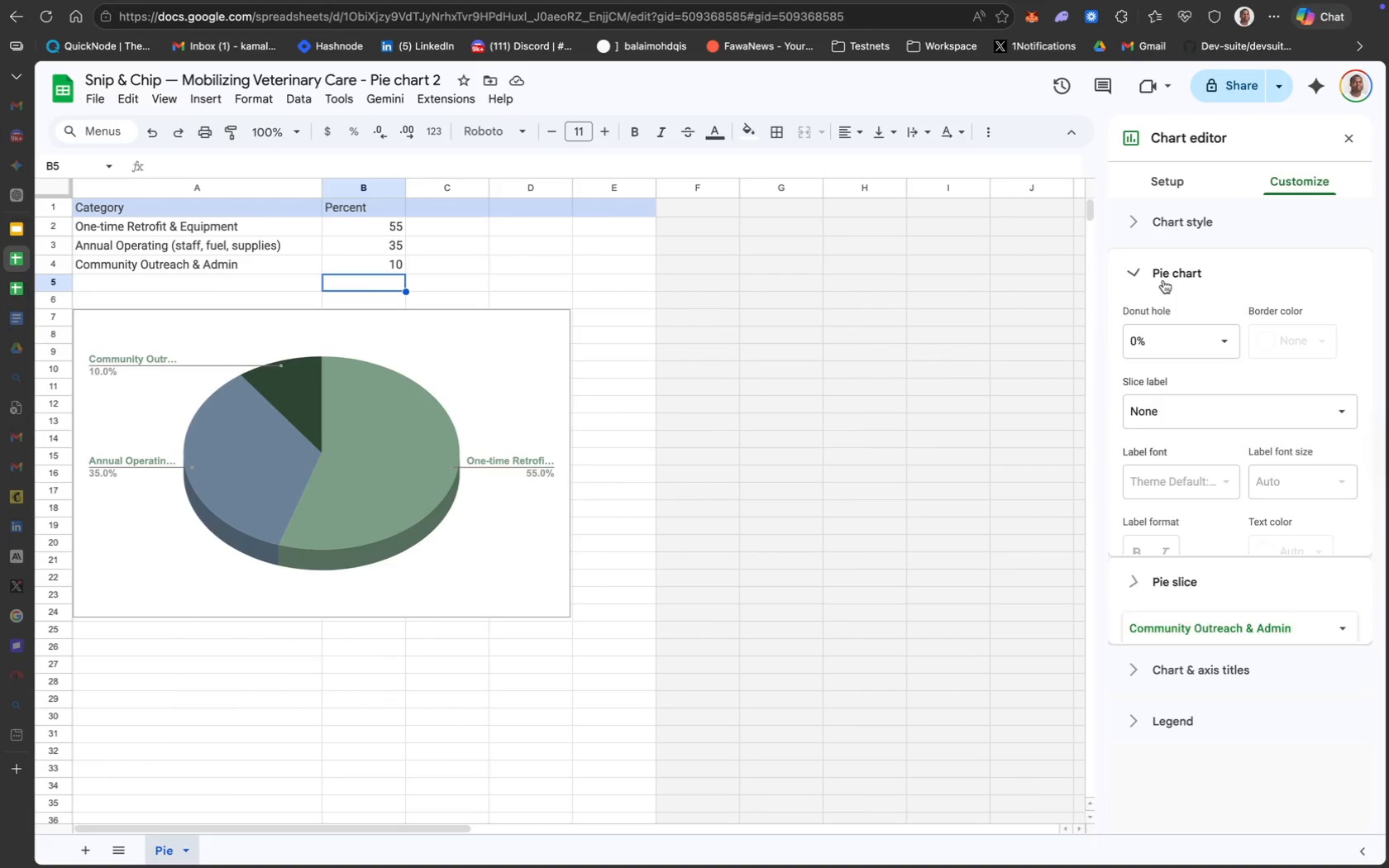 
left_click([1191, 223])
 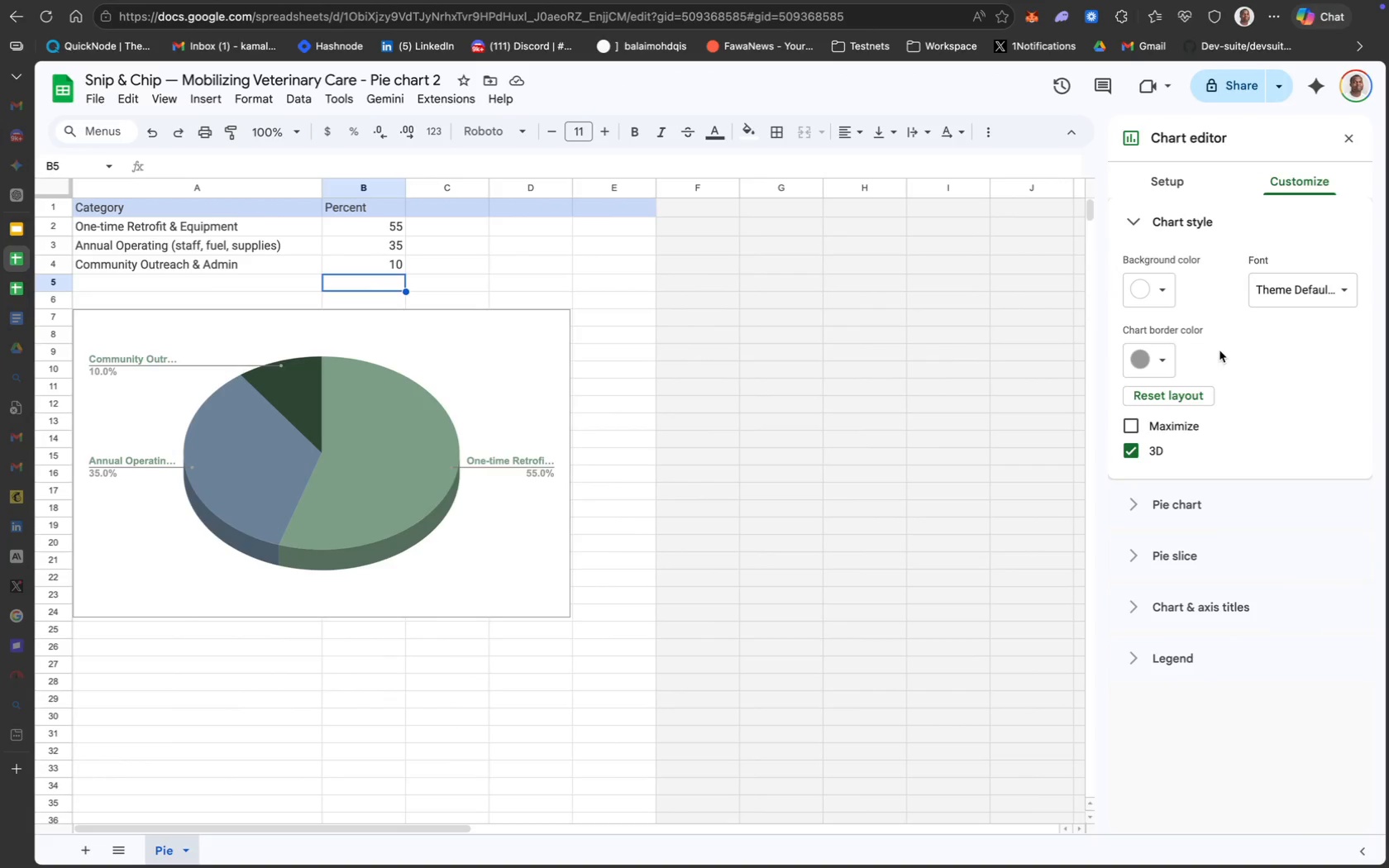 
wait(9.2)
 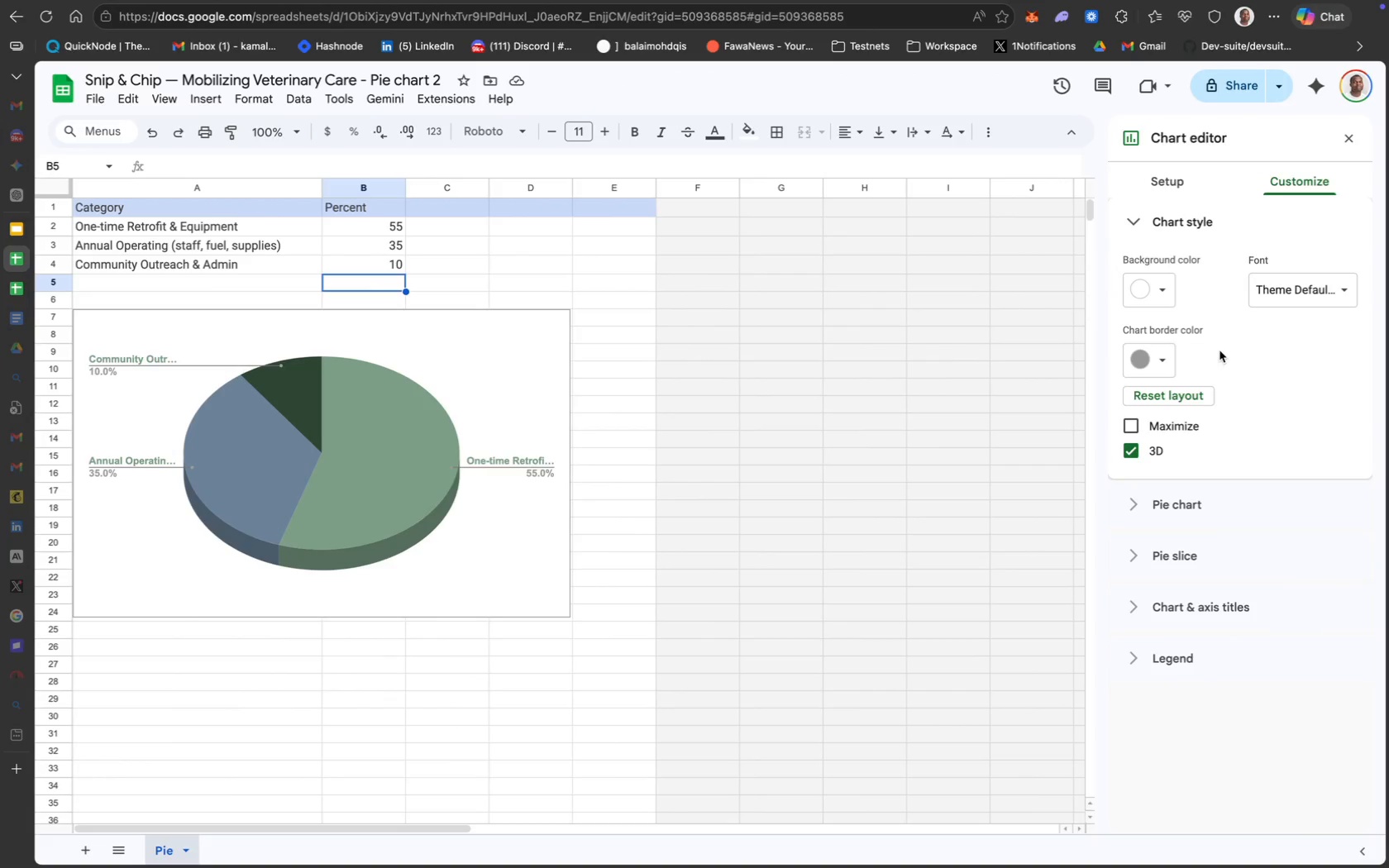 
scroll: coordinate [450, 360], scroll_direction: up, amount: 174.0
 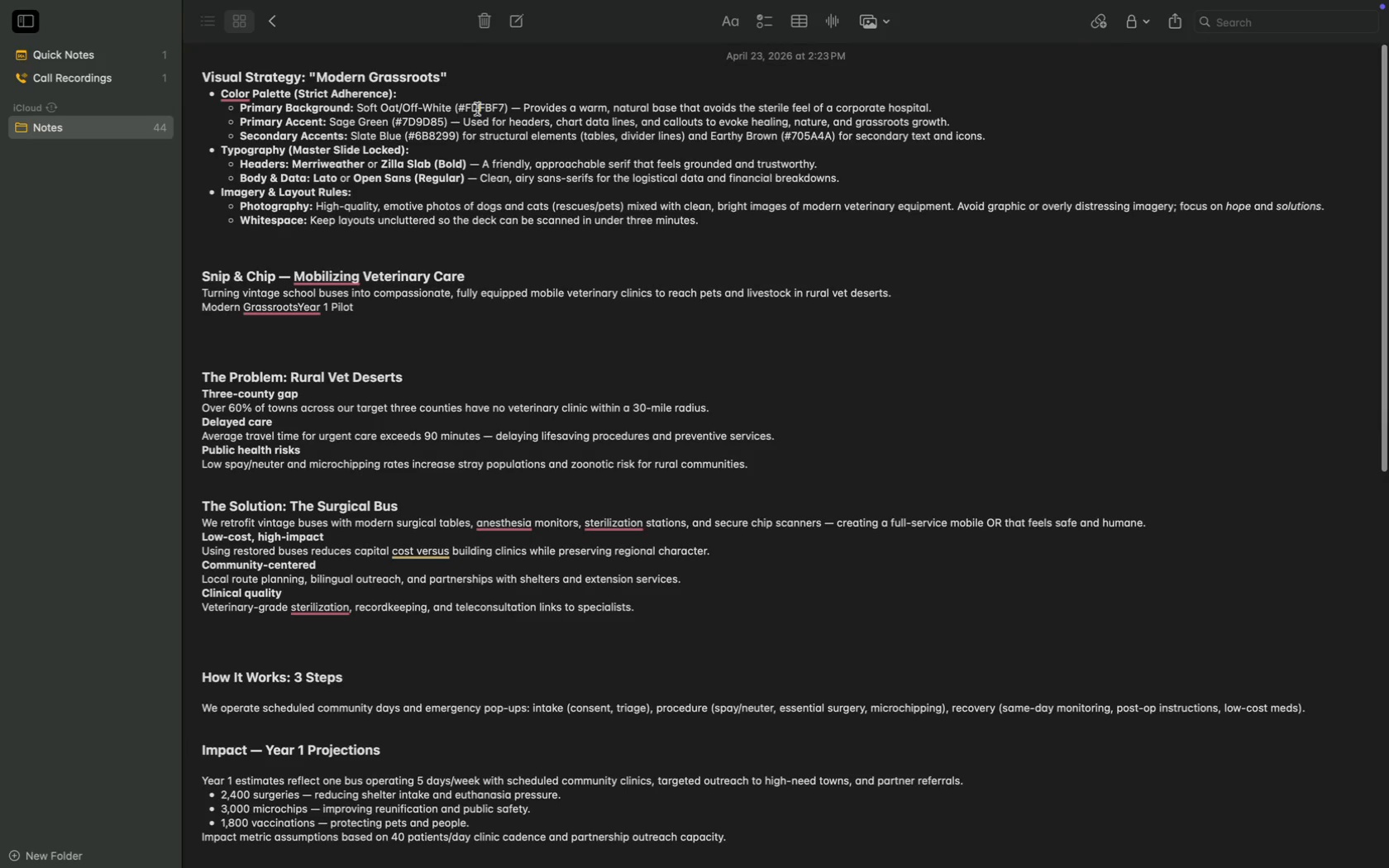 
key(Meta+C)
 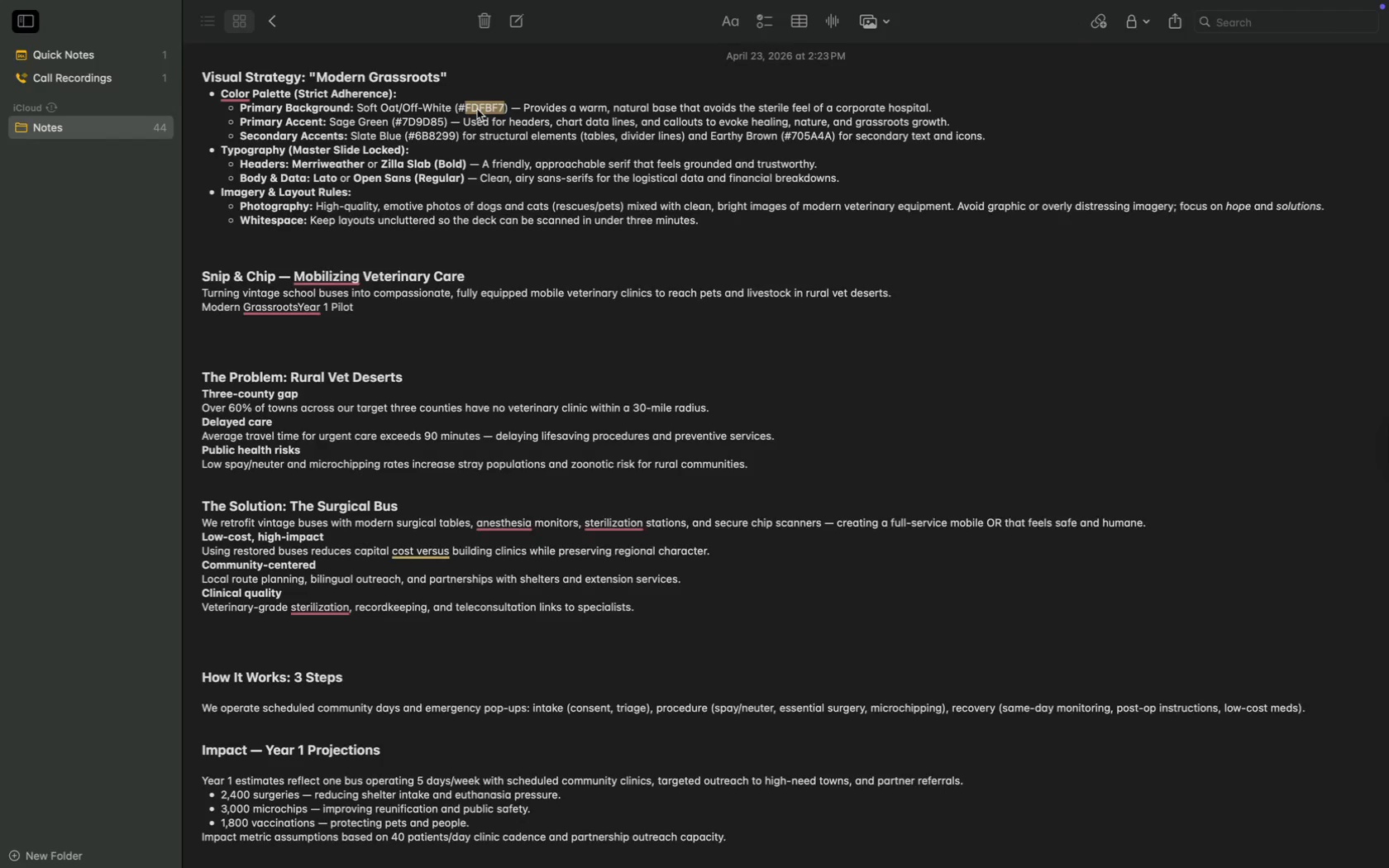 
key(Meta+C)
 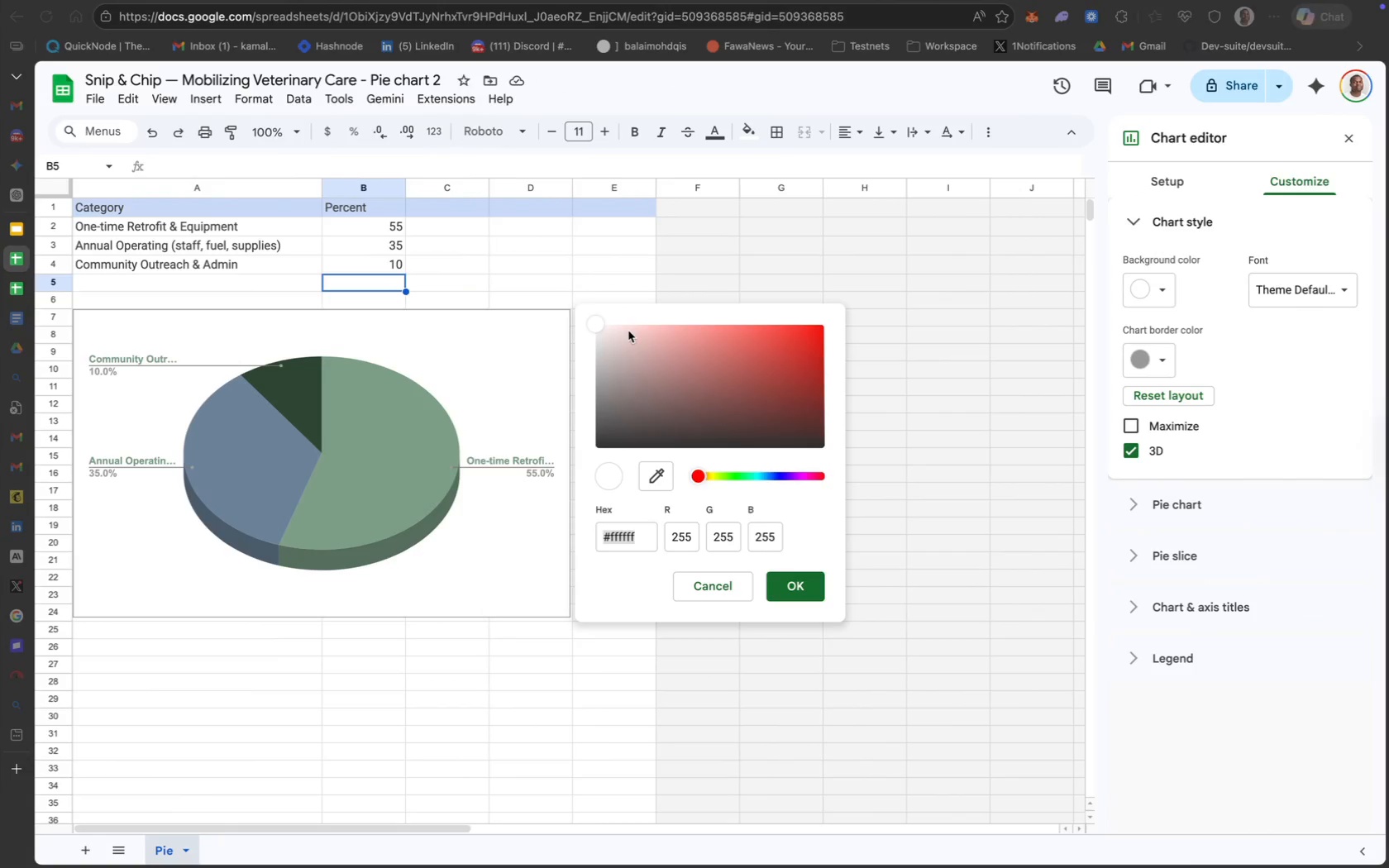 
key(Meta+V)
 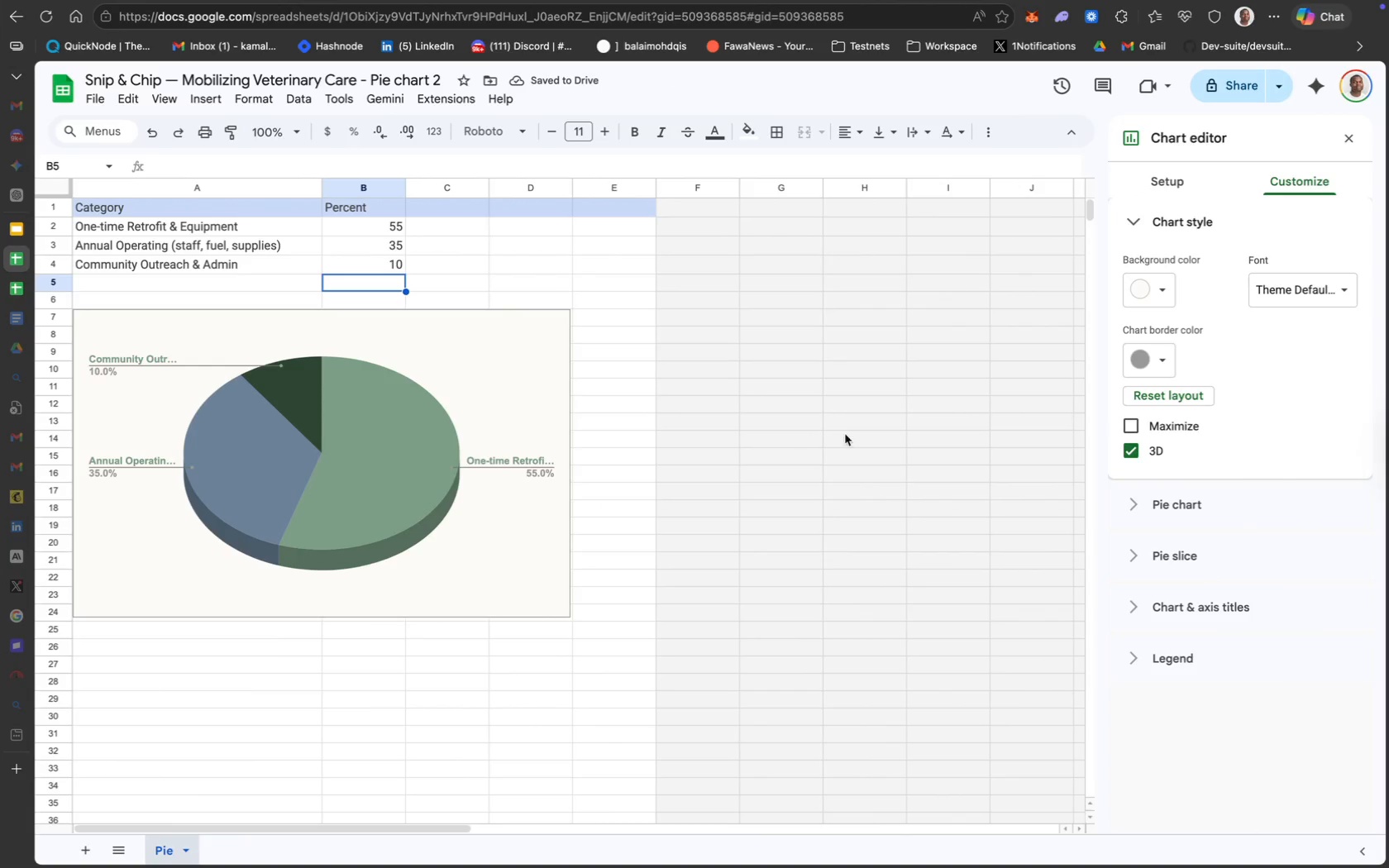 
wait(5.69)
 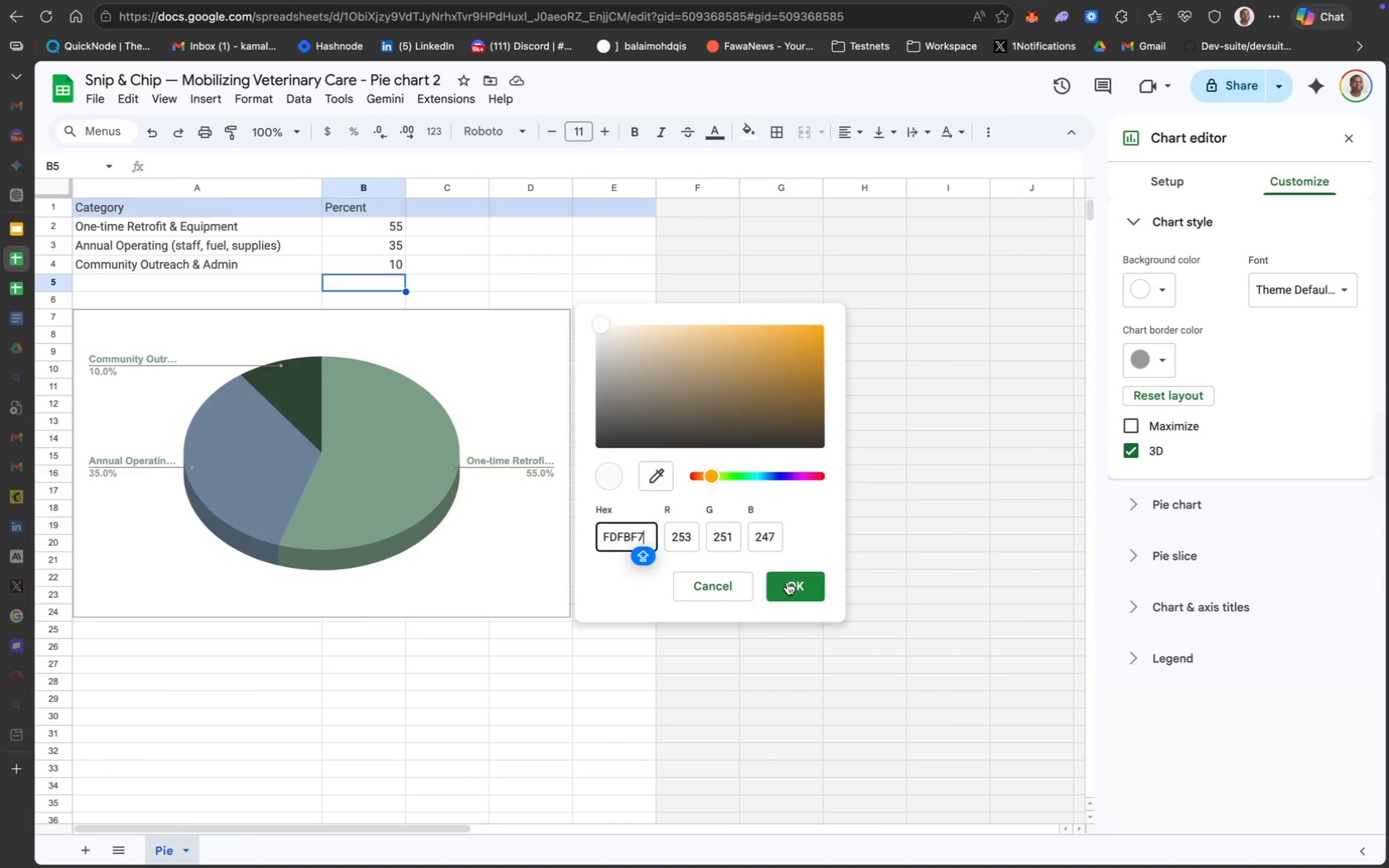 
left_click([1344, 141])
 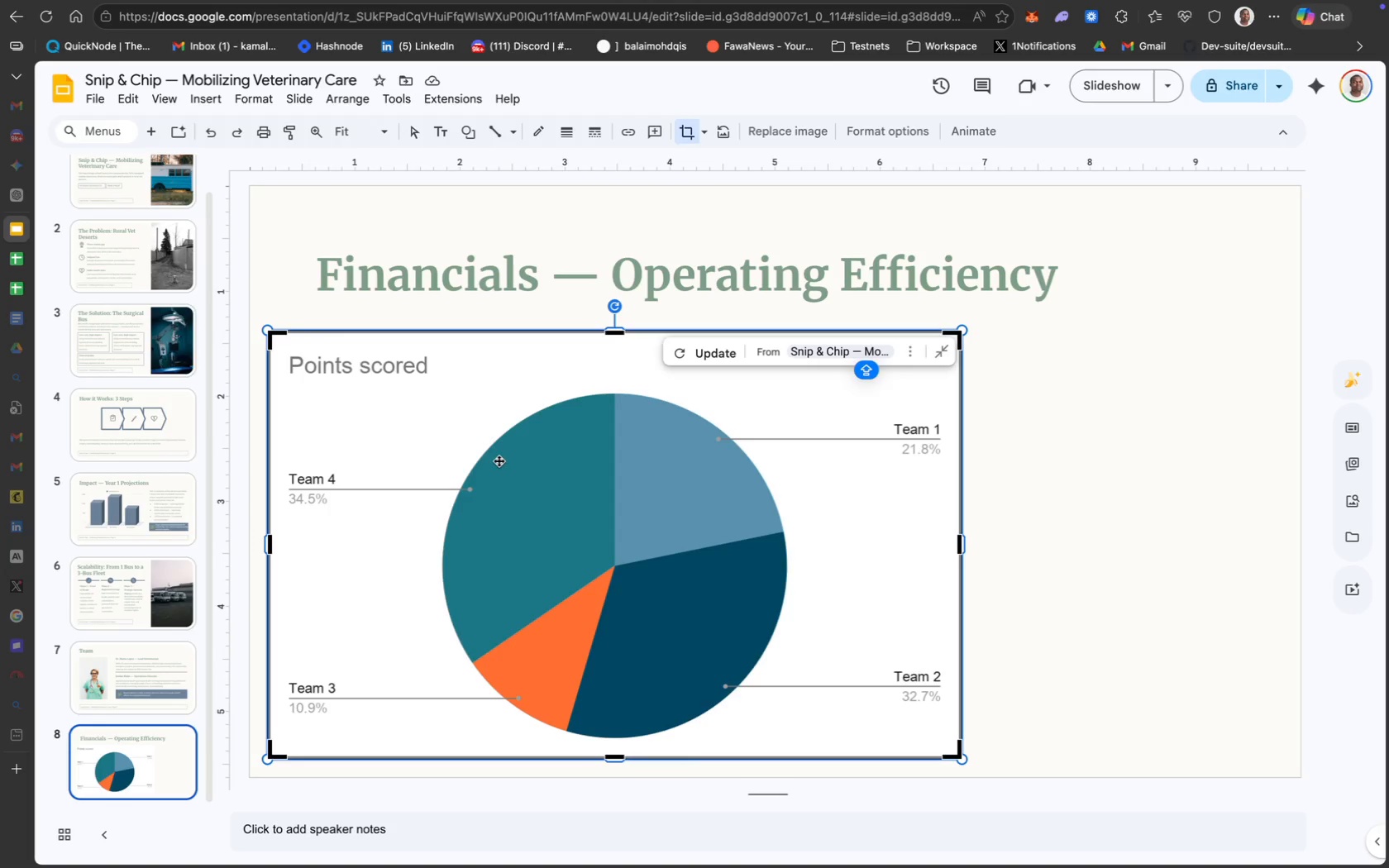 
left_click([708, 358])
 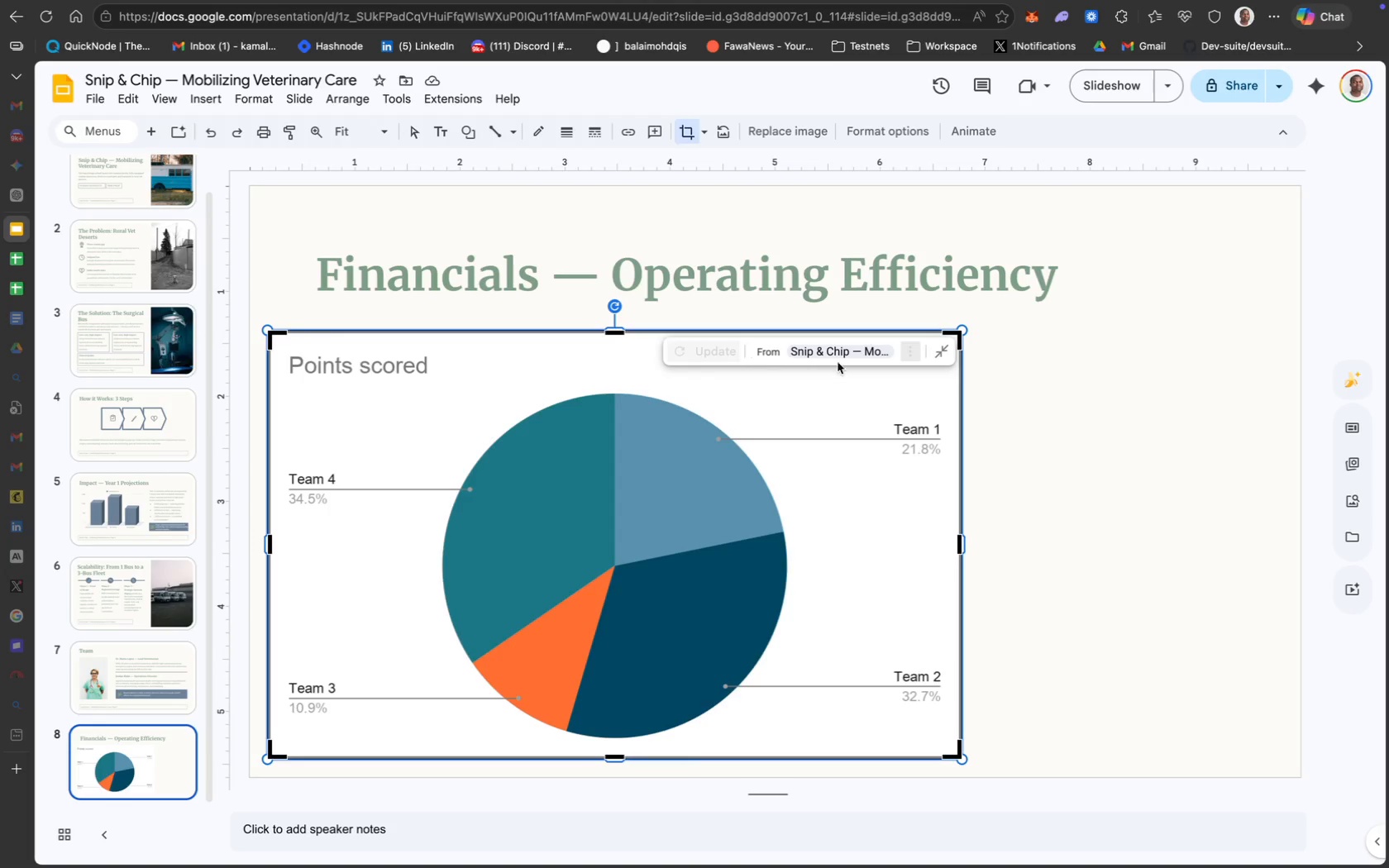 
mouse_move([944, 355])
 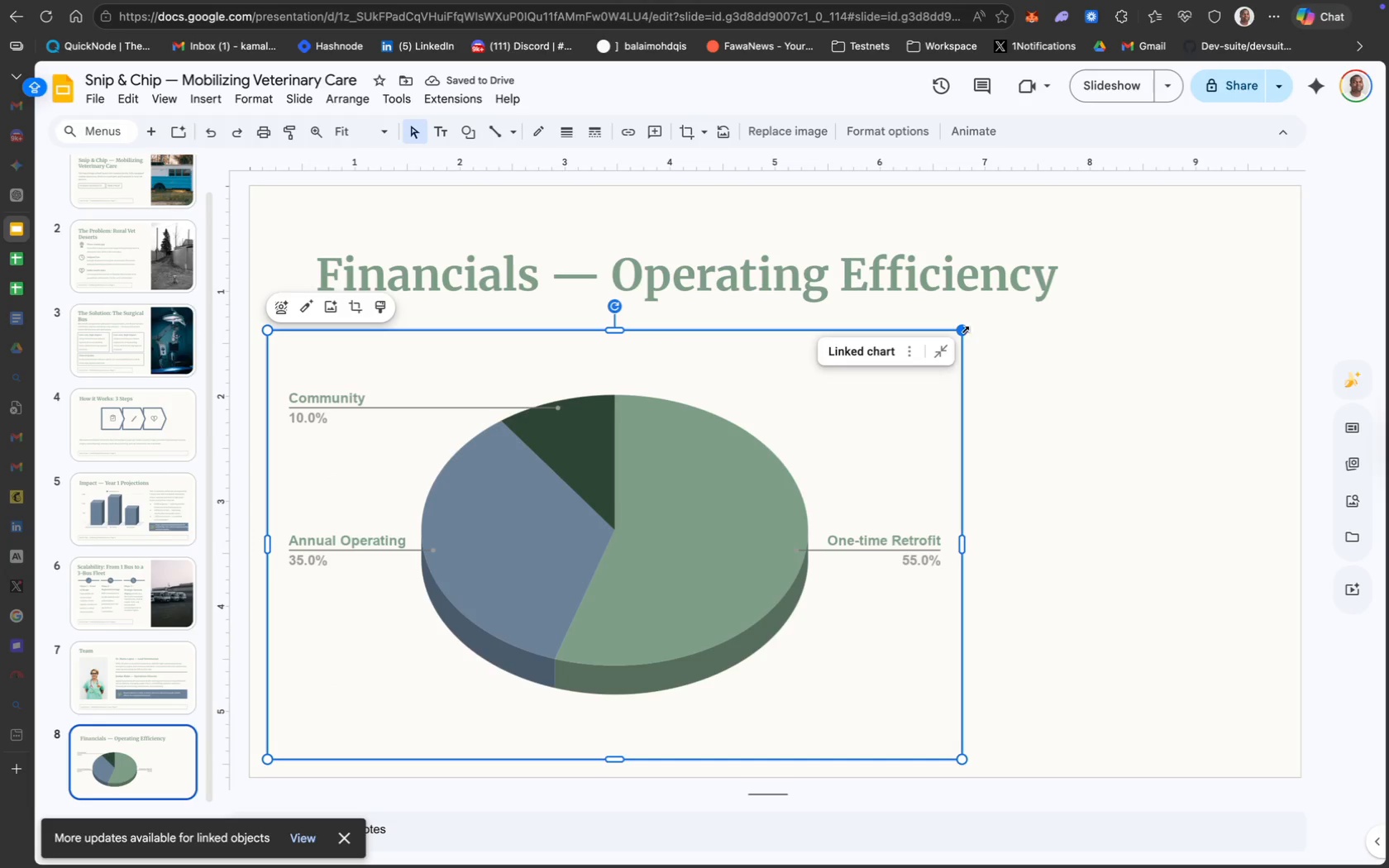 
left_click_drag(start_coordinate=[961, 331], to_coordinate=[798, 487])
 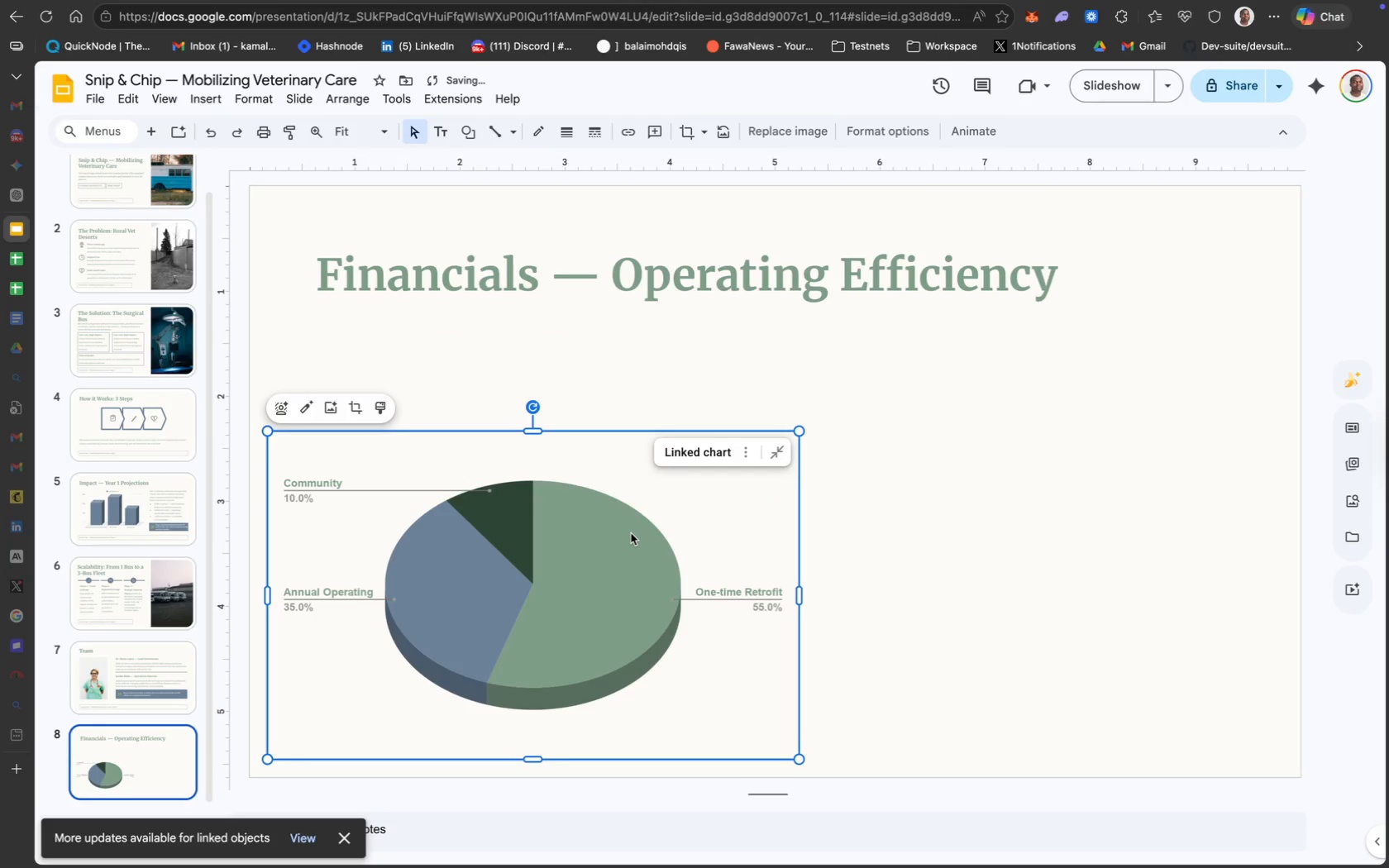 
left_click_drag(start_coordinate=[631, 533], to_coordinate=[681, 434])
 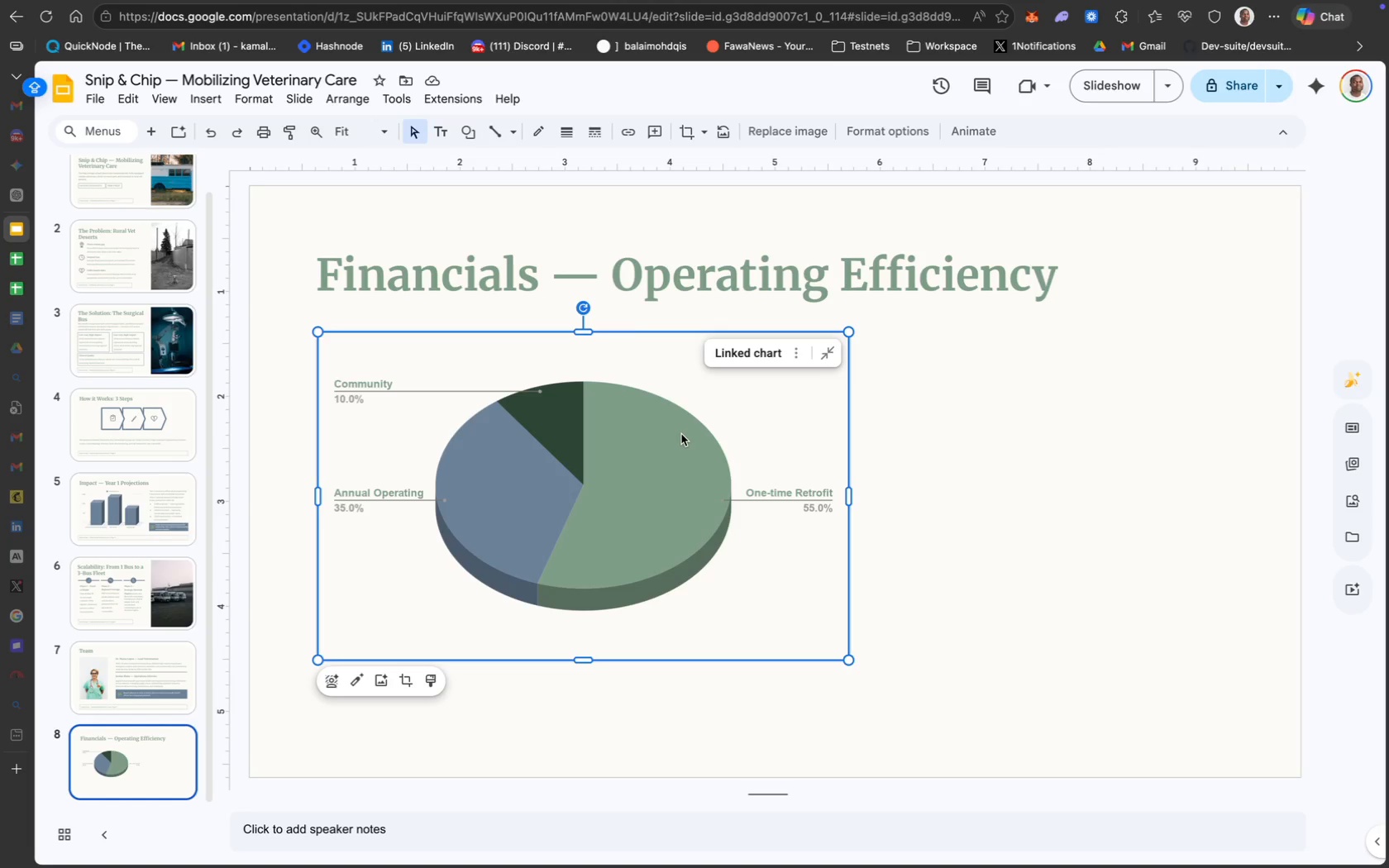 
wait(12.2)
 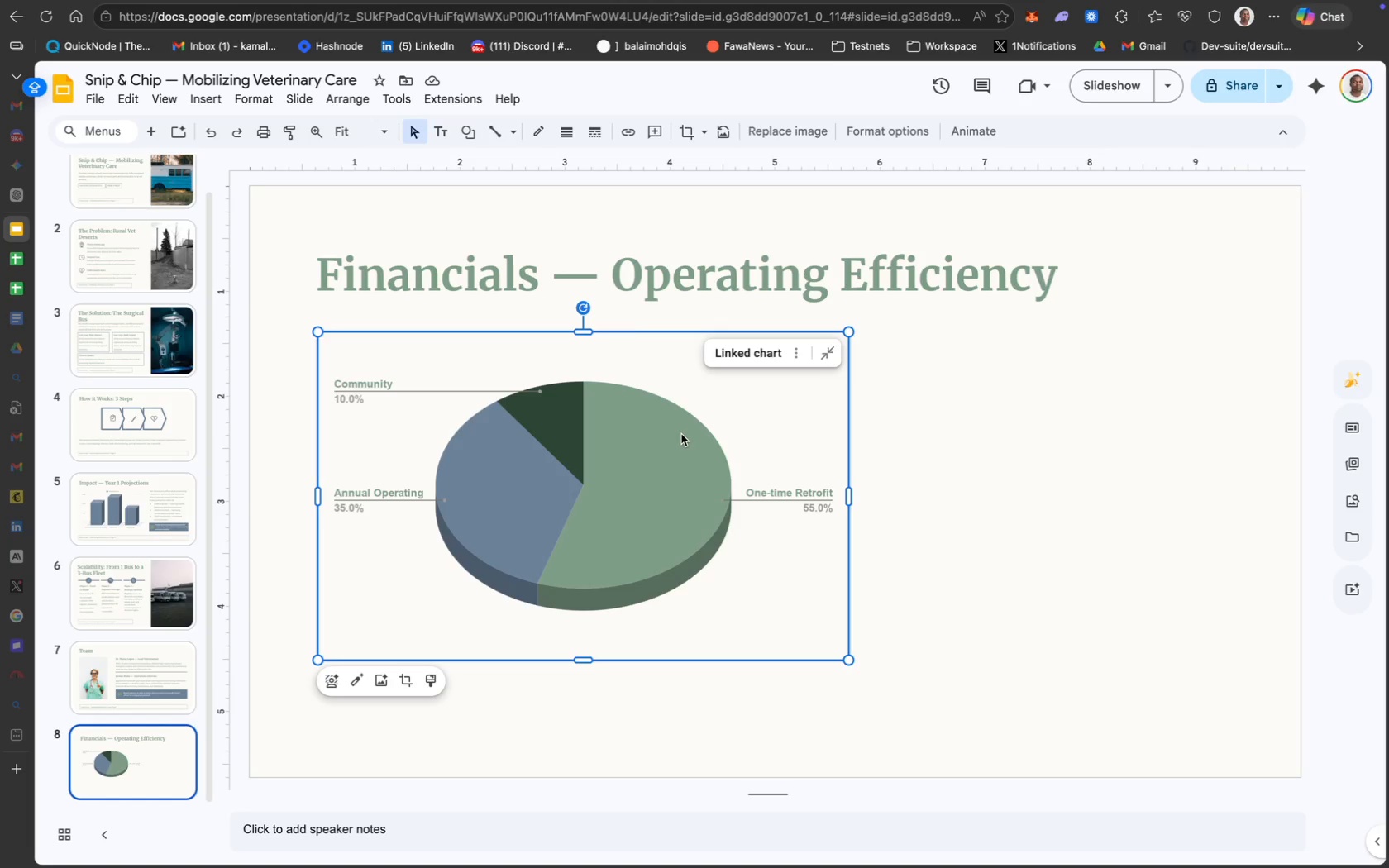 
left_click_drag(start_coordinate=[580, 661], to_coordinate=[581, 676])
 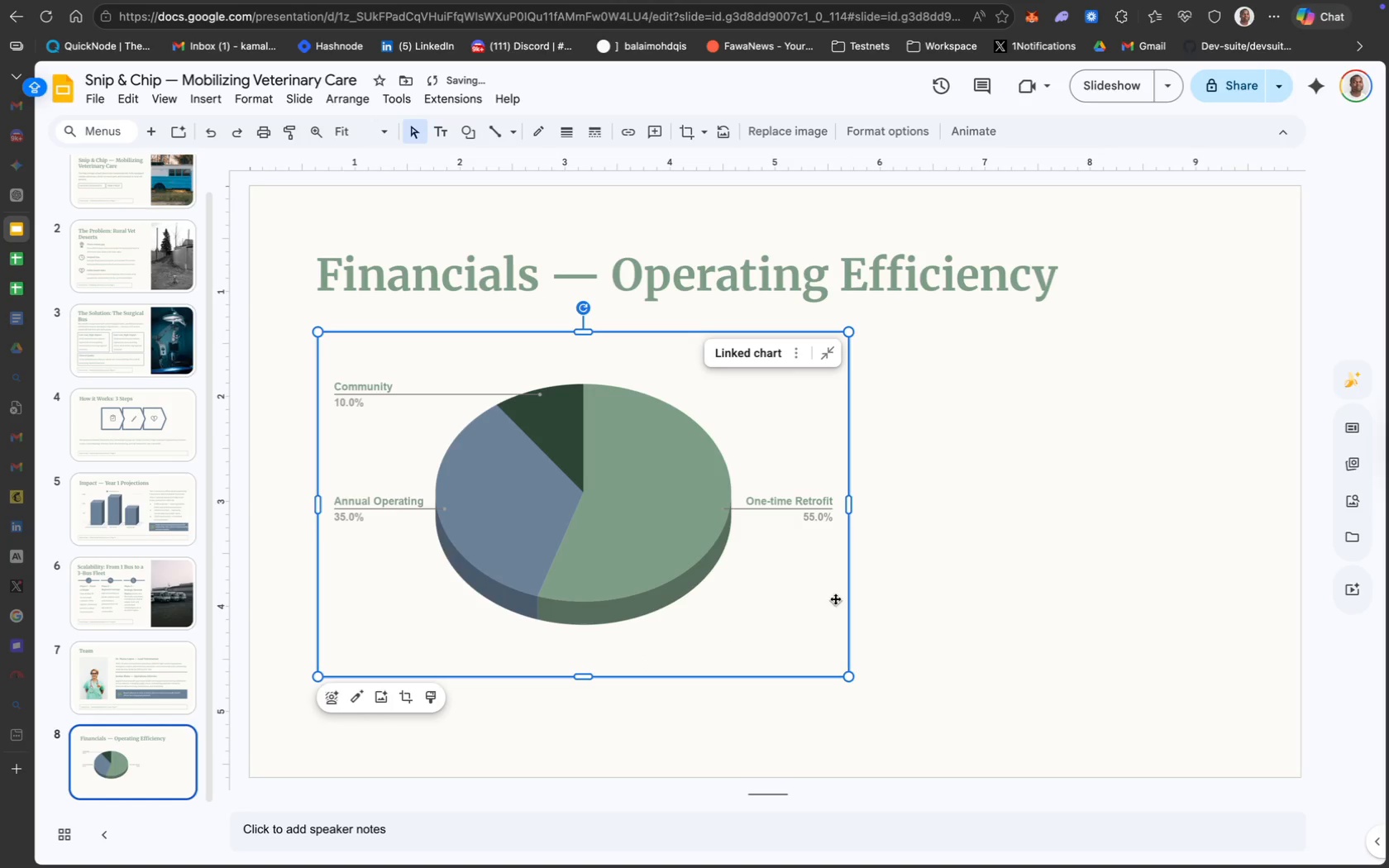 
left_click([931, 589])
 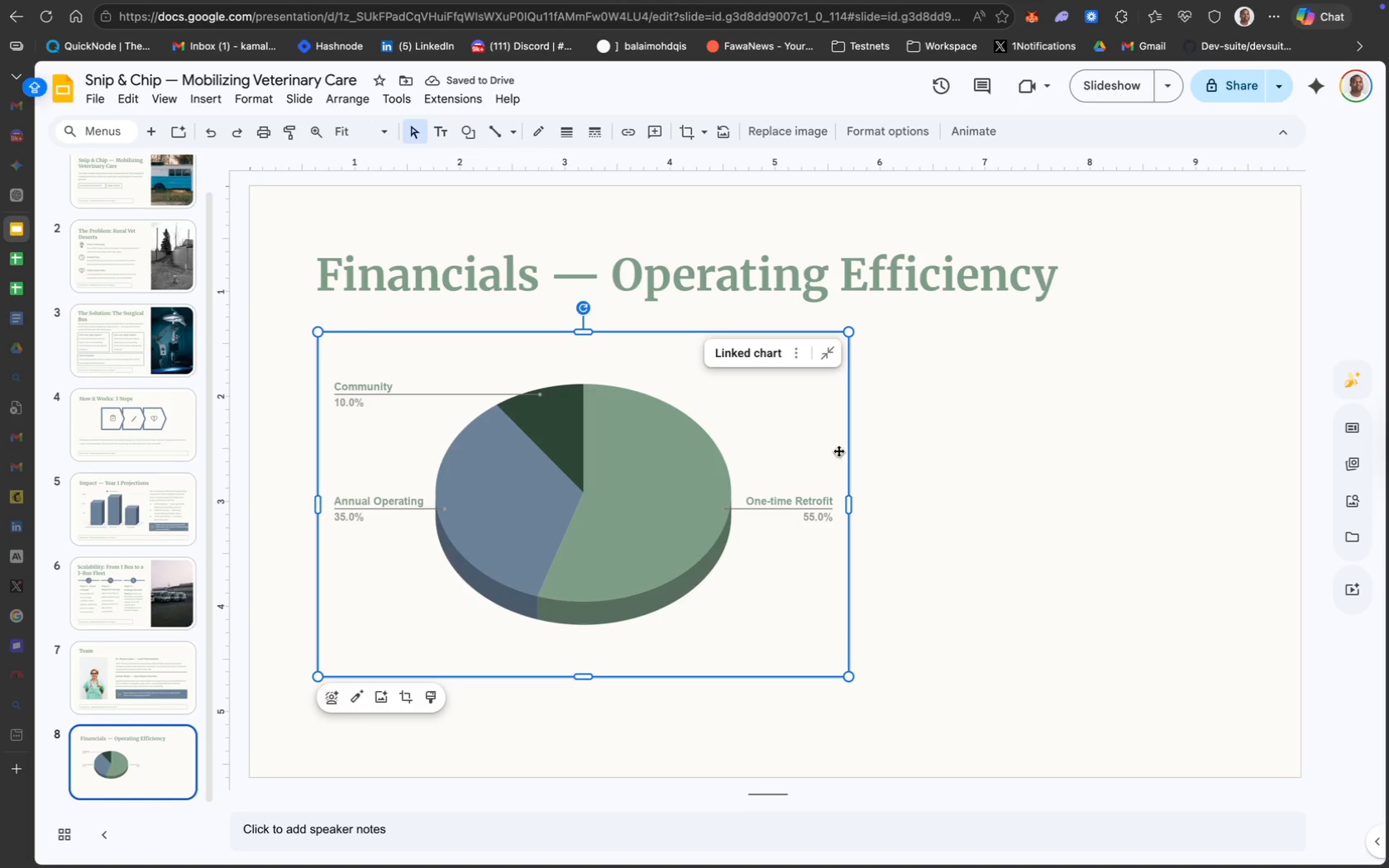 
wait(5.2)
 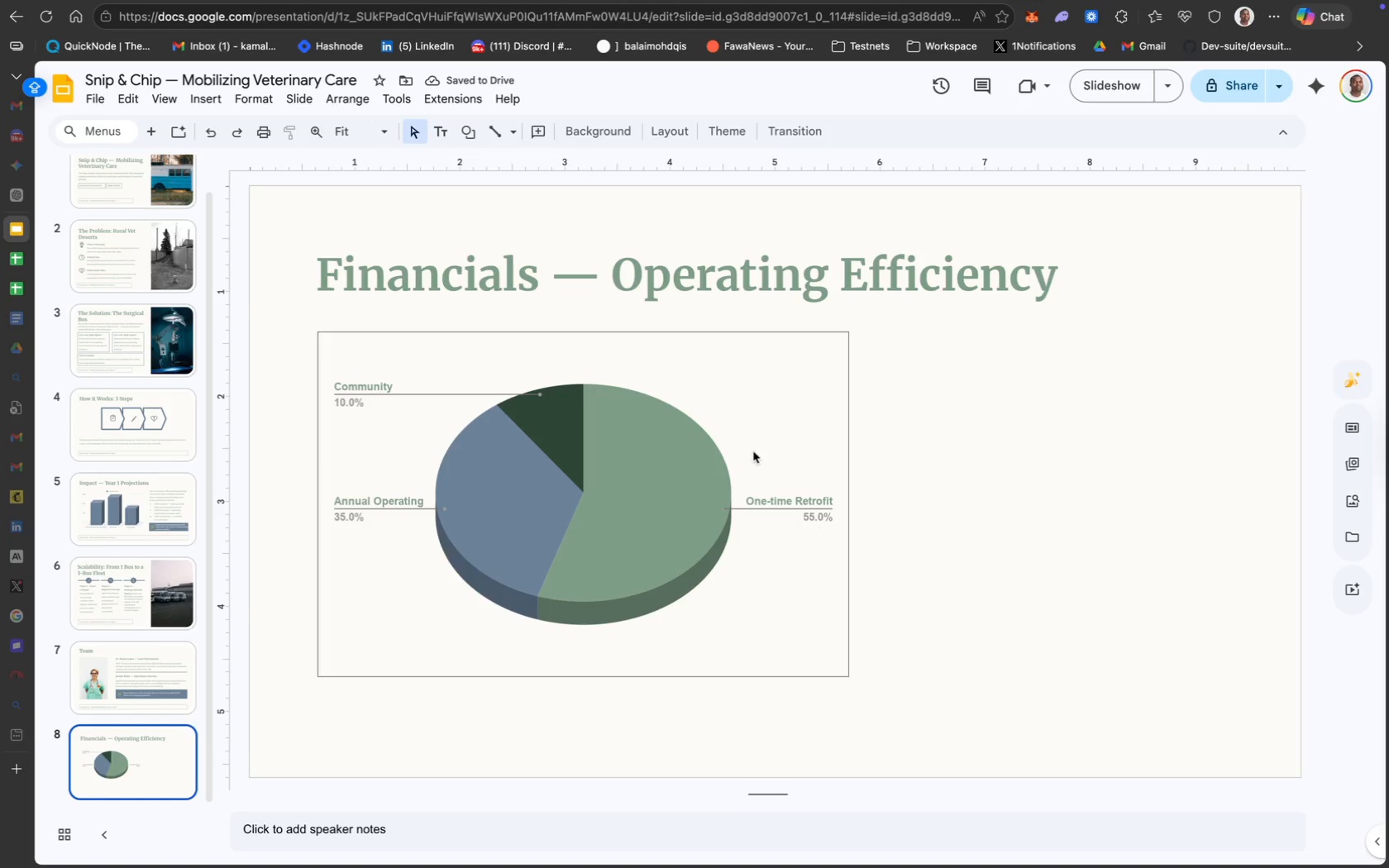 
left_click_drag(start_coordinate=[849, 512], to_coordinate=[830, 509])
 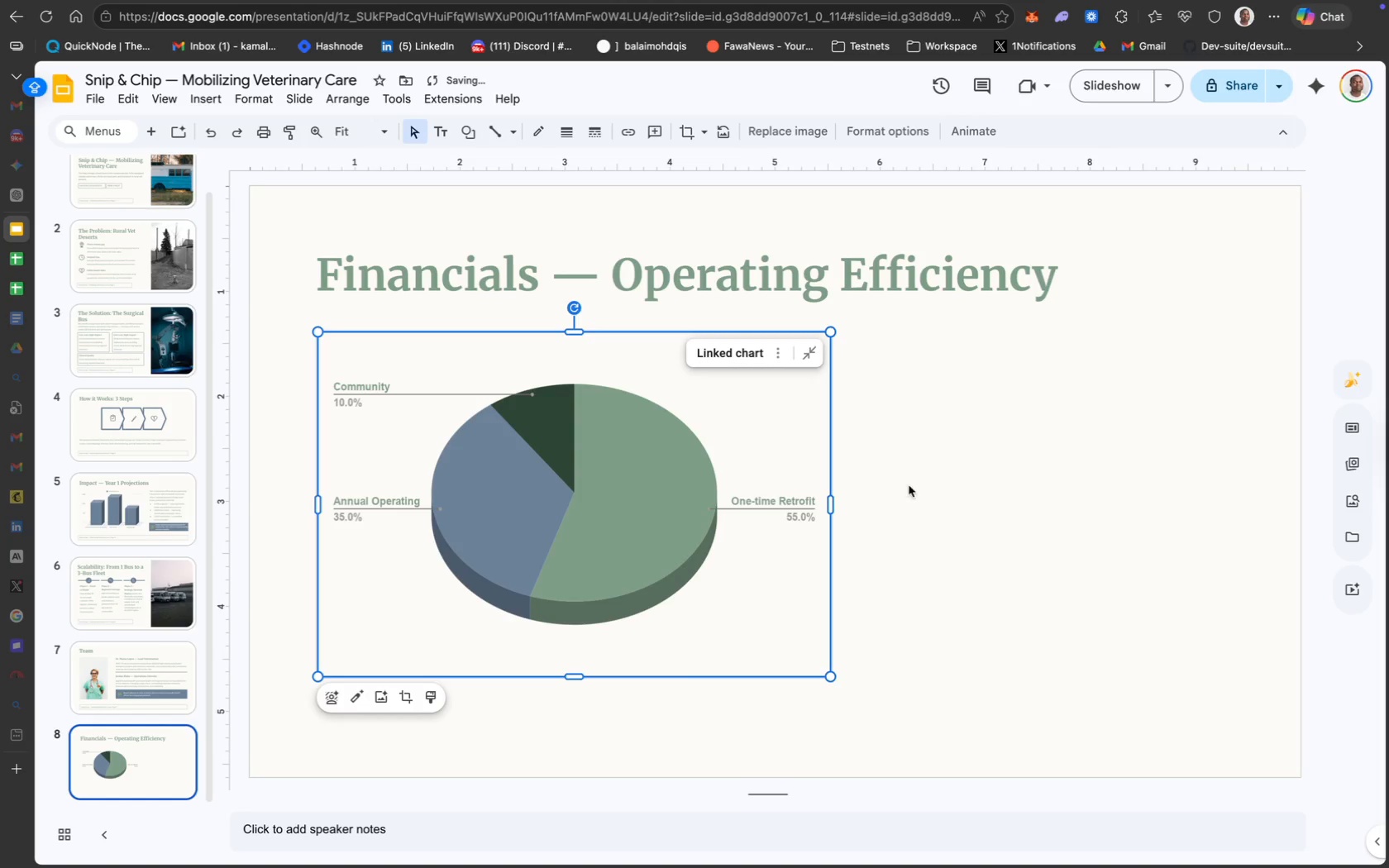 
left_click([918, 483])
 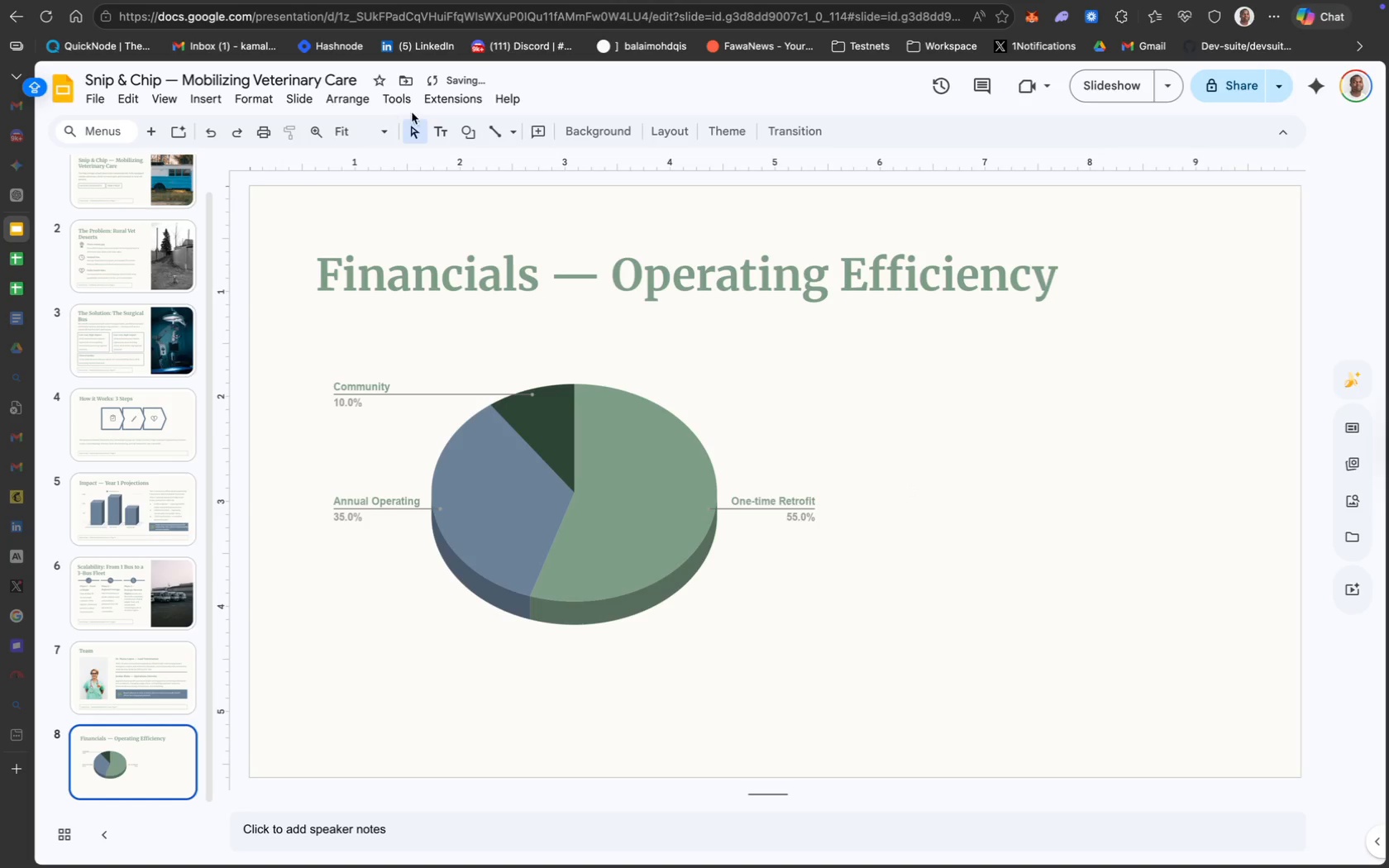 
left_click([437, 129])
 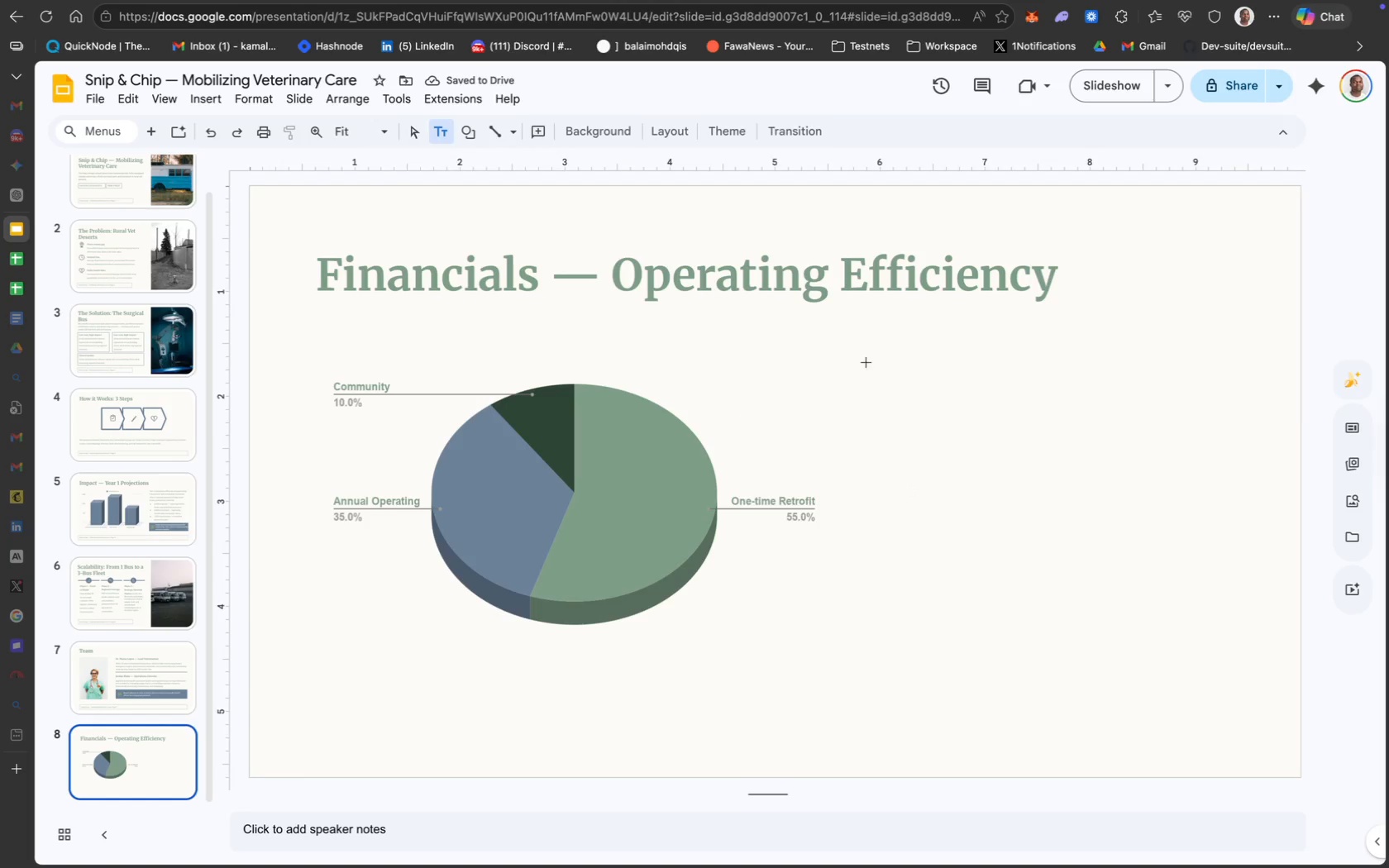 
left_click_drag(start_coordinate=[921, 358], to_coordinate=[919, 350])
 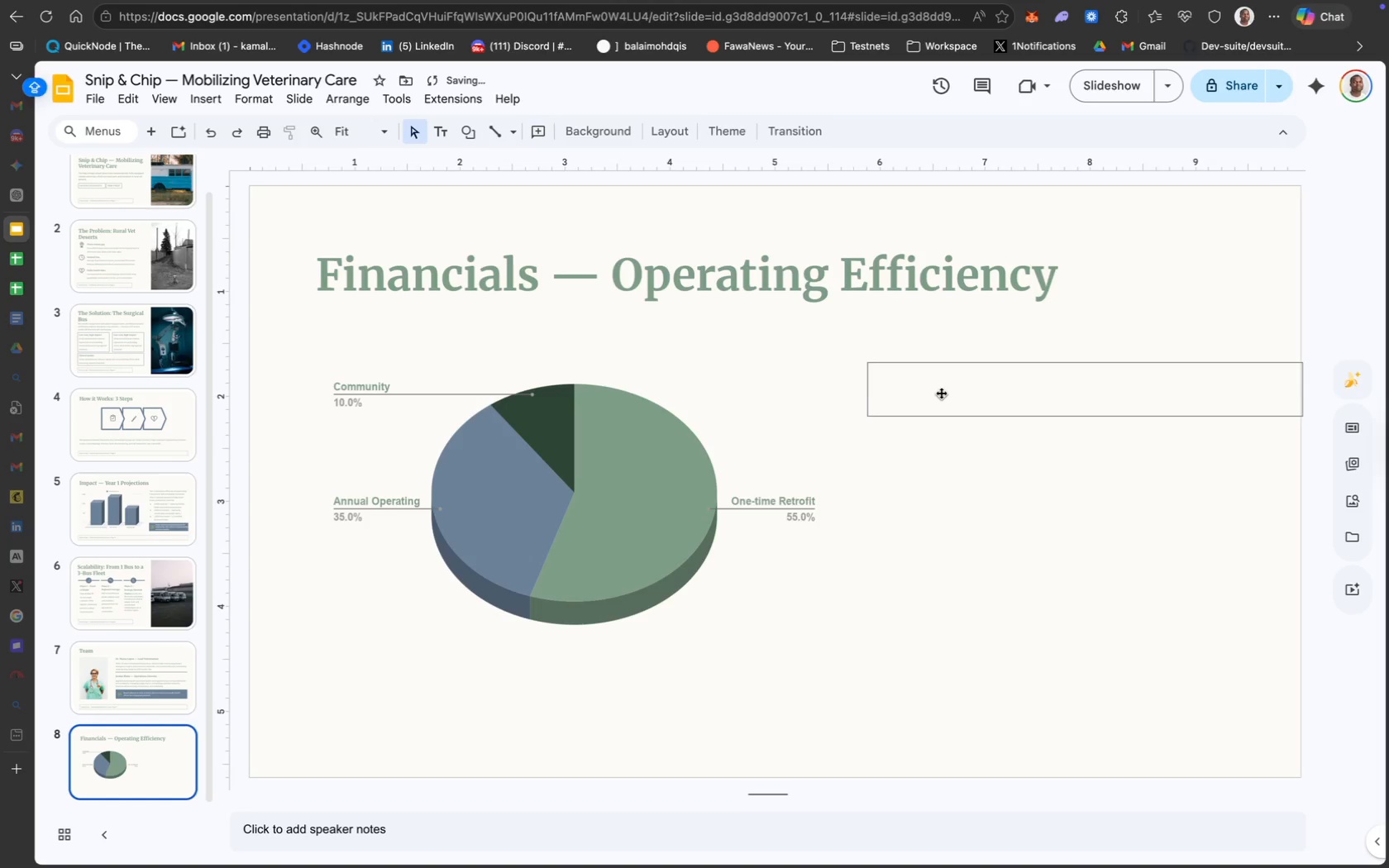 
left_click([941, 393])
 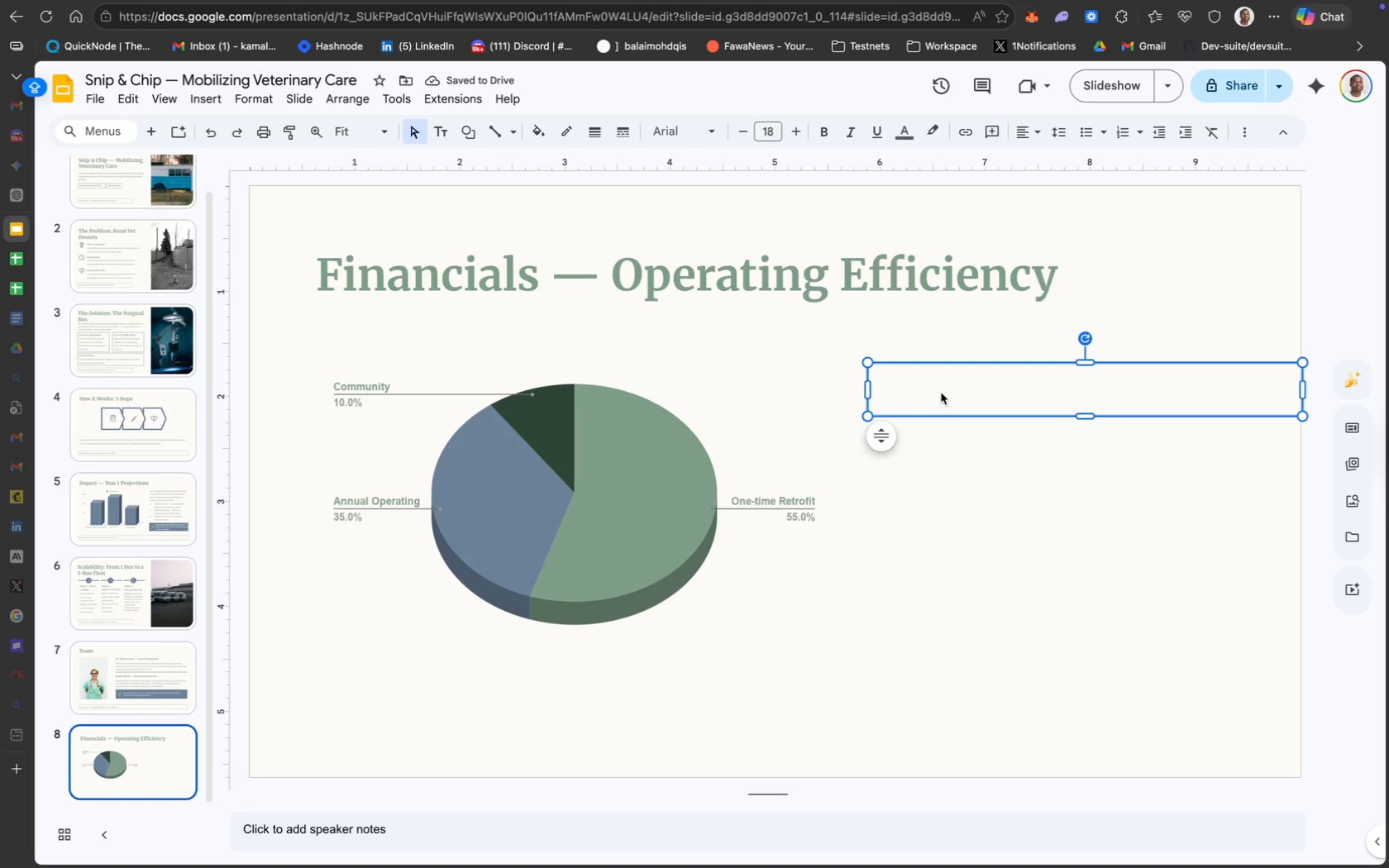 
key(Meta+Z)
 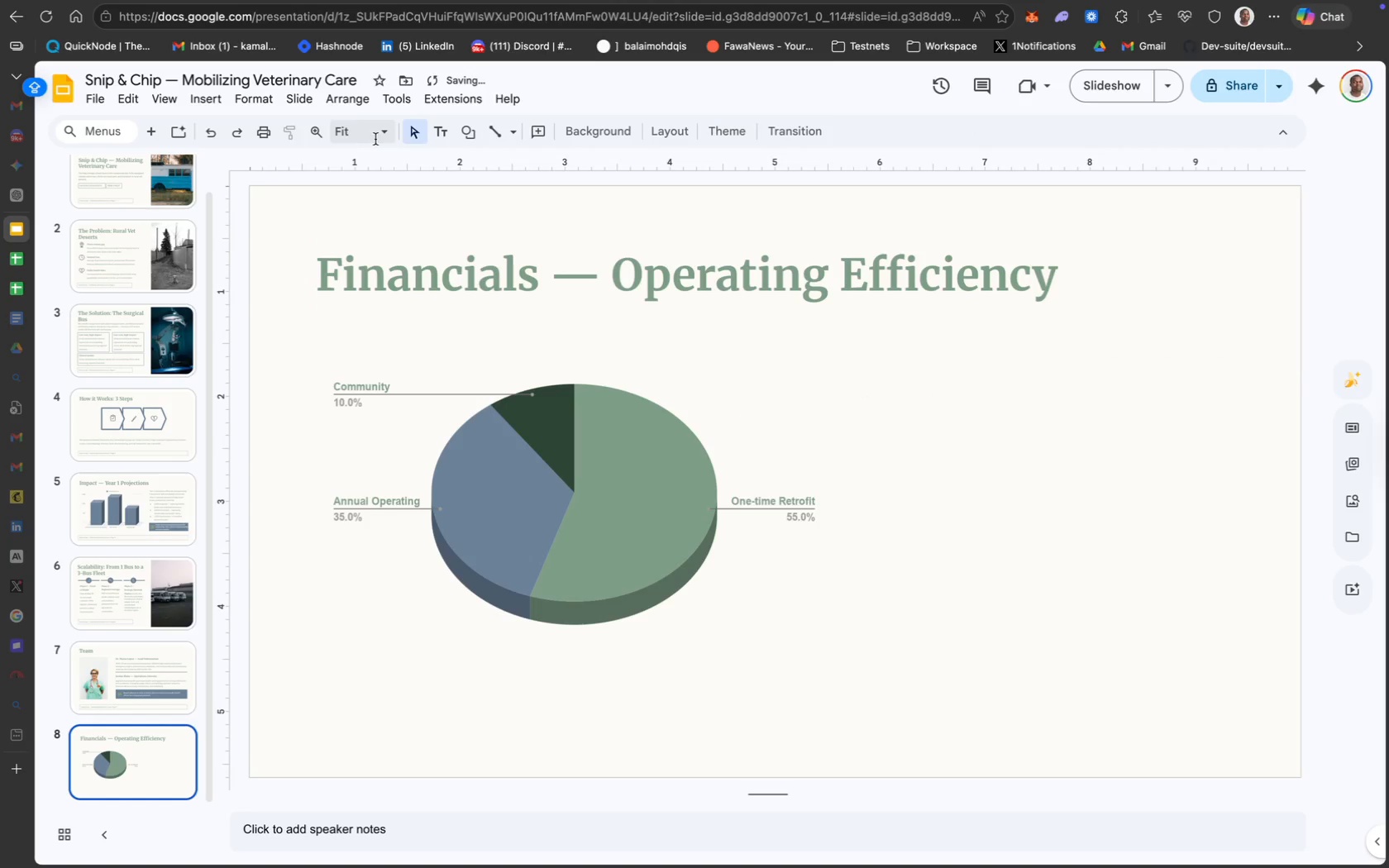 
left_click([435, 131])
 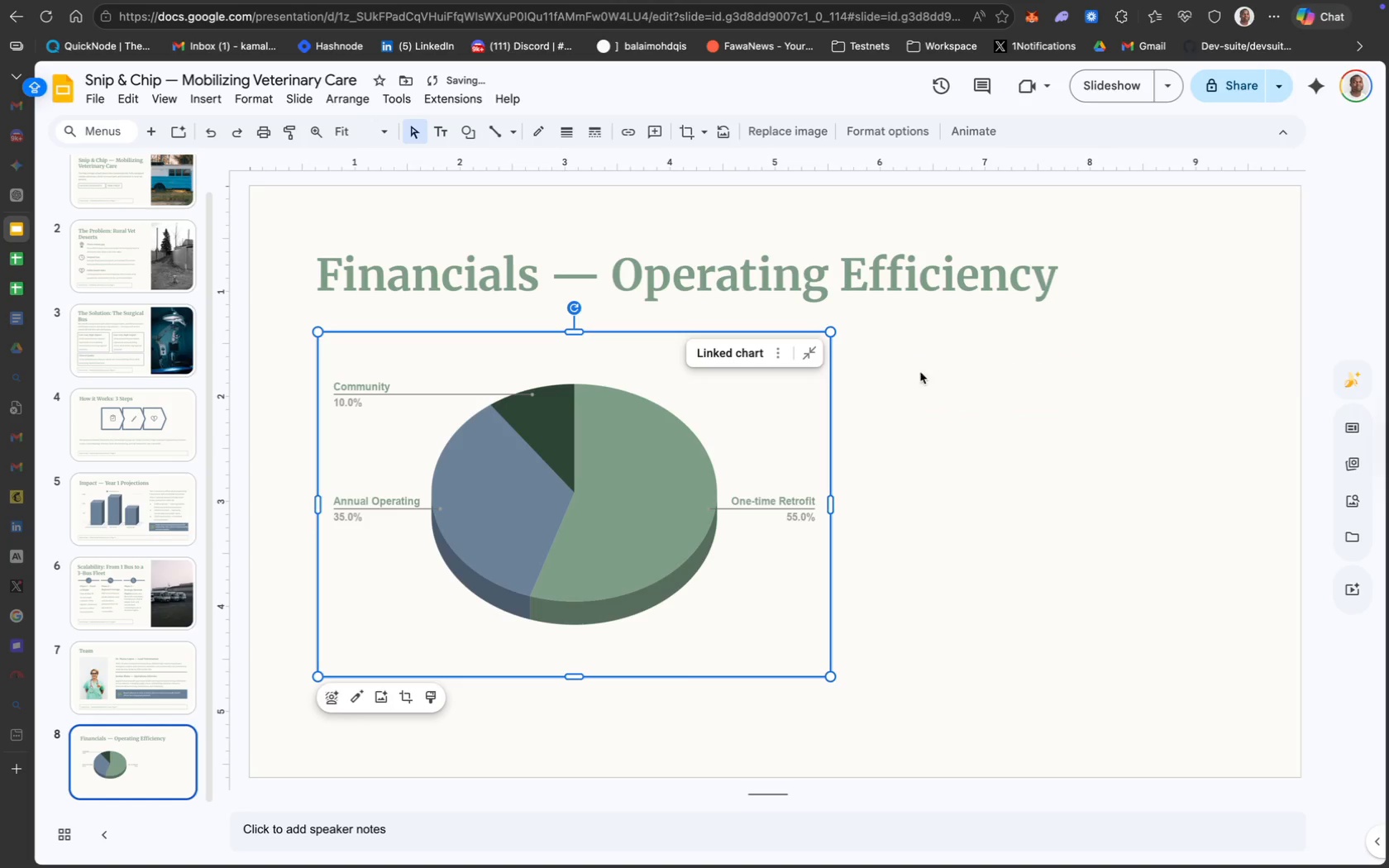 
left_click([944, 377])
 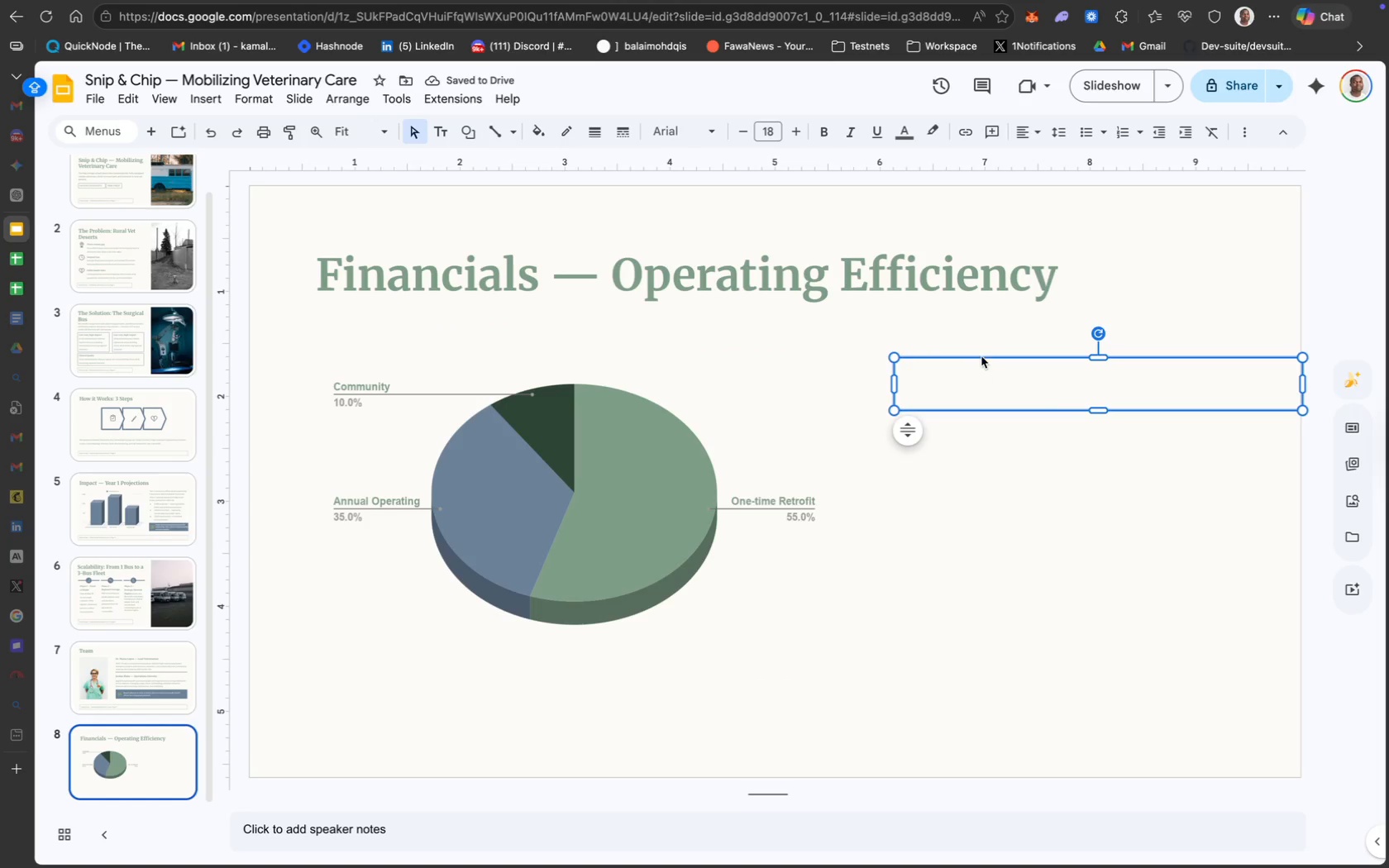 
left_click_drag(start_coordinate=[979, 355], to_coordinate=[922, 338])
 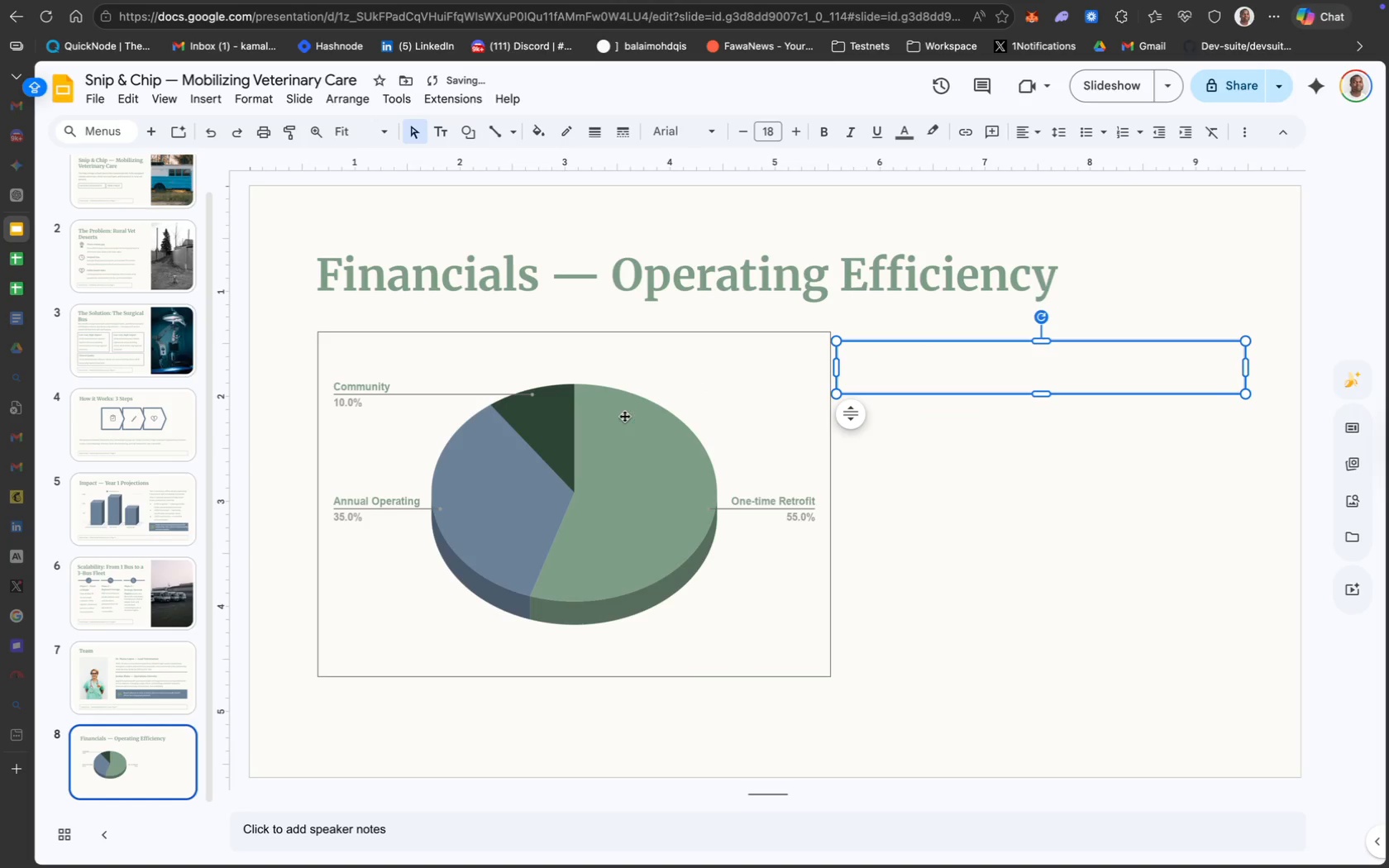 
left_click([624, 416])
 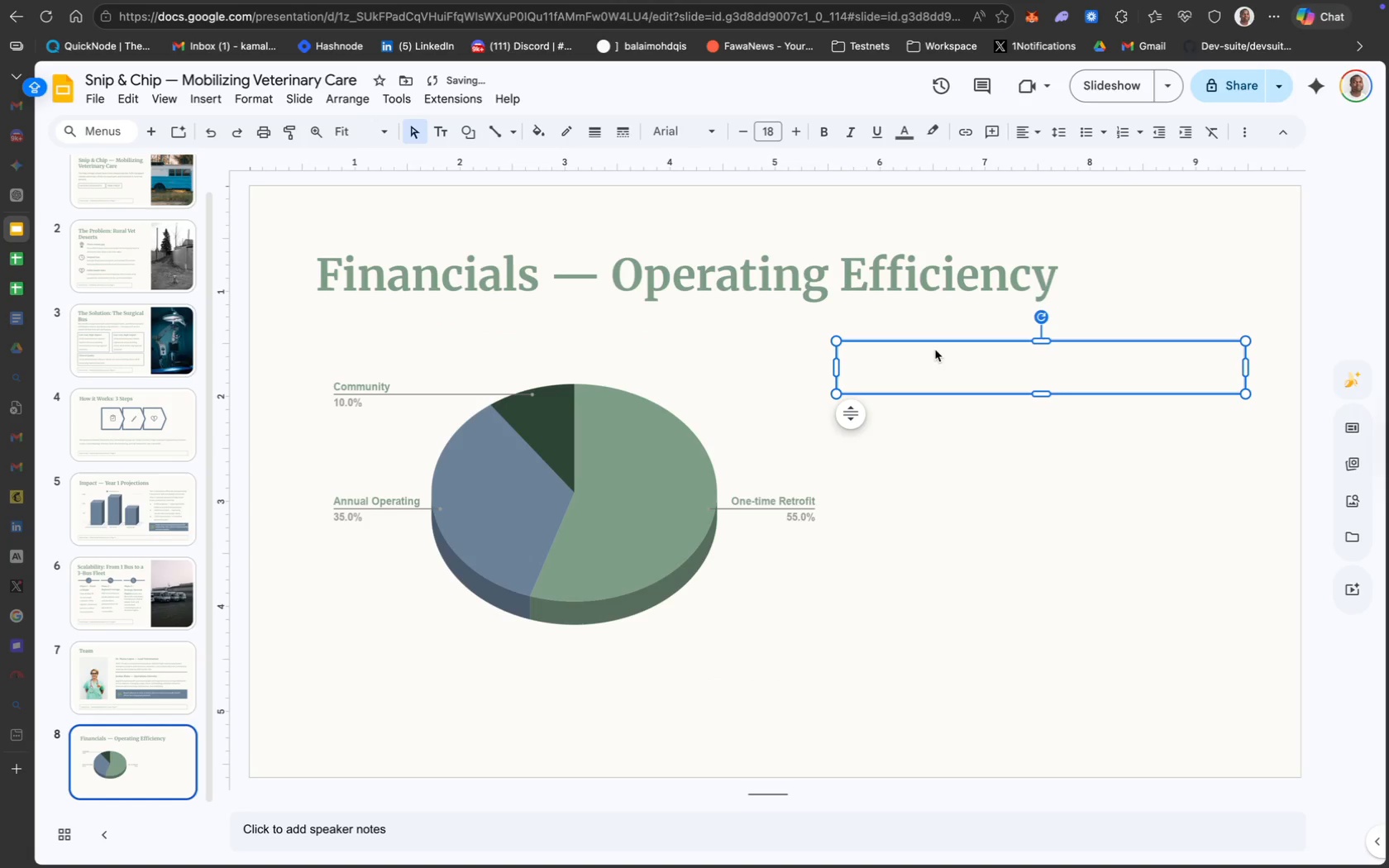 
left_click_drag(start_coordinate=[947, 341], to_coordinate=[956, 335])
 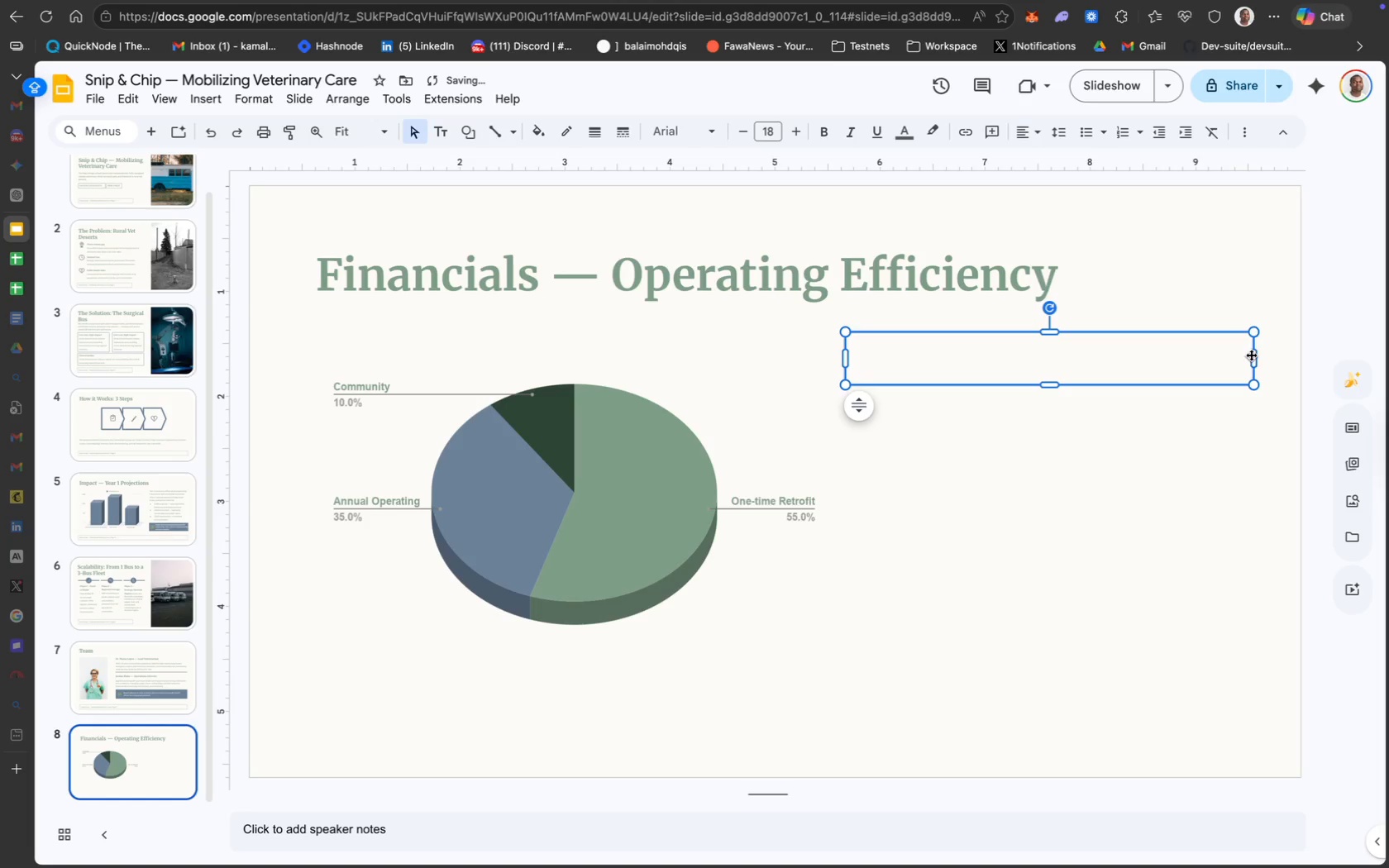 
left_click_drag(start_coordinate=[1255, 358], to_coordinate=[1248, 355])
 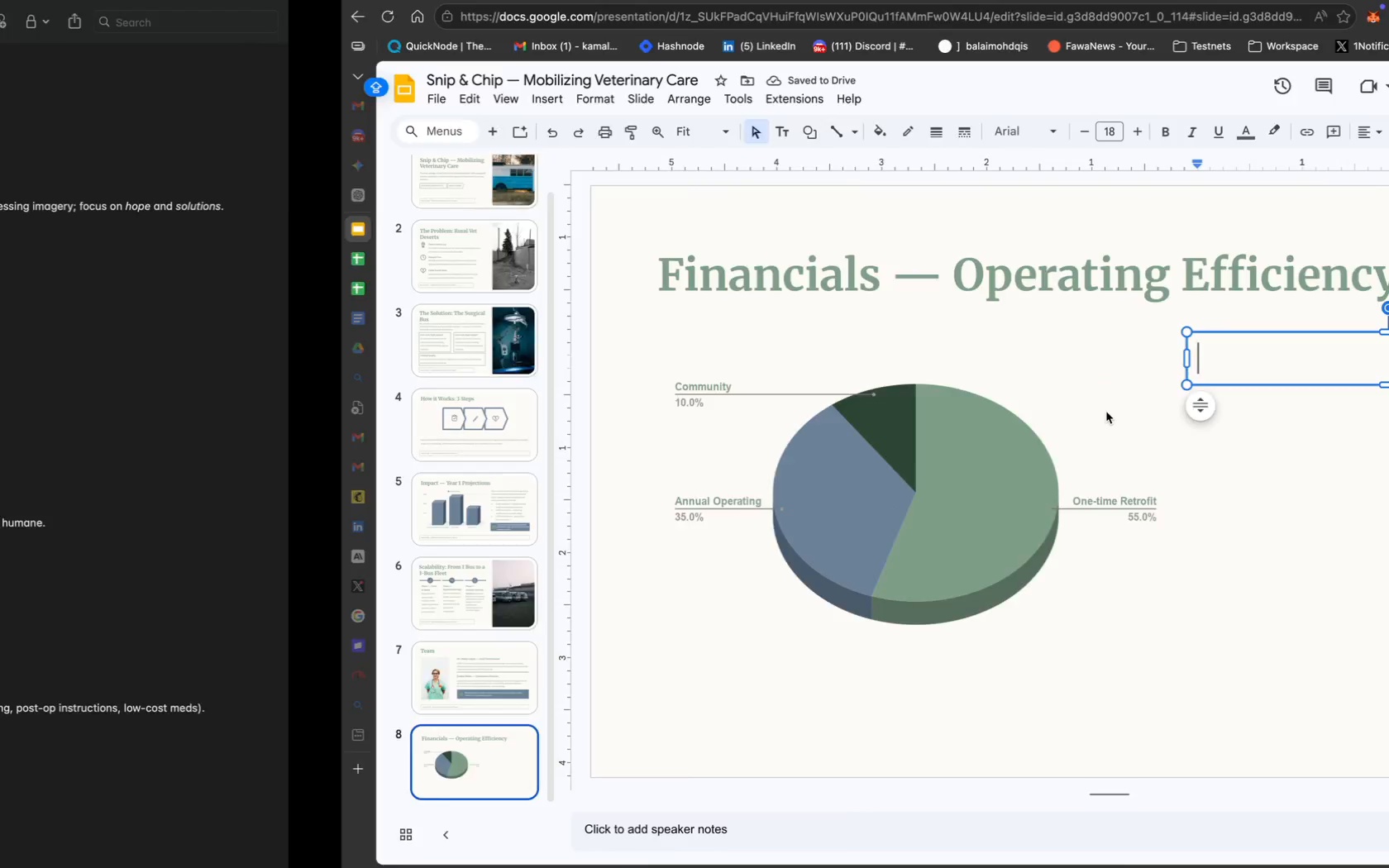 
wait(5.16)
 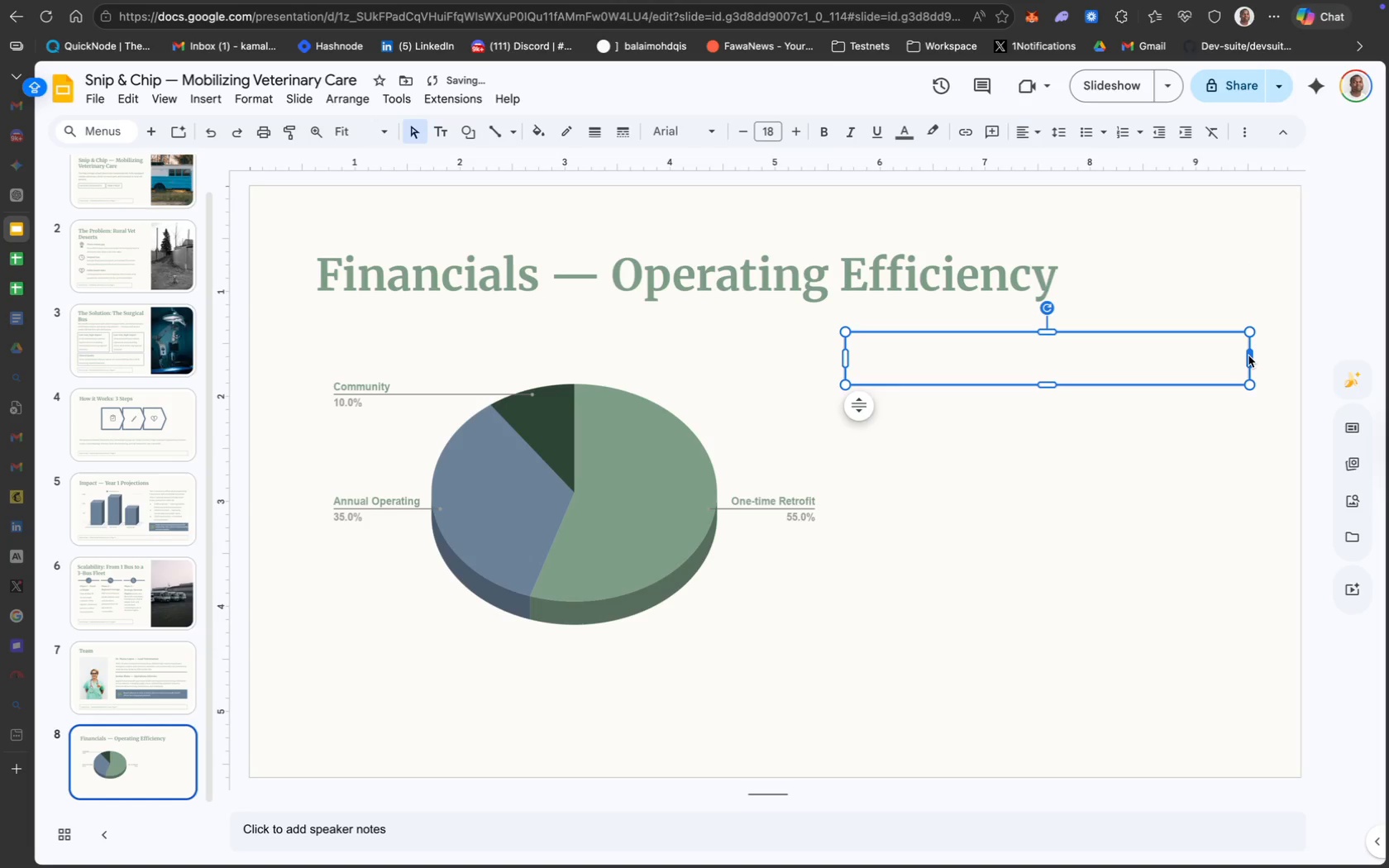 
scroll: coordinate [364, 525], scroll_direction: down, amount: 154.0
 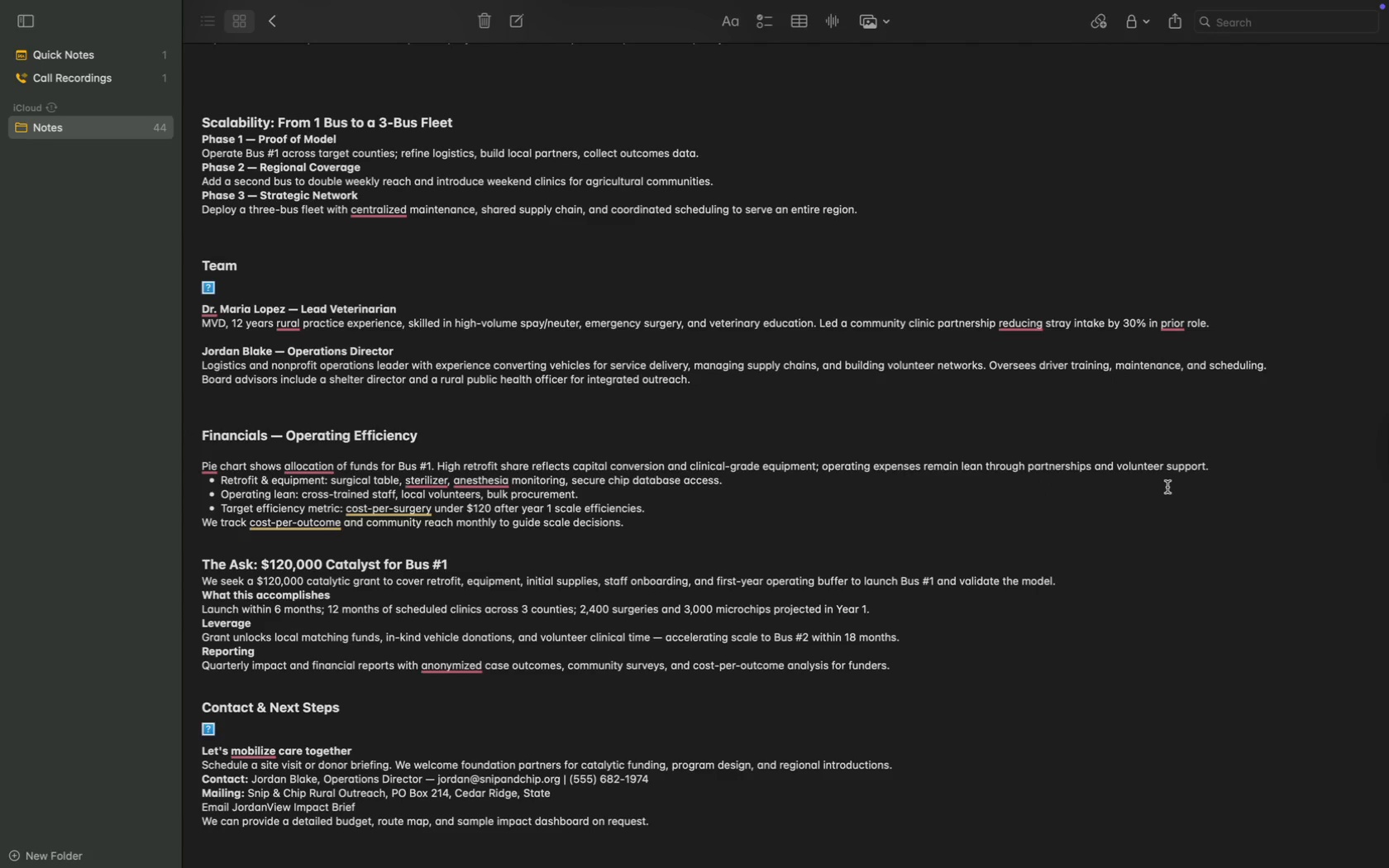 
wait(5.2)
 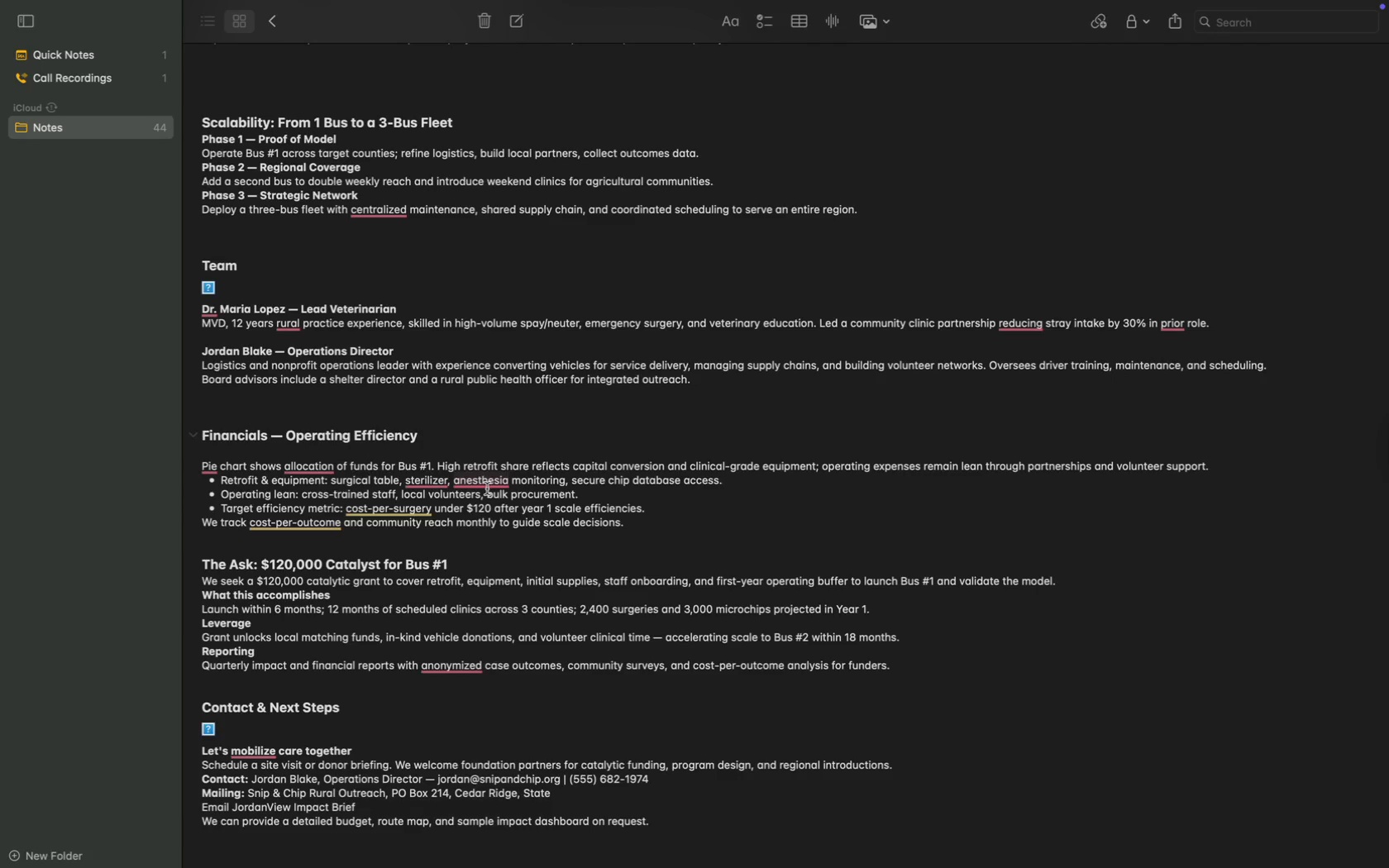 
left_click_drag(start_coordinate=[1225, 470], to_coordinate=[120, 462])
 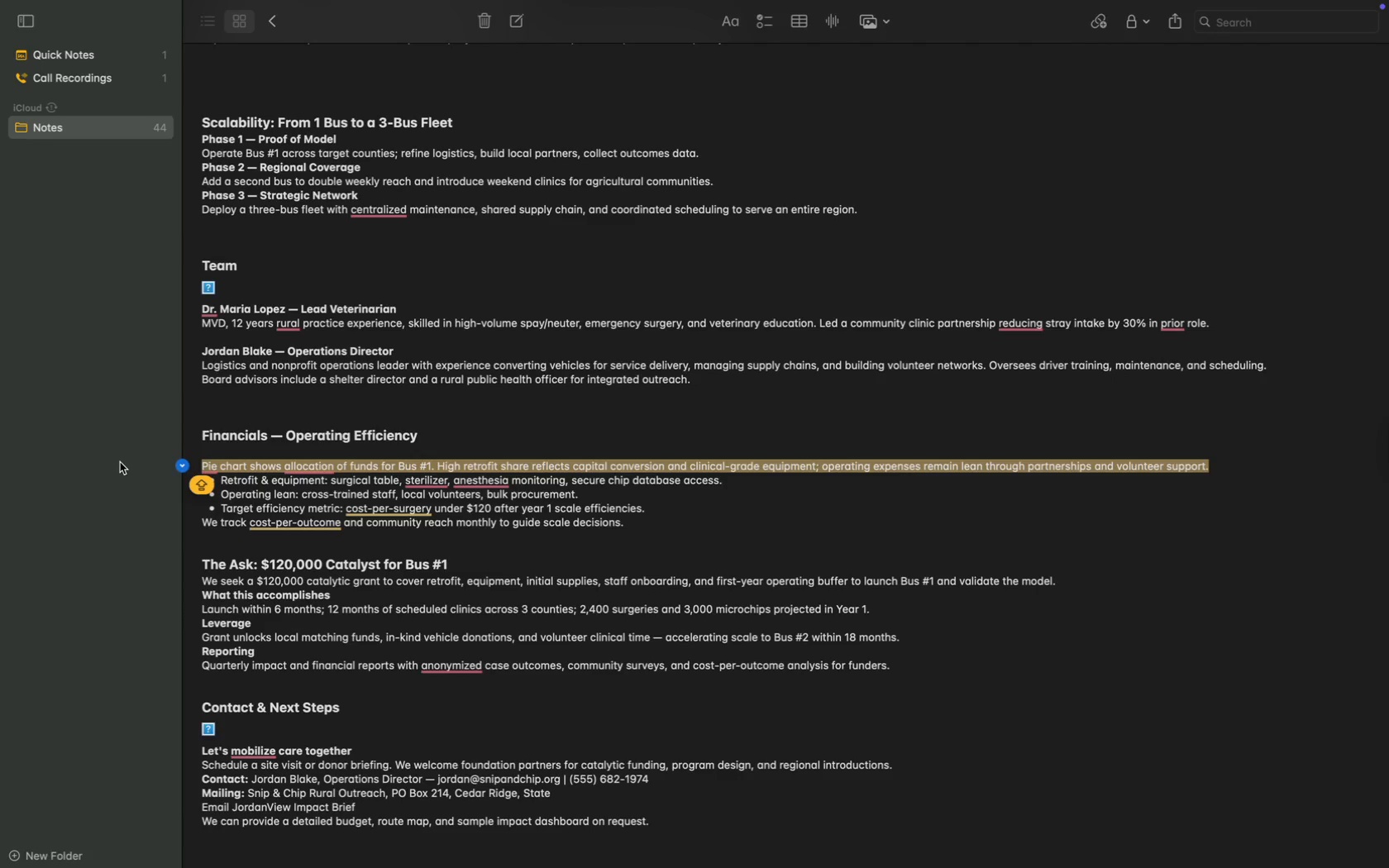 
key(Meta+C)
 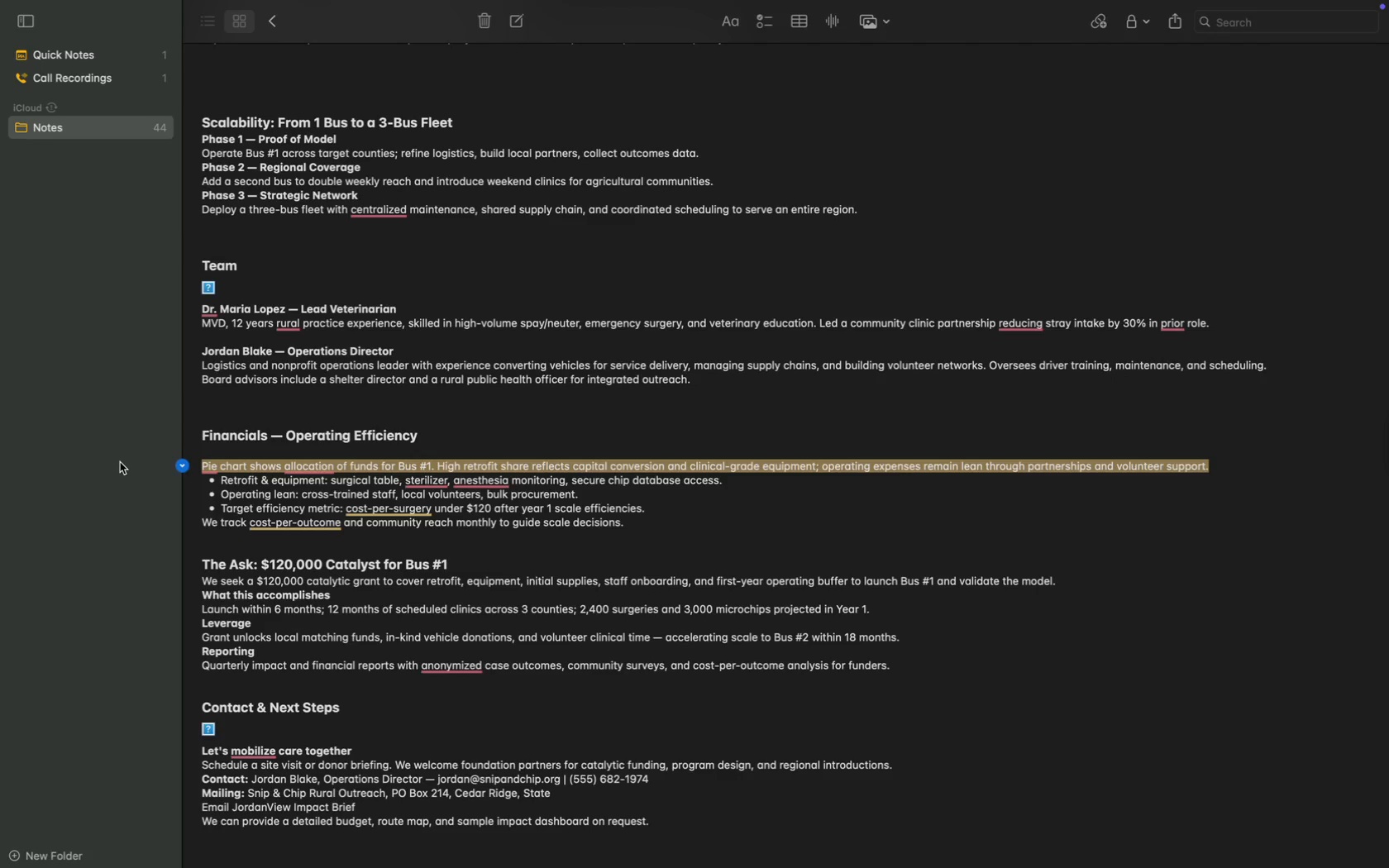 
key(Meta+C)
 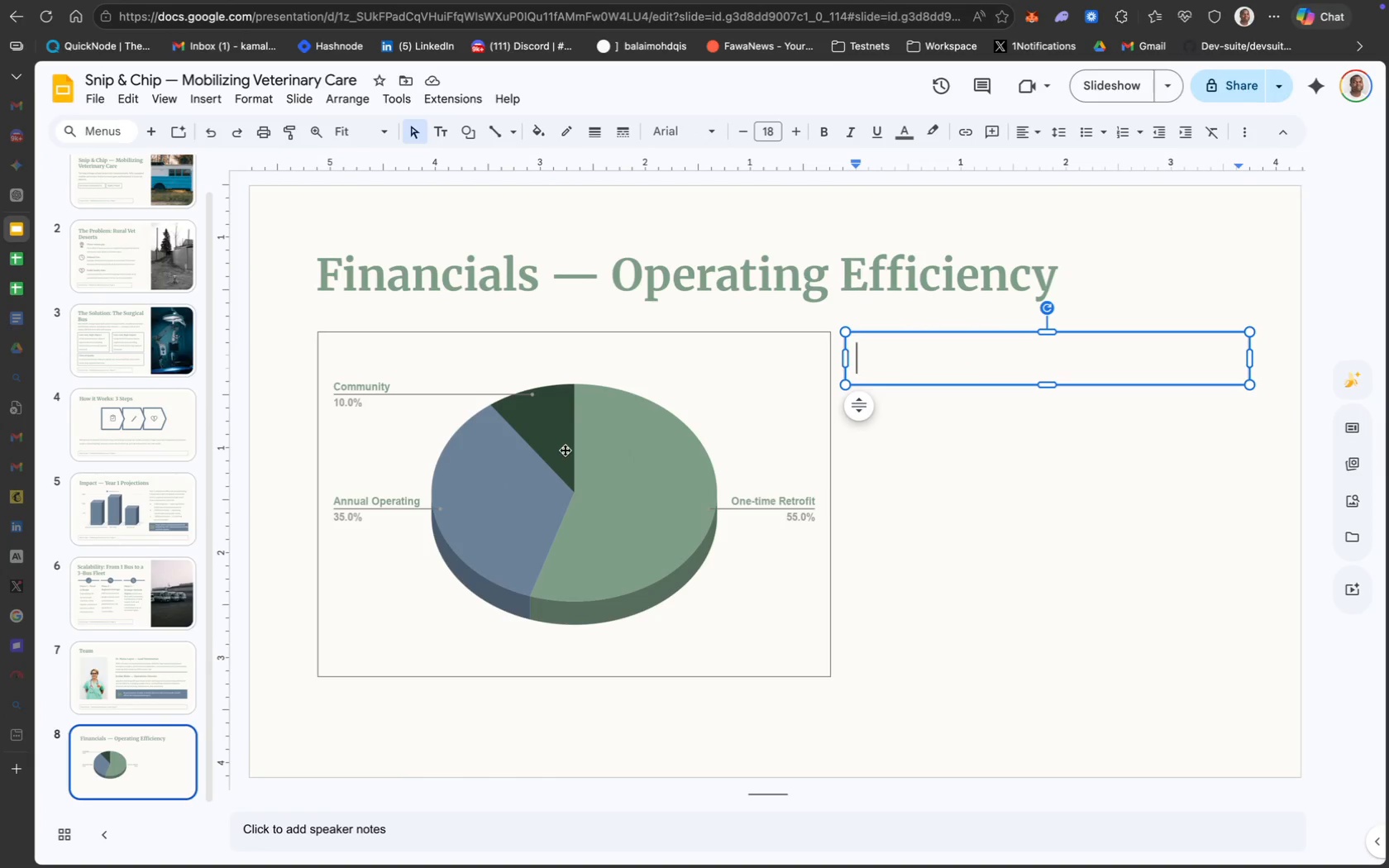 
key(Meta+V)
 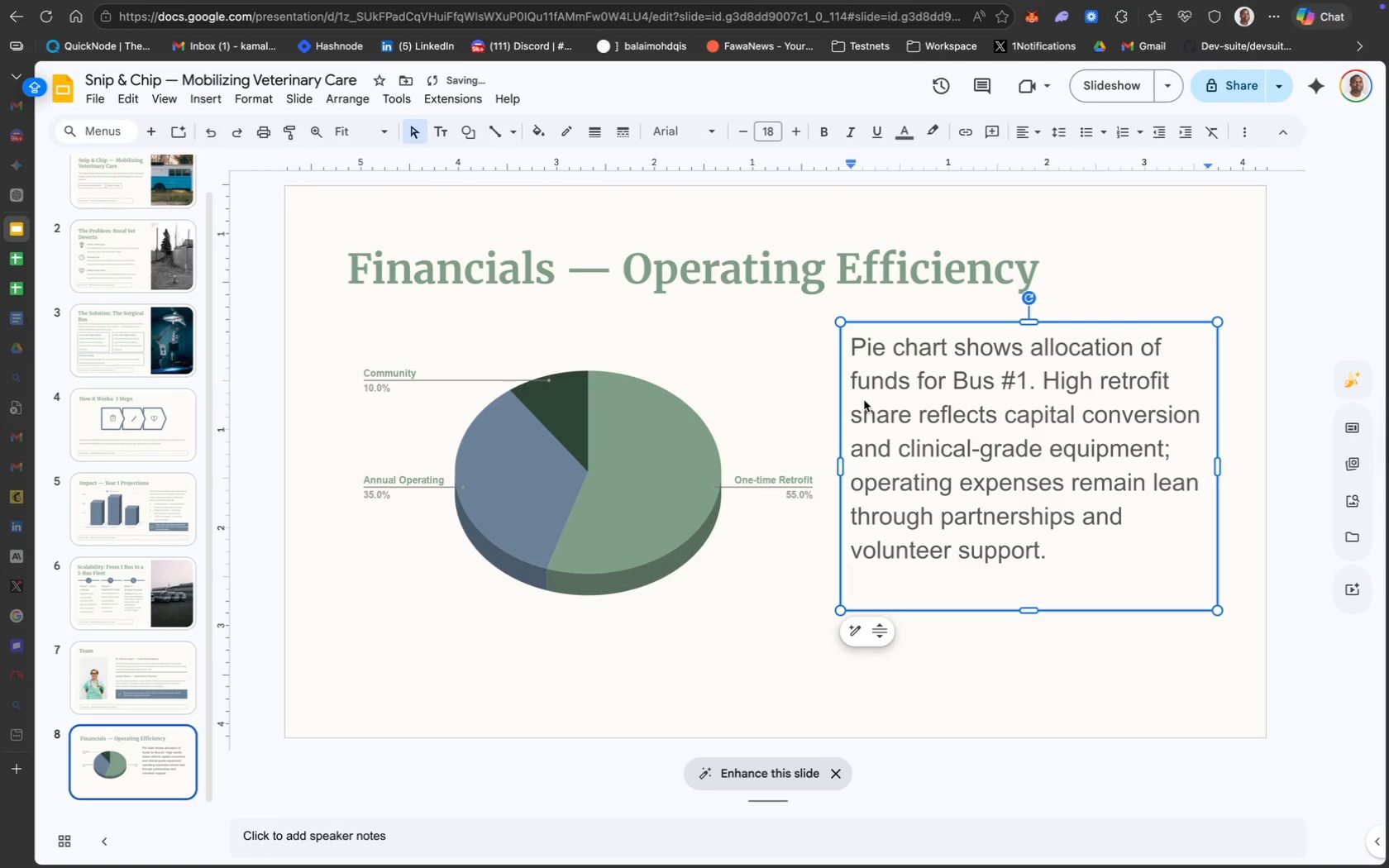 
key(Backspace)
 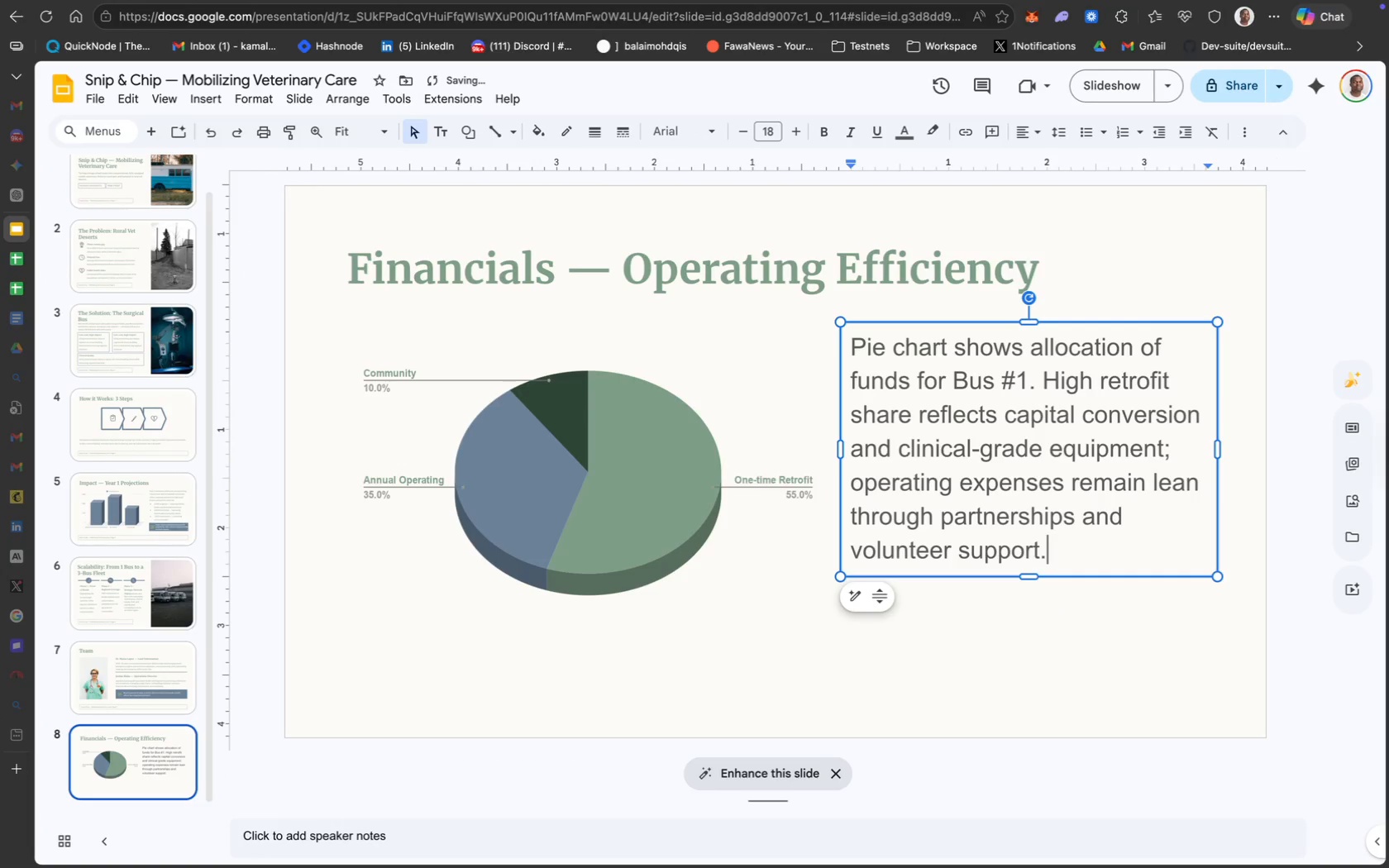 
key(Meta+A)
 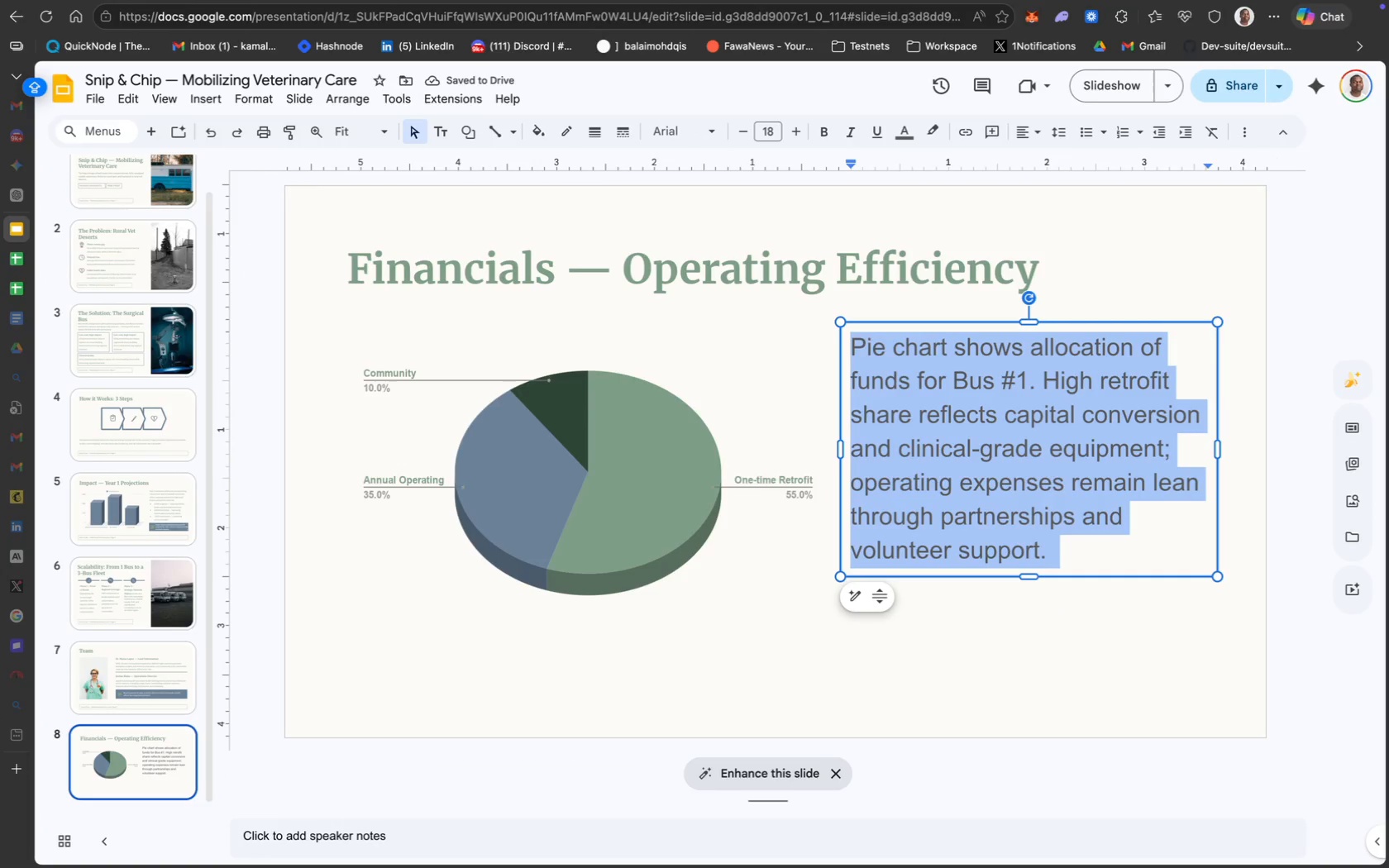 
wait(8.95)
 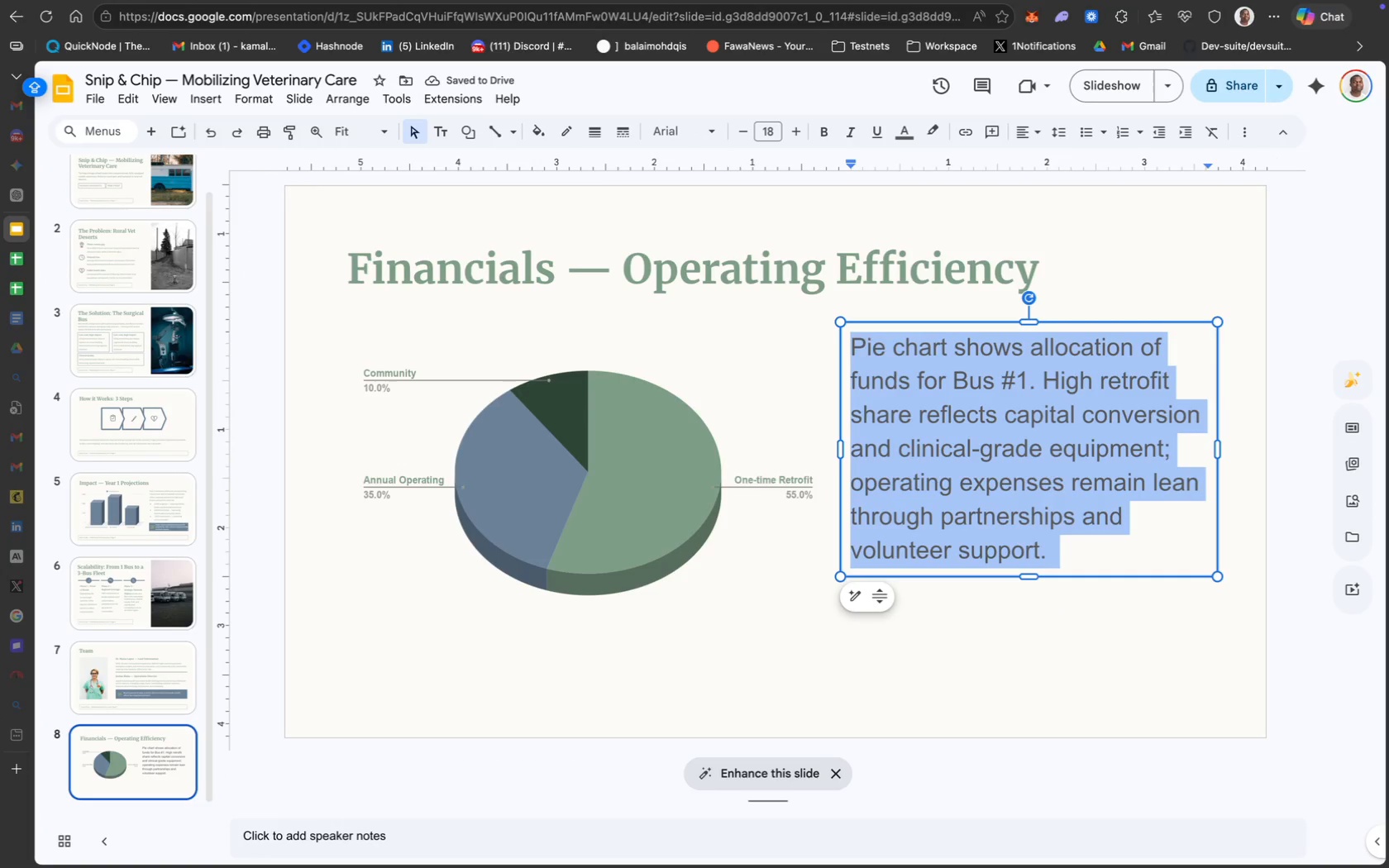 
left_click([709, 141])
 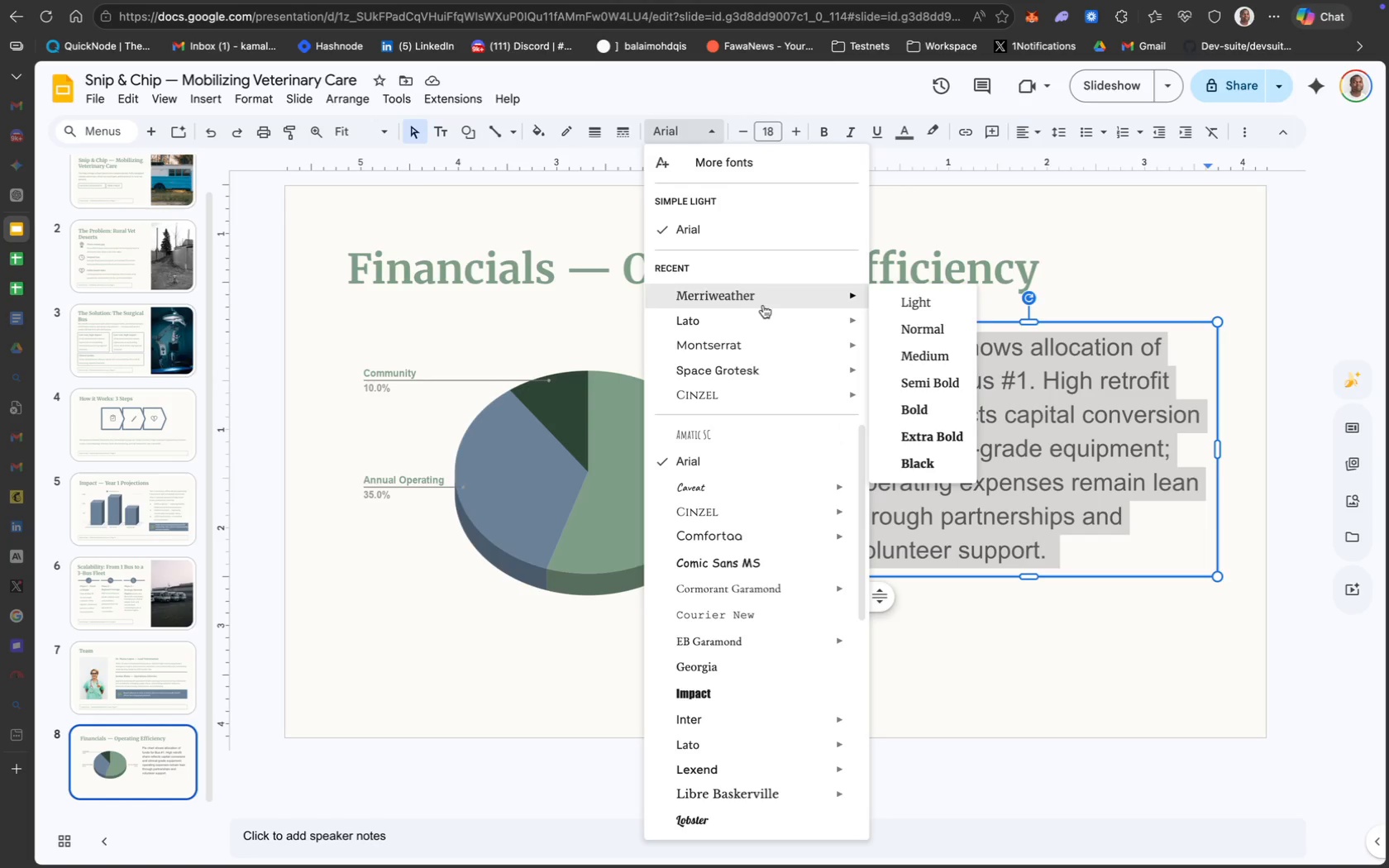 
mouse_move([785, 309])
 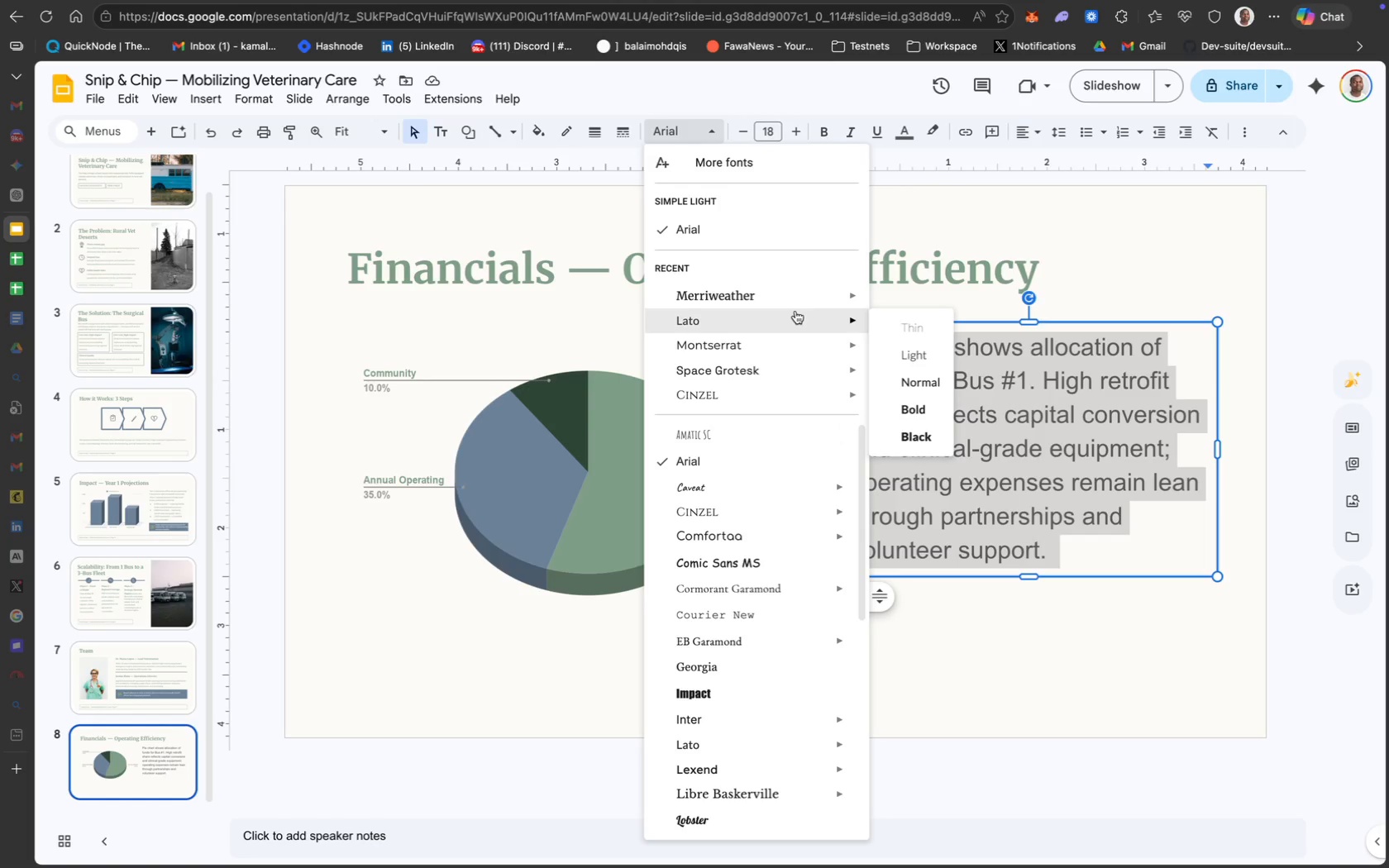 
mouse_move([803, 312])
 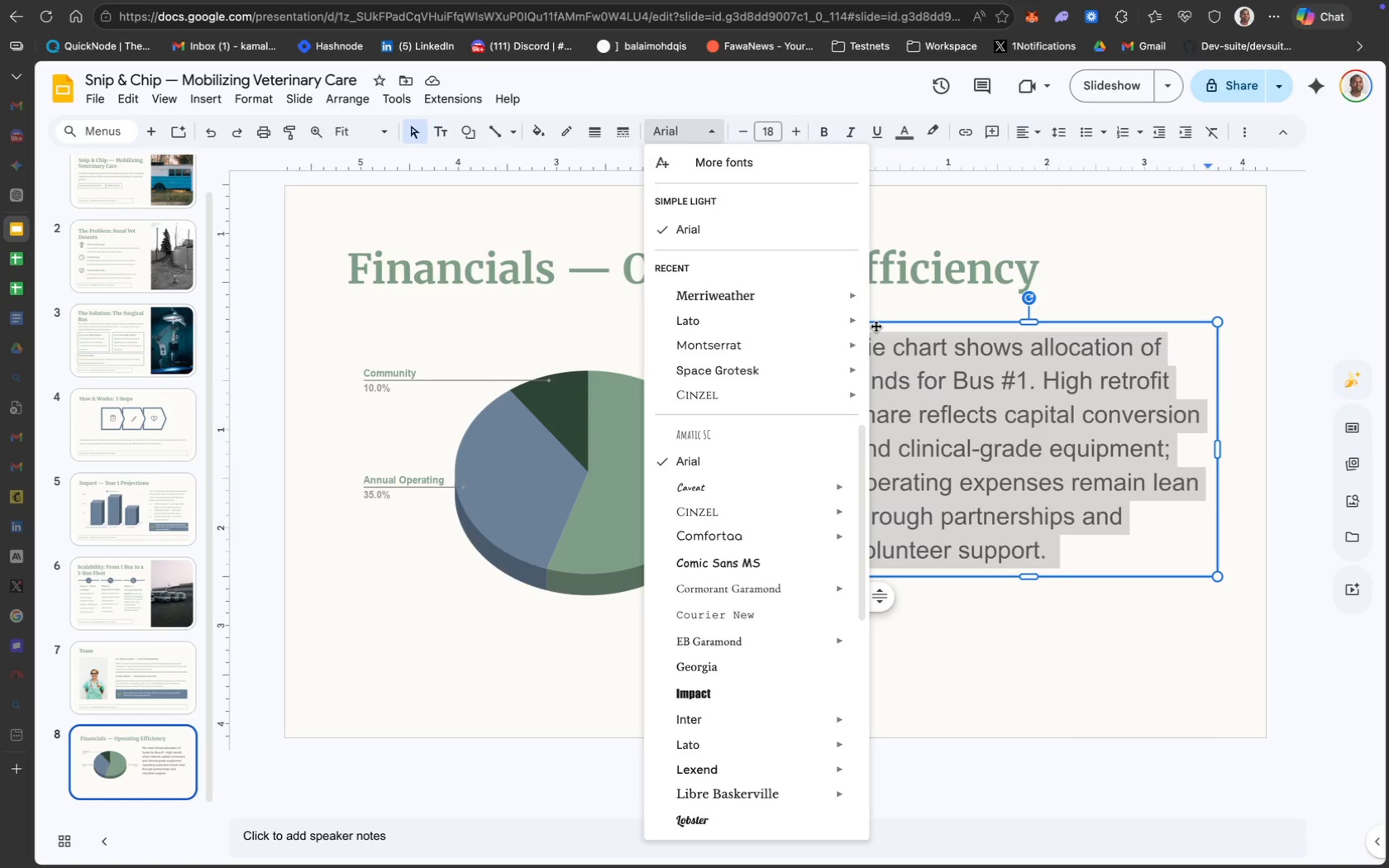 
wait(8.45)
 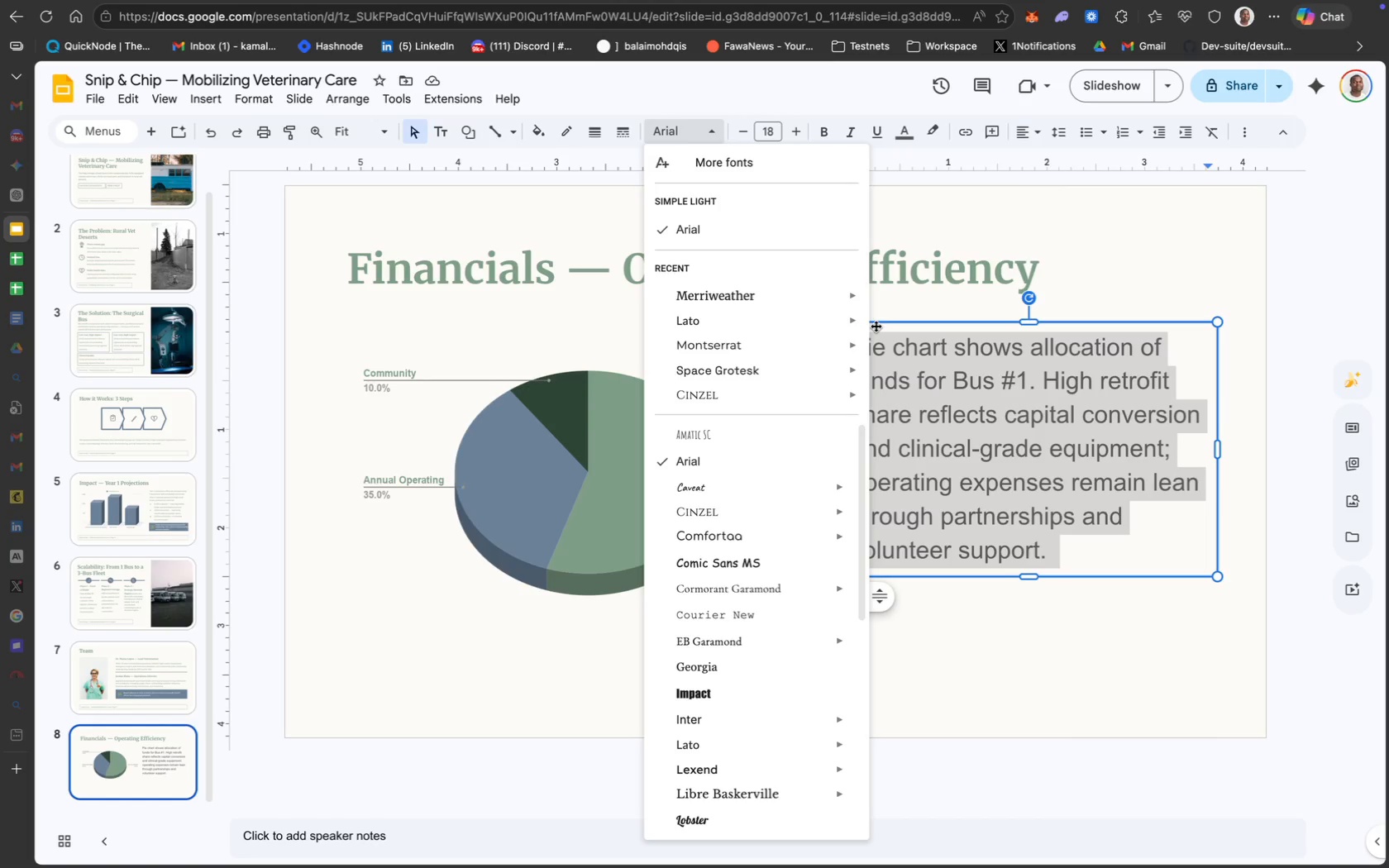 
left_click([766, 131])
 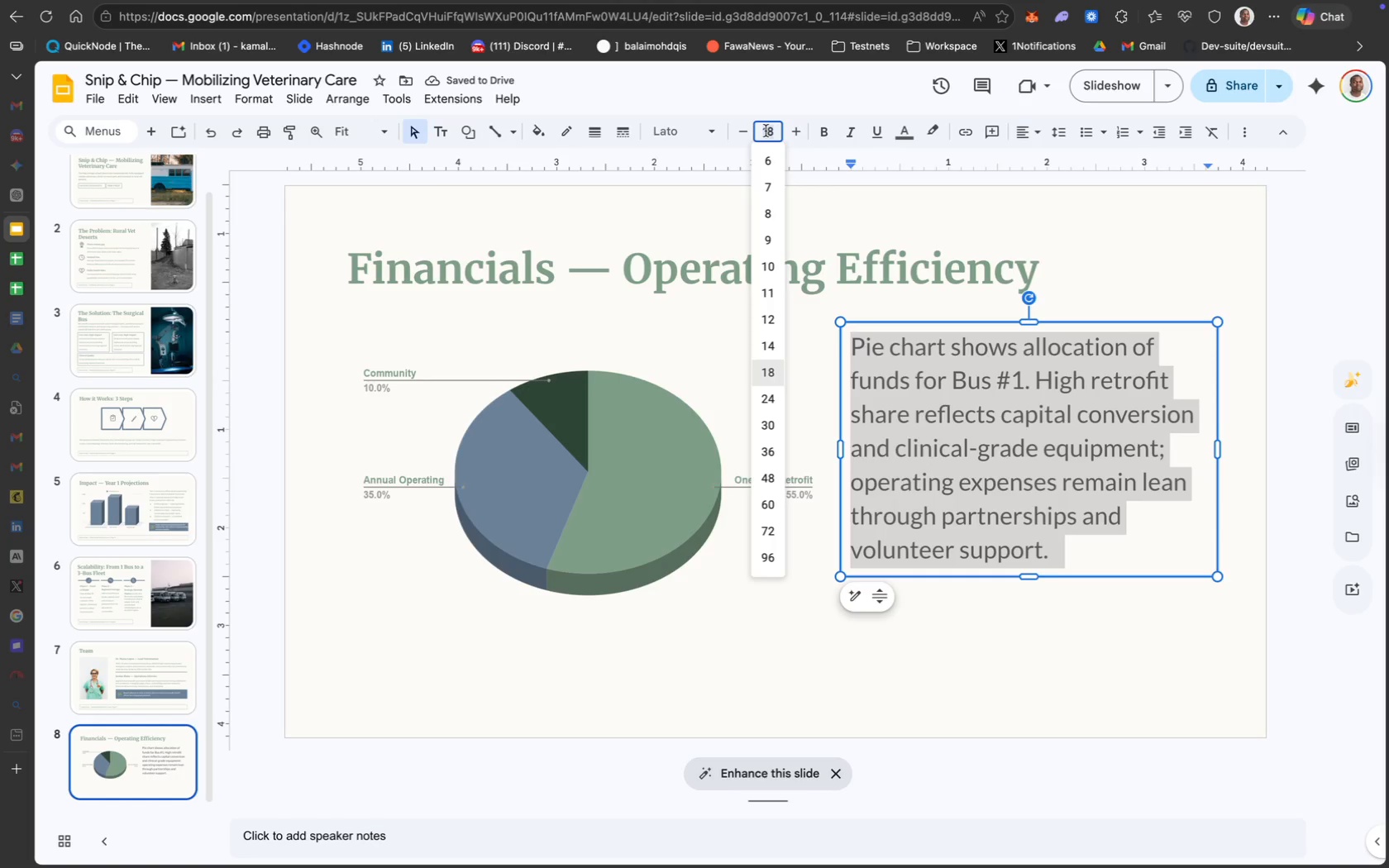 
type(12)
 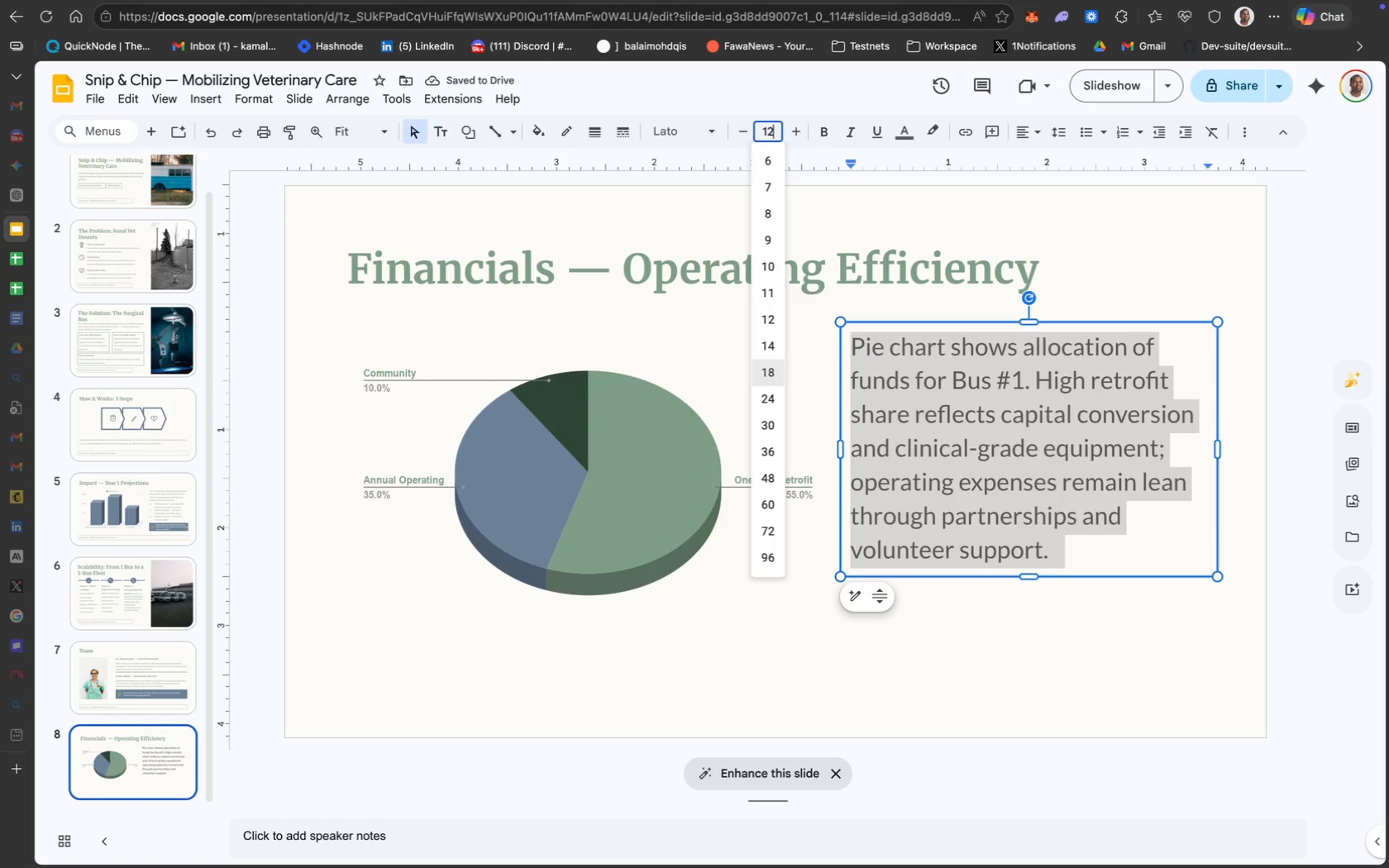 
key(Enter)
 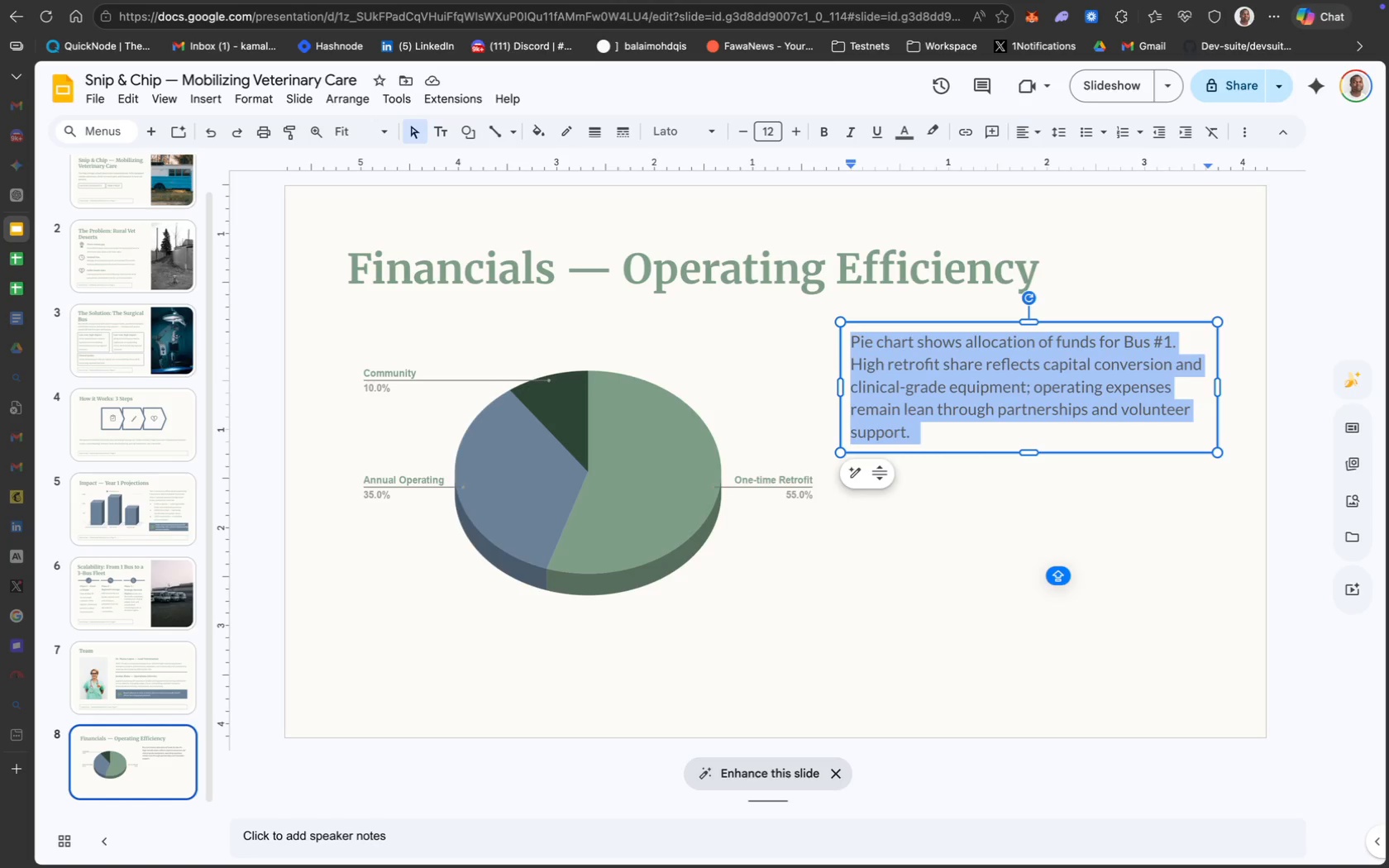 
wait(16.15)
 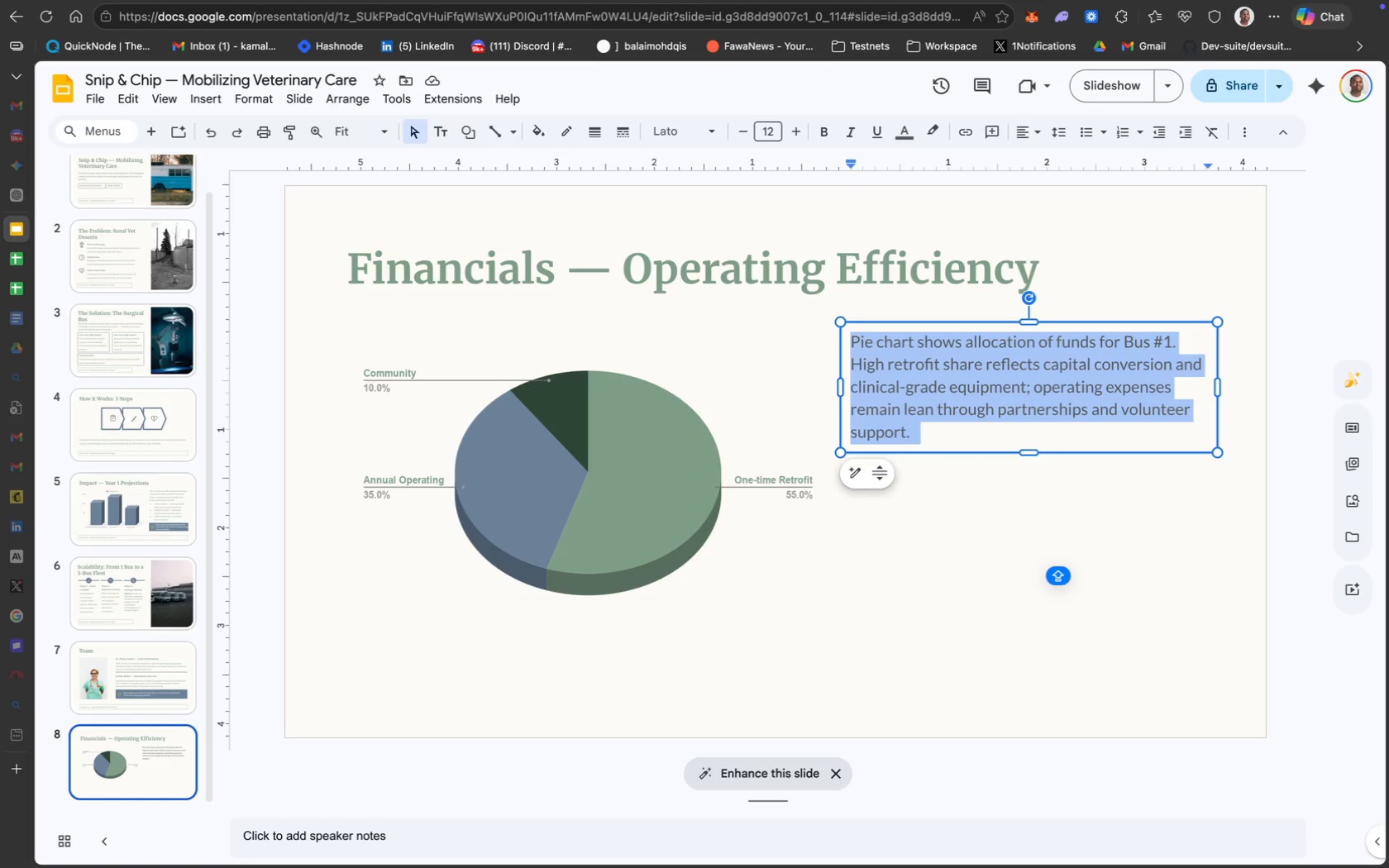 
left_click_drag(start_coordinate=[1220, 386], to_coordinate=[1215, 386])
 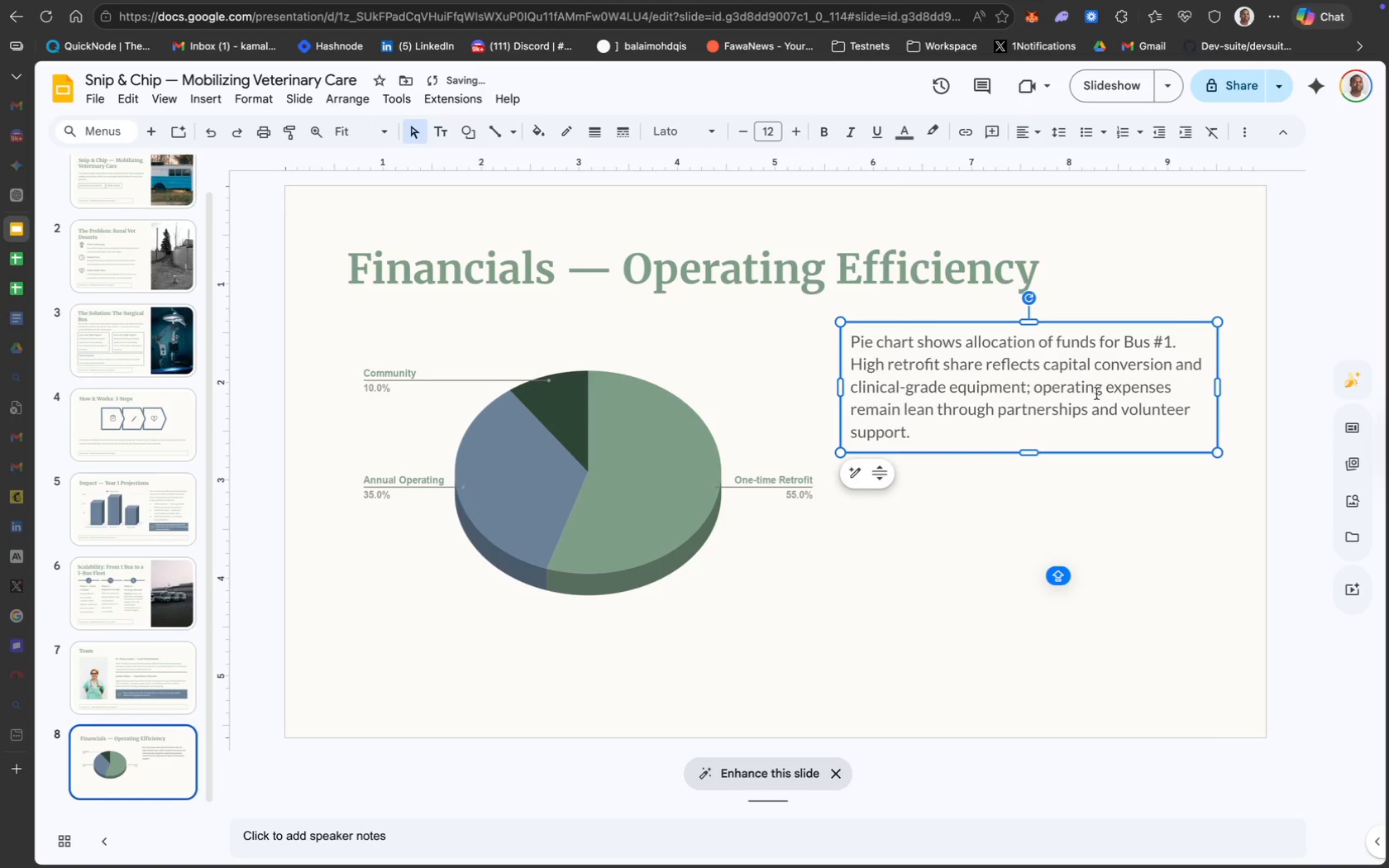 
left_click([1096, 393])
 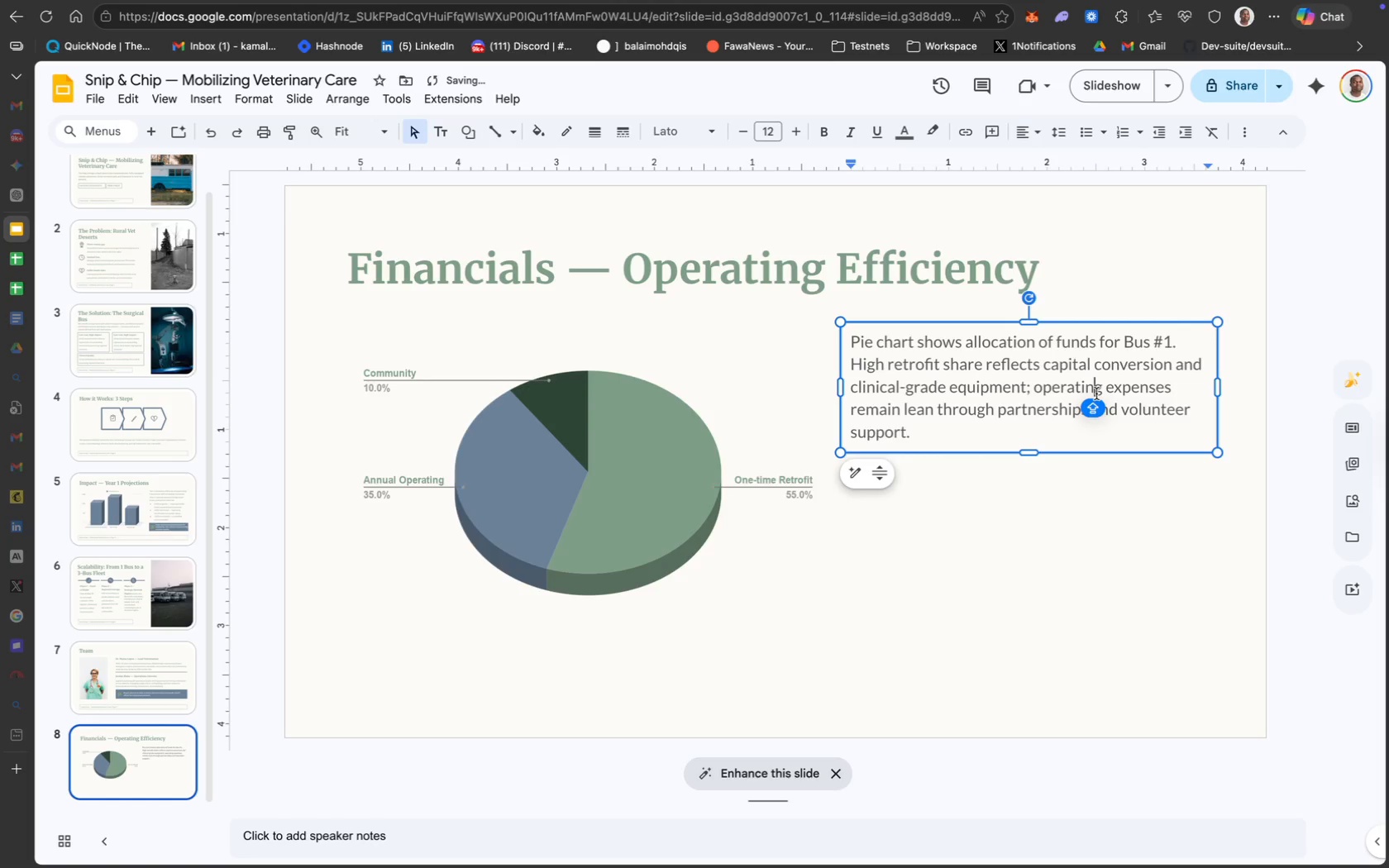 
key(Meta+A)
 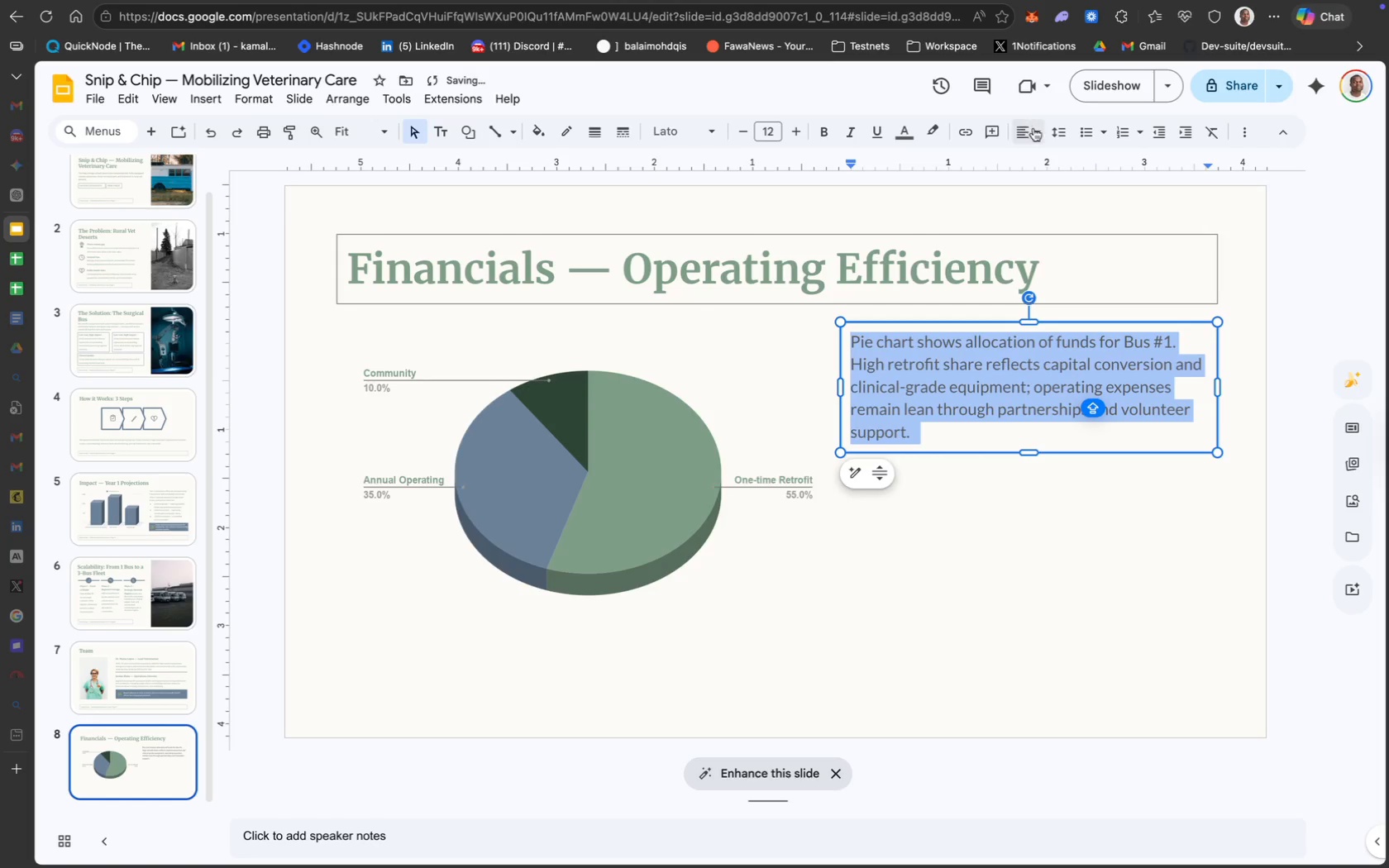 
left_click([1056, 134])
 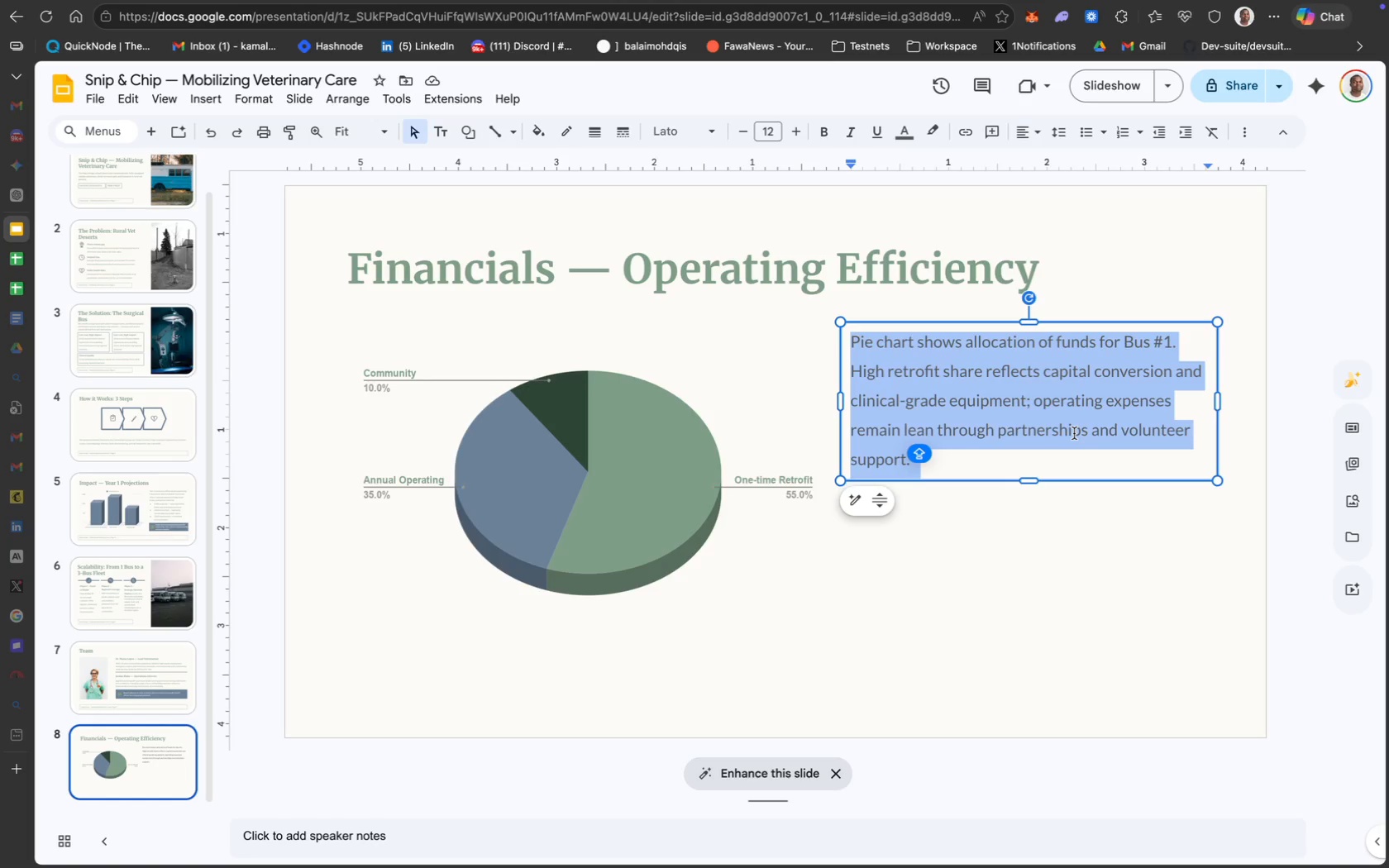 
wait(50.5)
 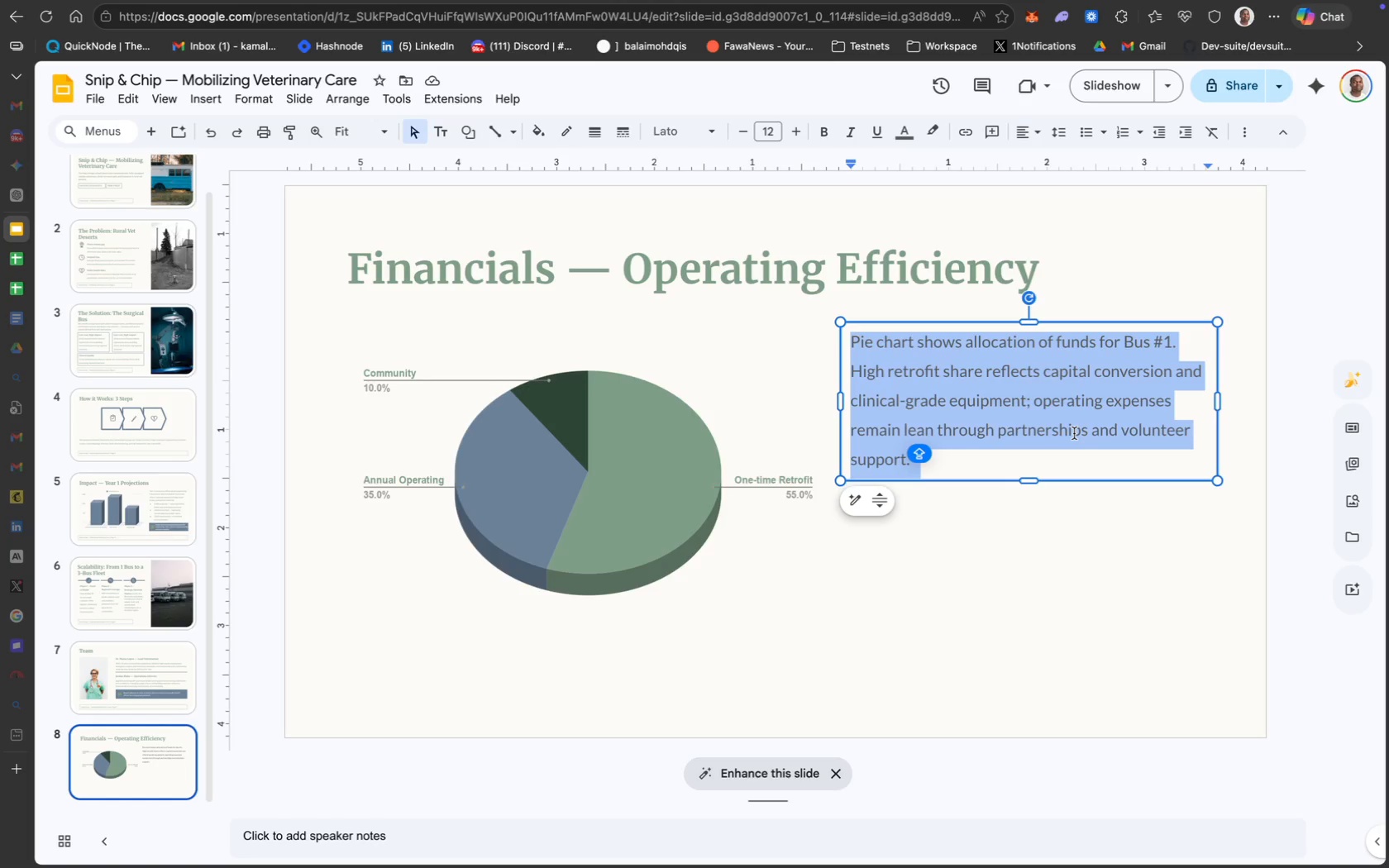 
left_click([943, 489])
 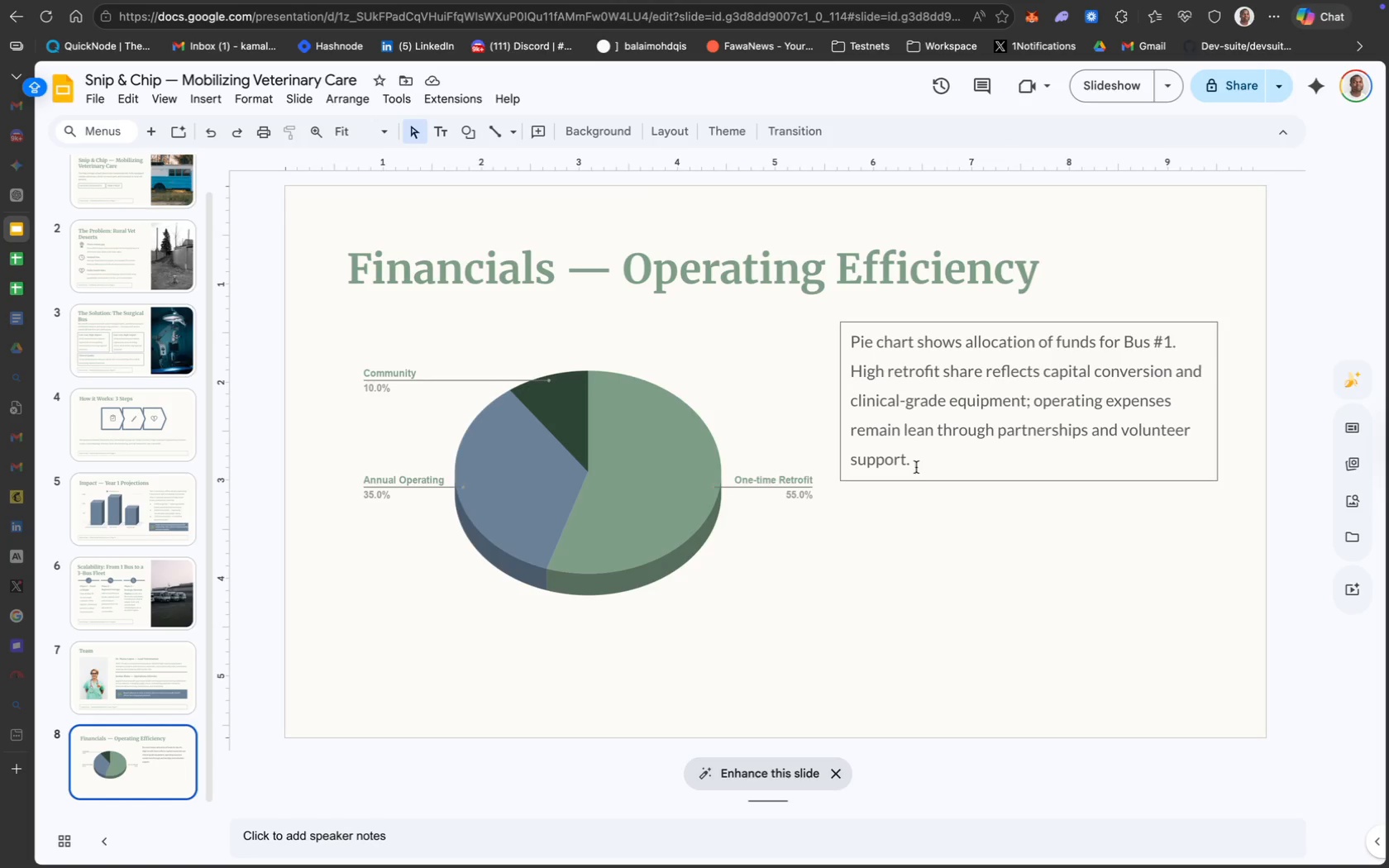 
wait(5.81)
 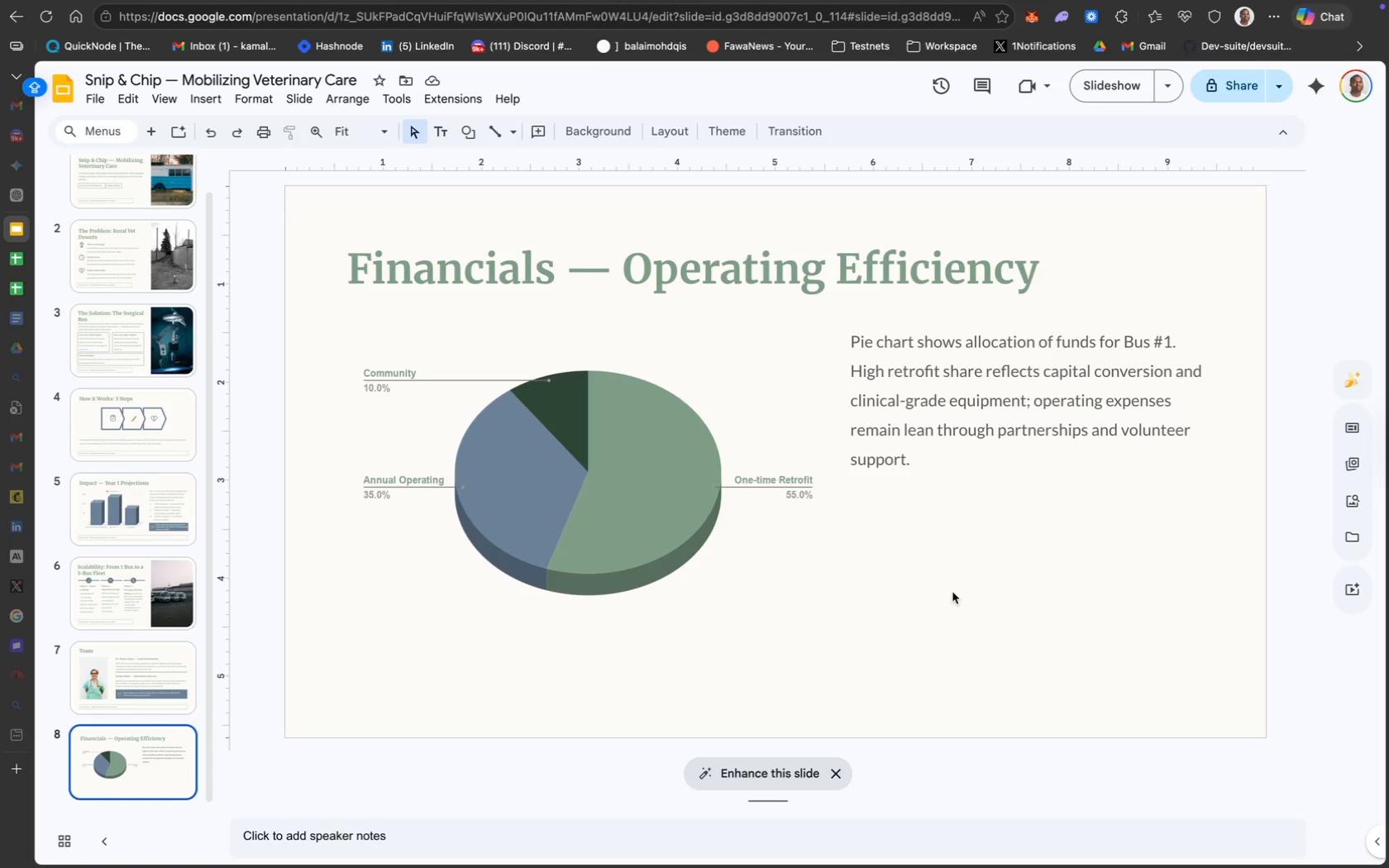 
left_click([437, 136])
 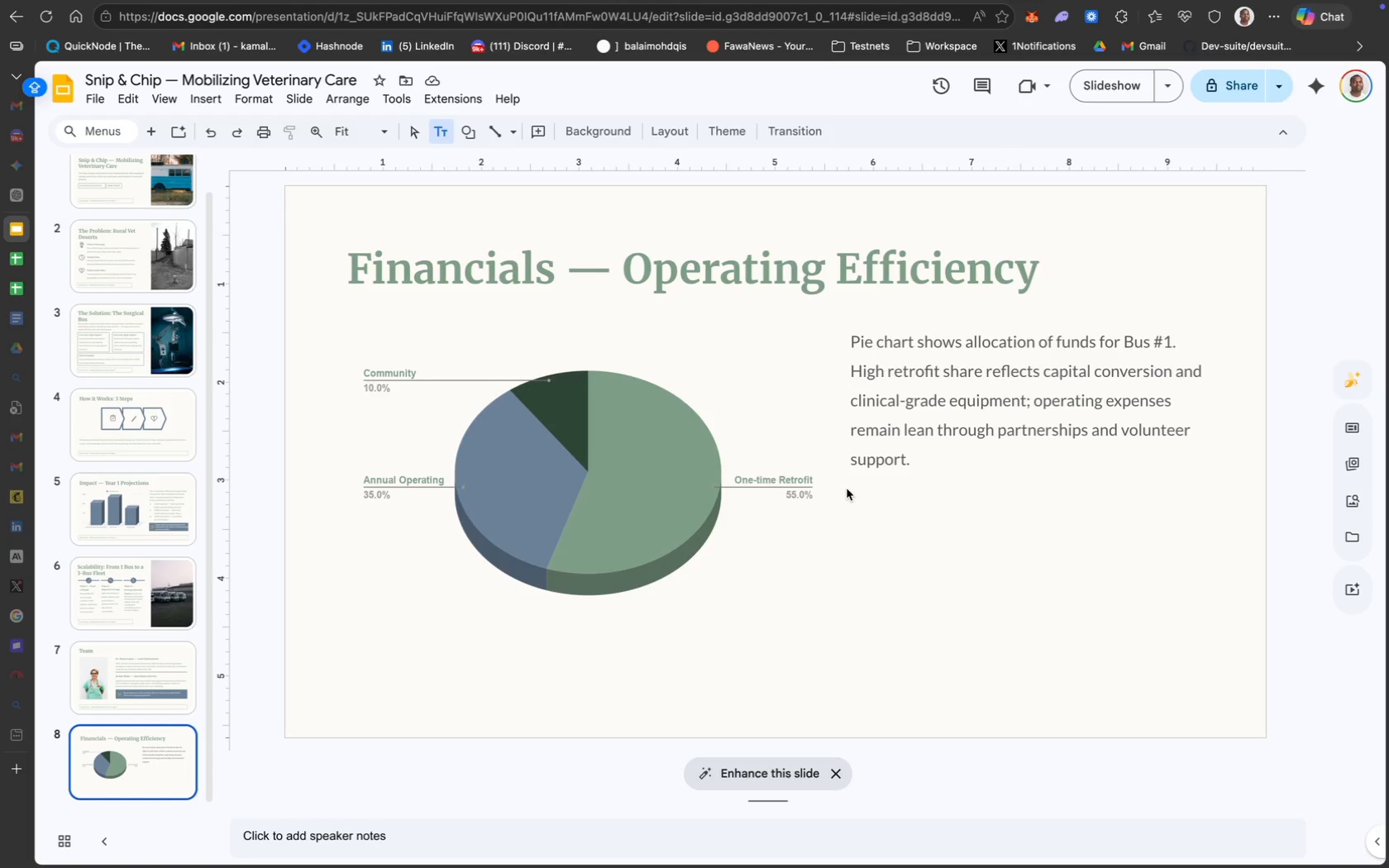 
left_click([852, 488])
 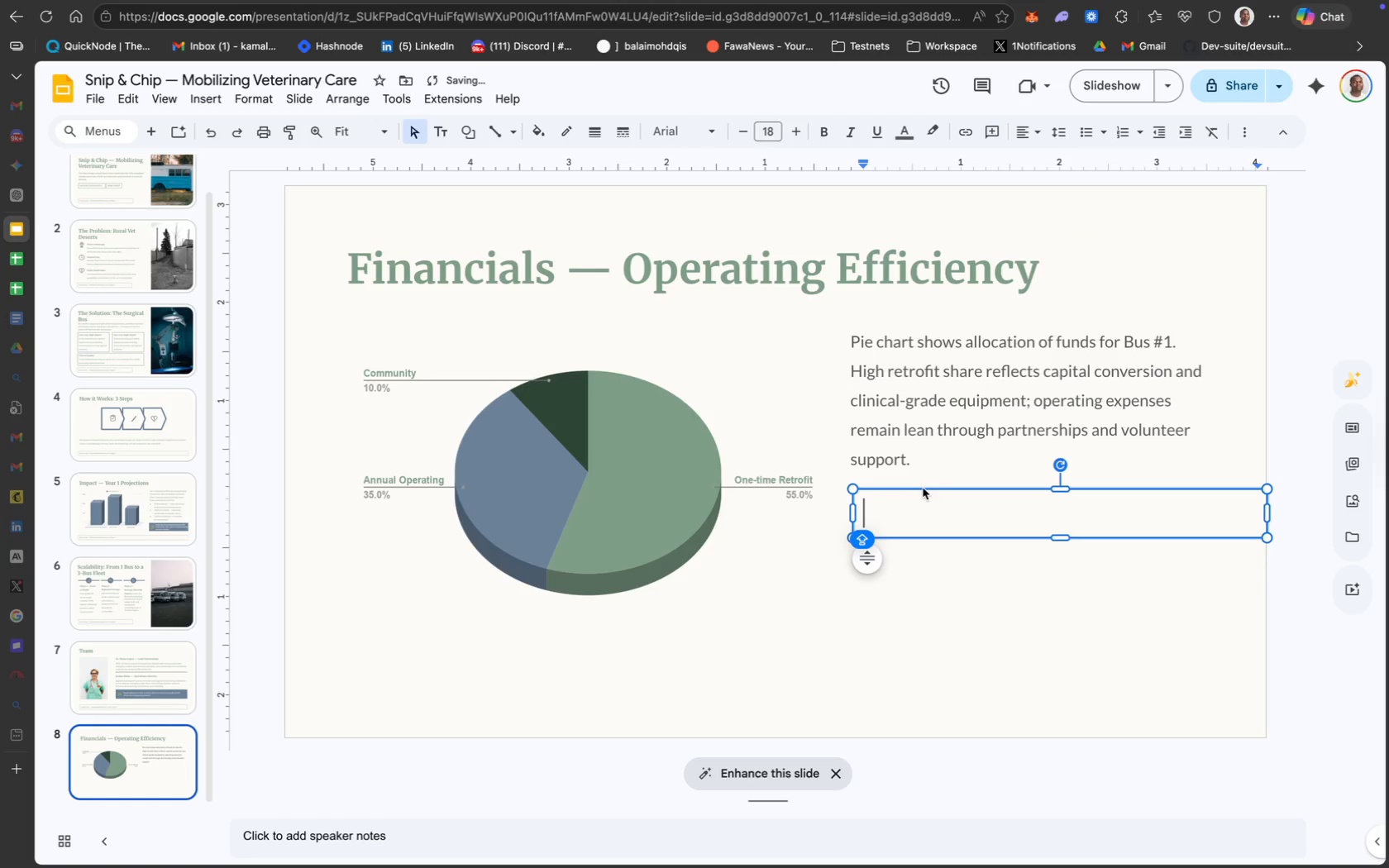 
left_click_drag(start_coordinate=[923, 488], to_coordinate=[916, 484])
 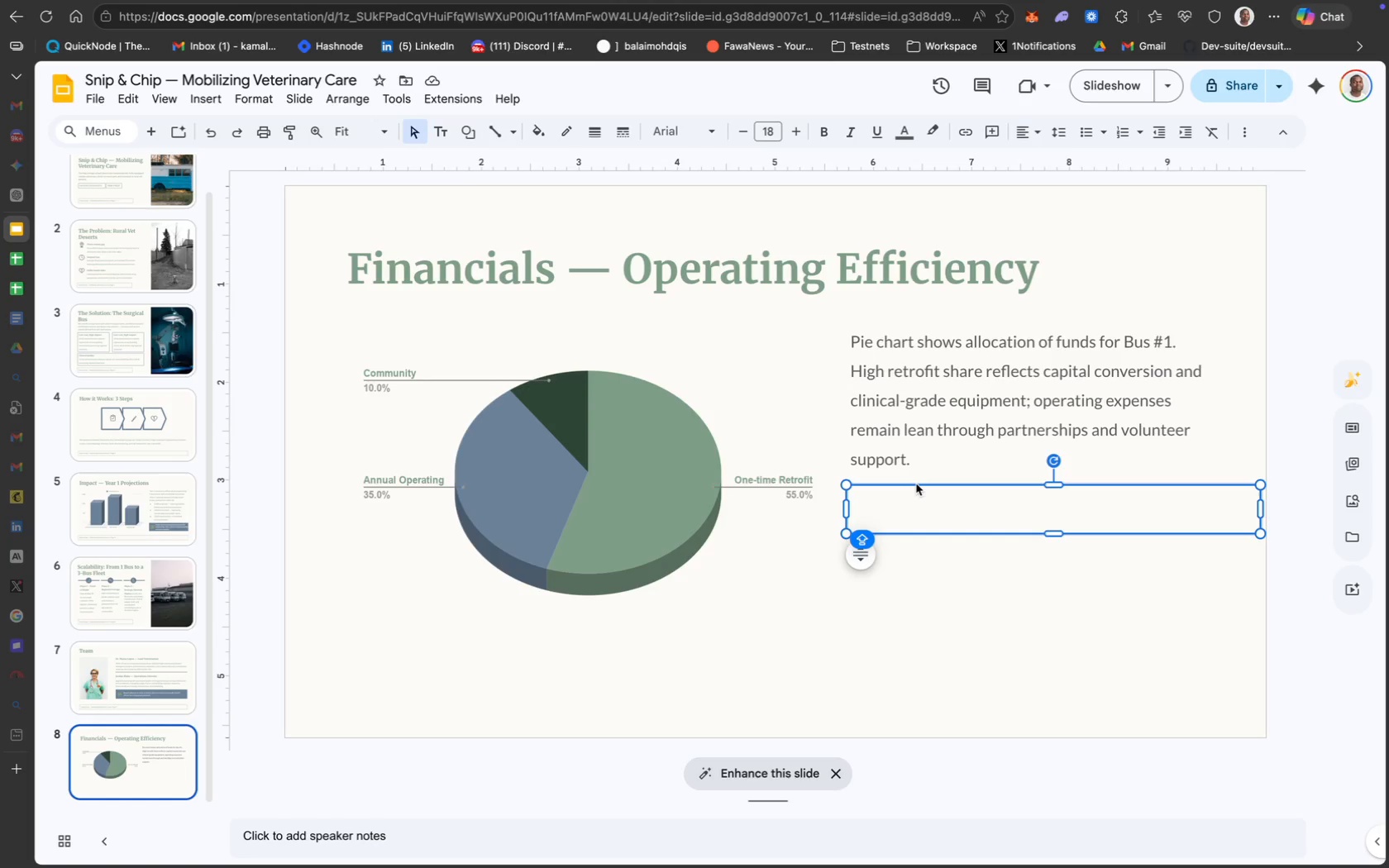 
wait(13.49)
 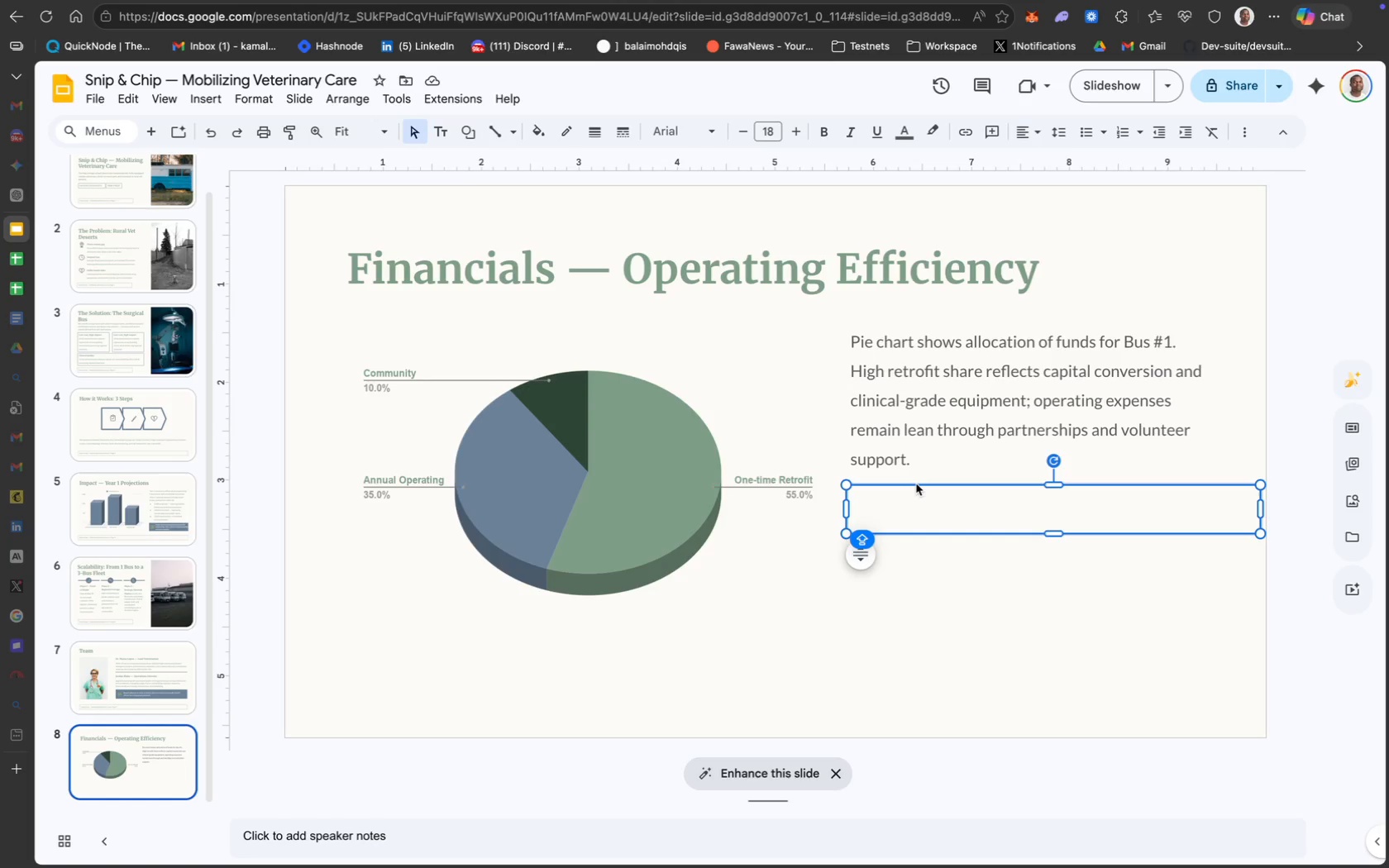 
left_click_drag(start_coordinate=[917, 489], to_coordinate=[913, 486])
 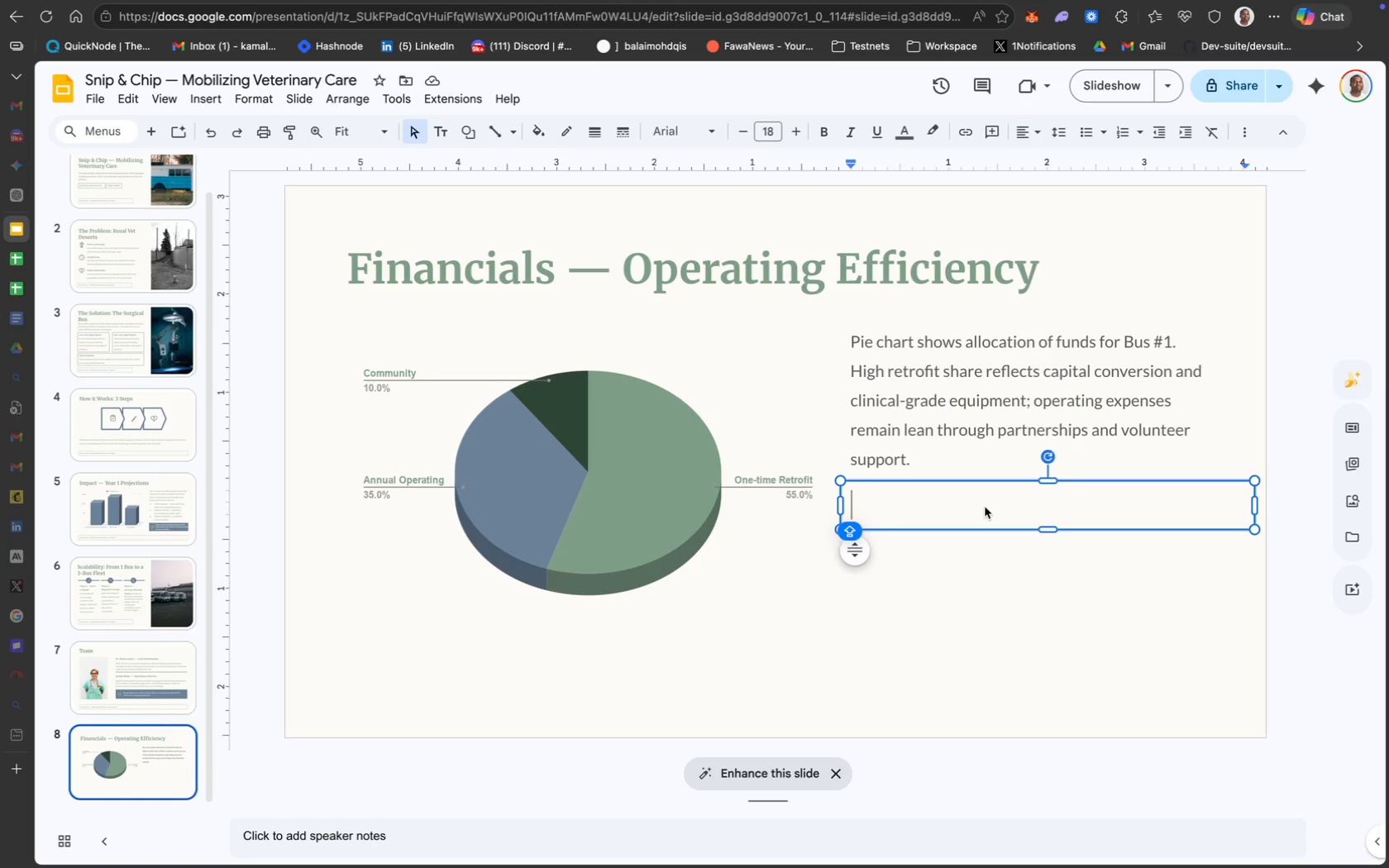 
wait(19.19)
 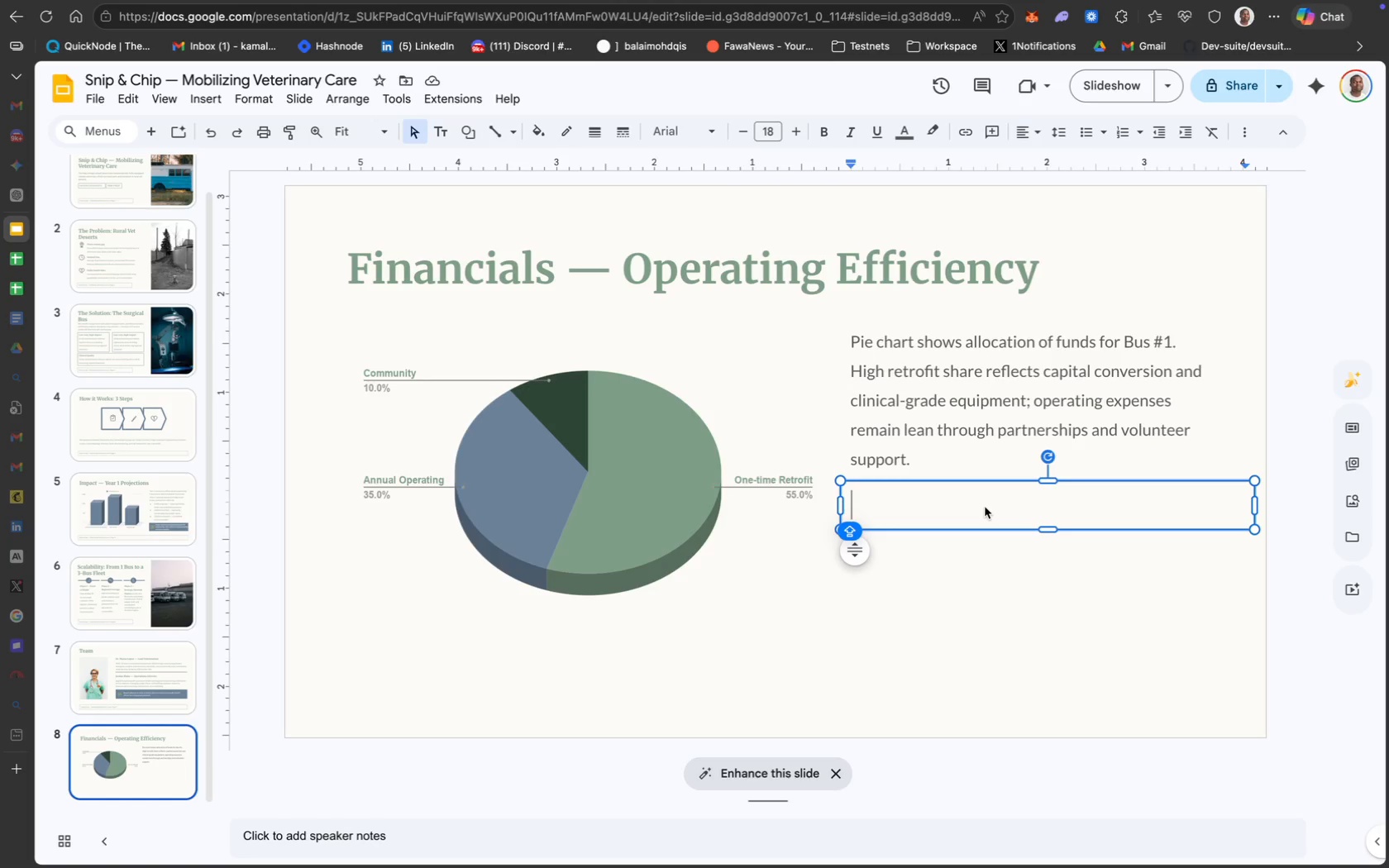 
left_click_drag(start_coordinate=[1253, 503], to_coordinate=[1234, 499])
 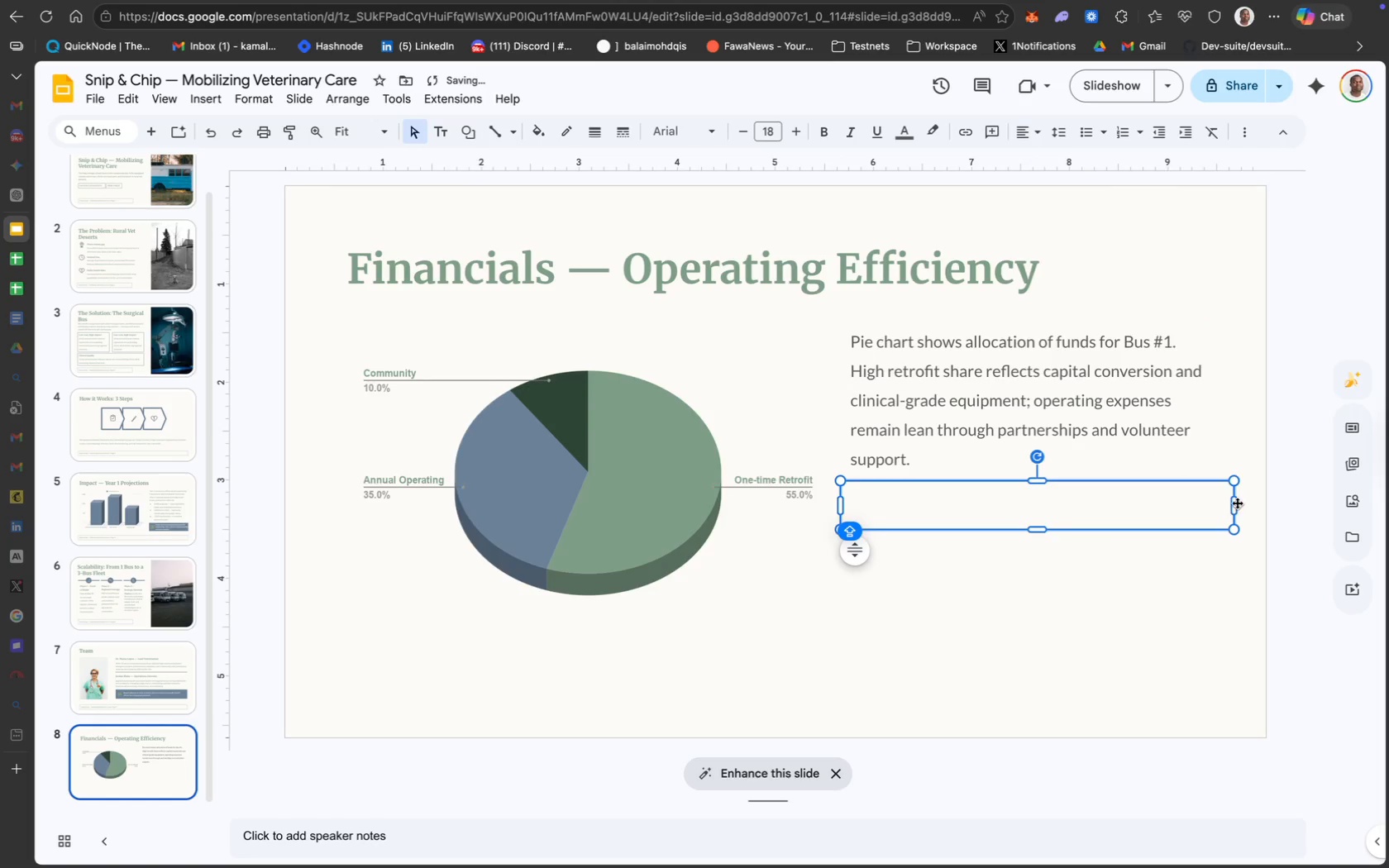 
left_click_drag(start_coordinate=[1236, 501], to_coordinate=[1215, 503])
 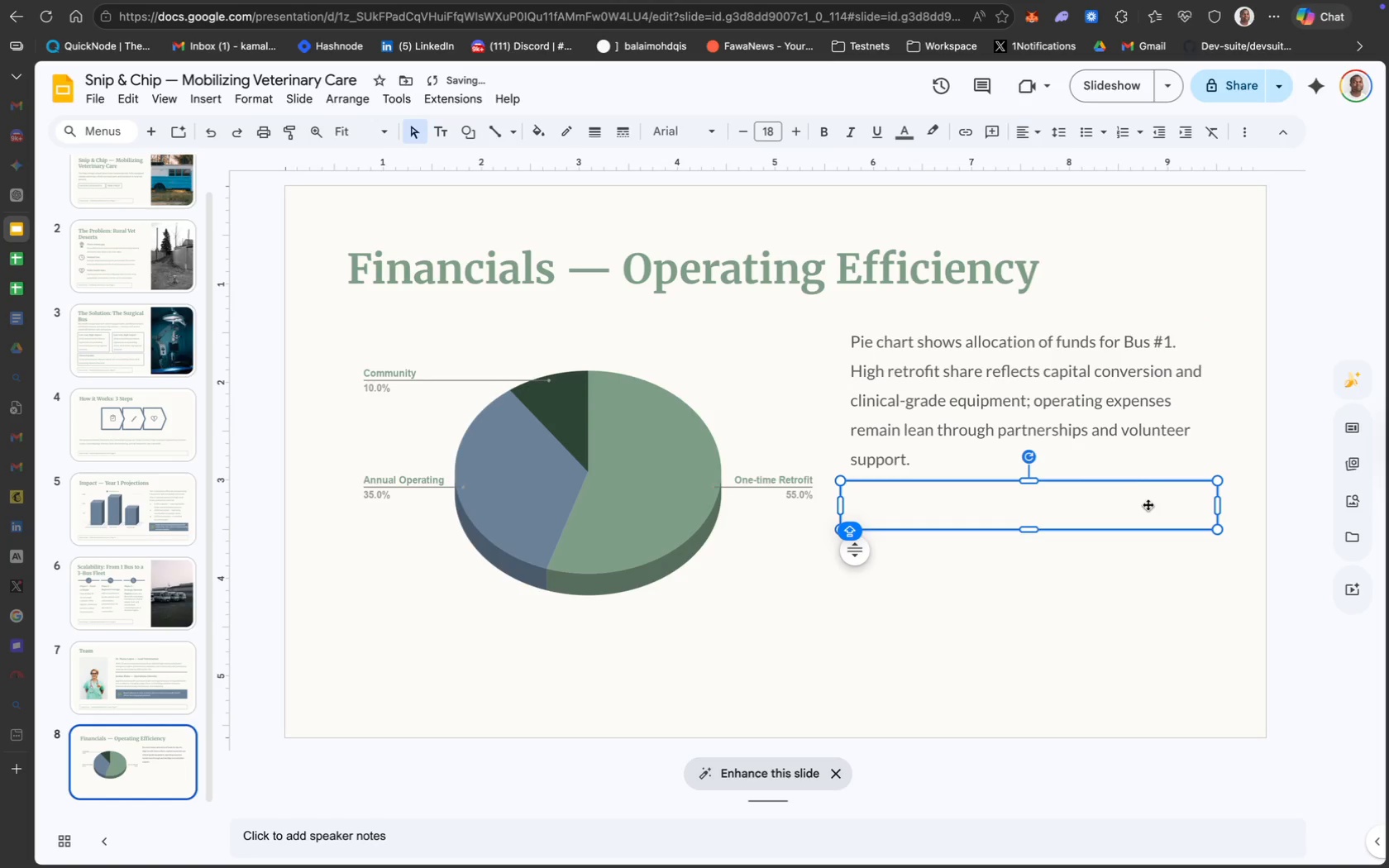 
double_click([1134, 505])
 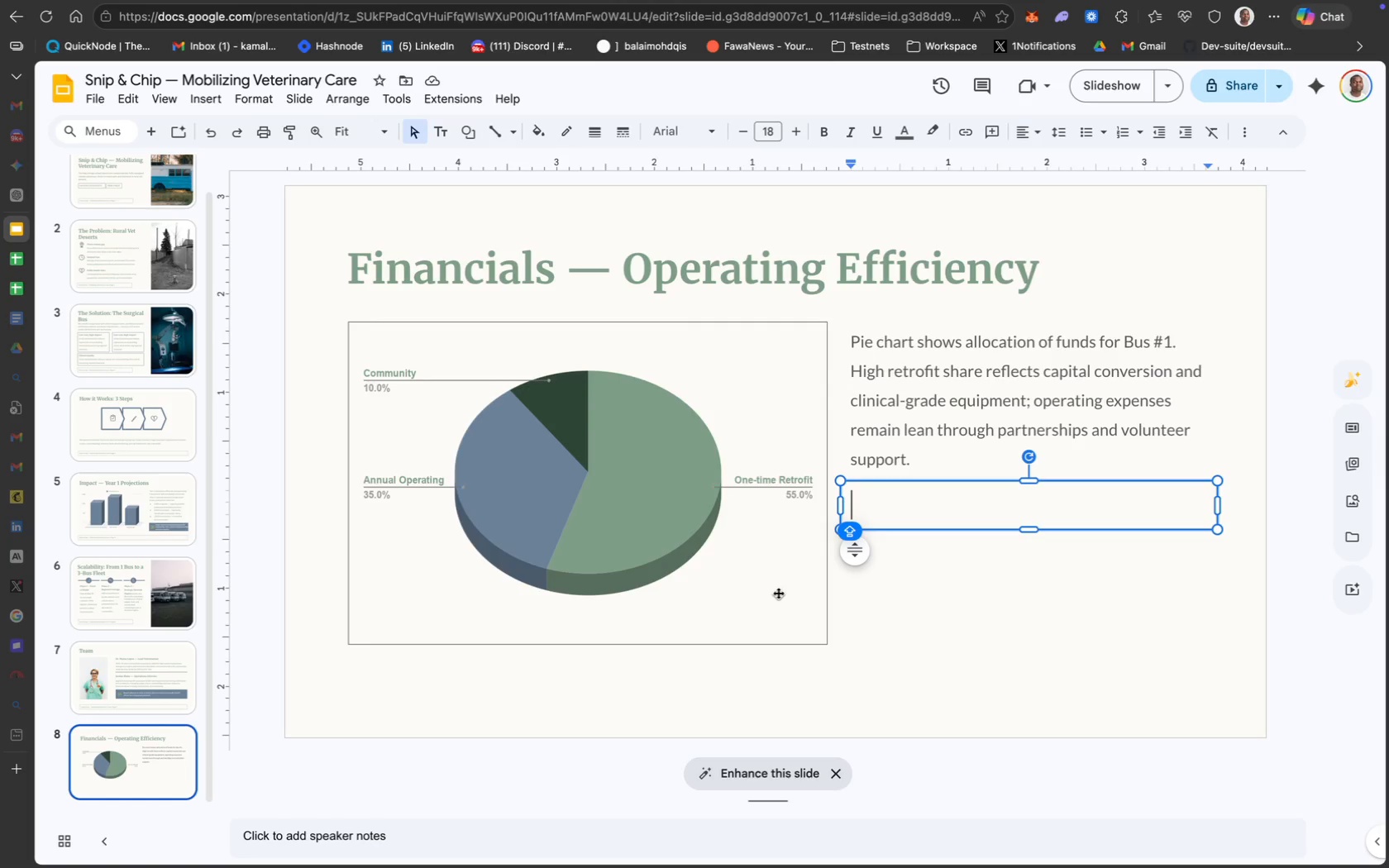 
wait(74.41)
 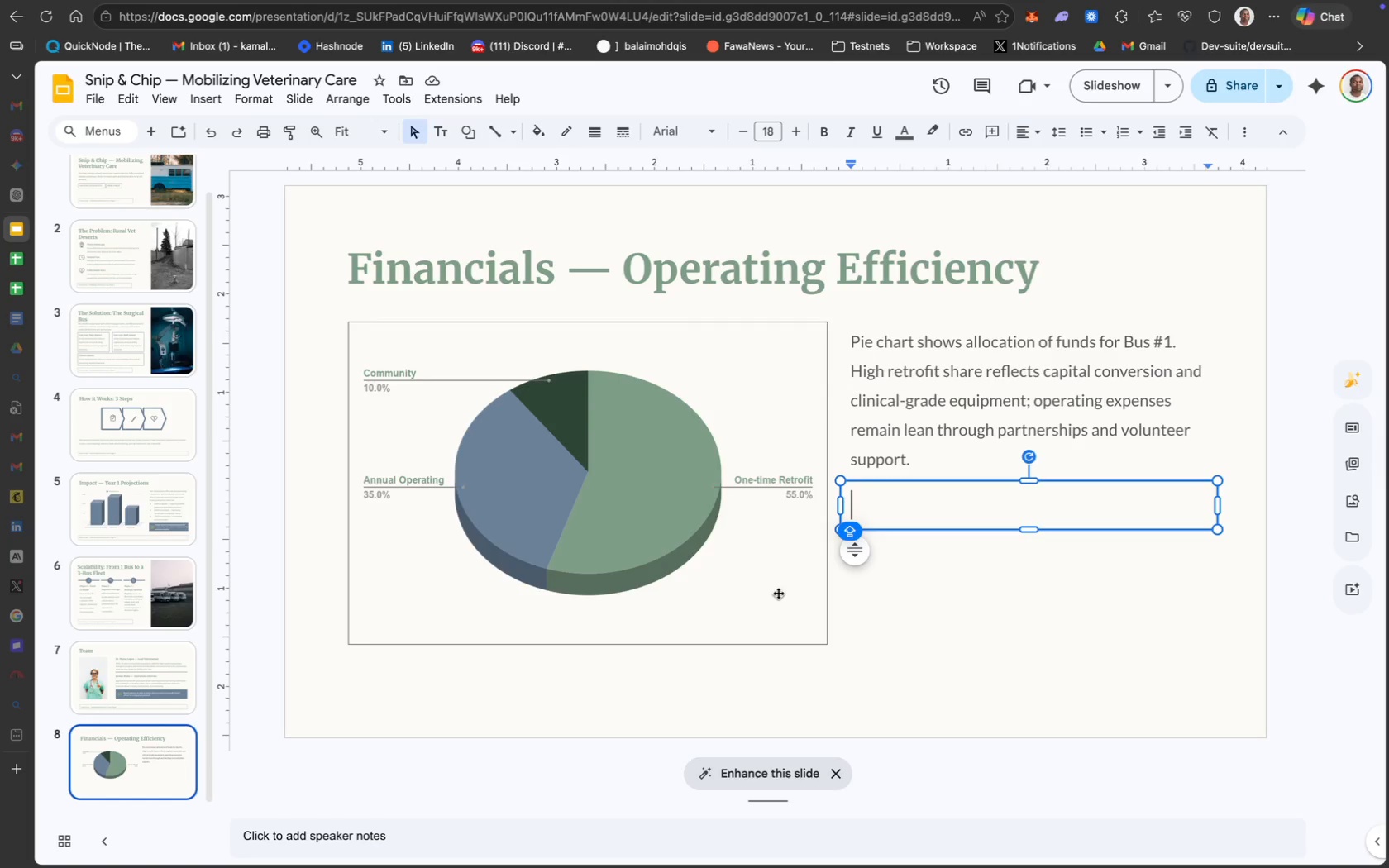 
scroll: coordinate [322, 680], scroll_direction: down, amount: 28.0
 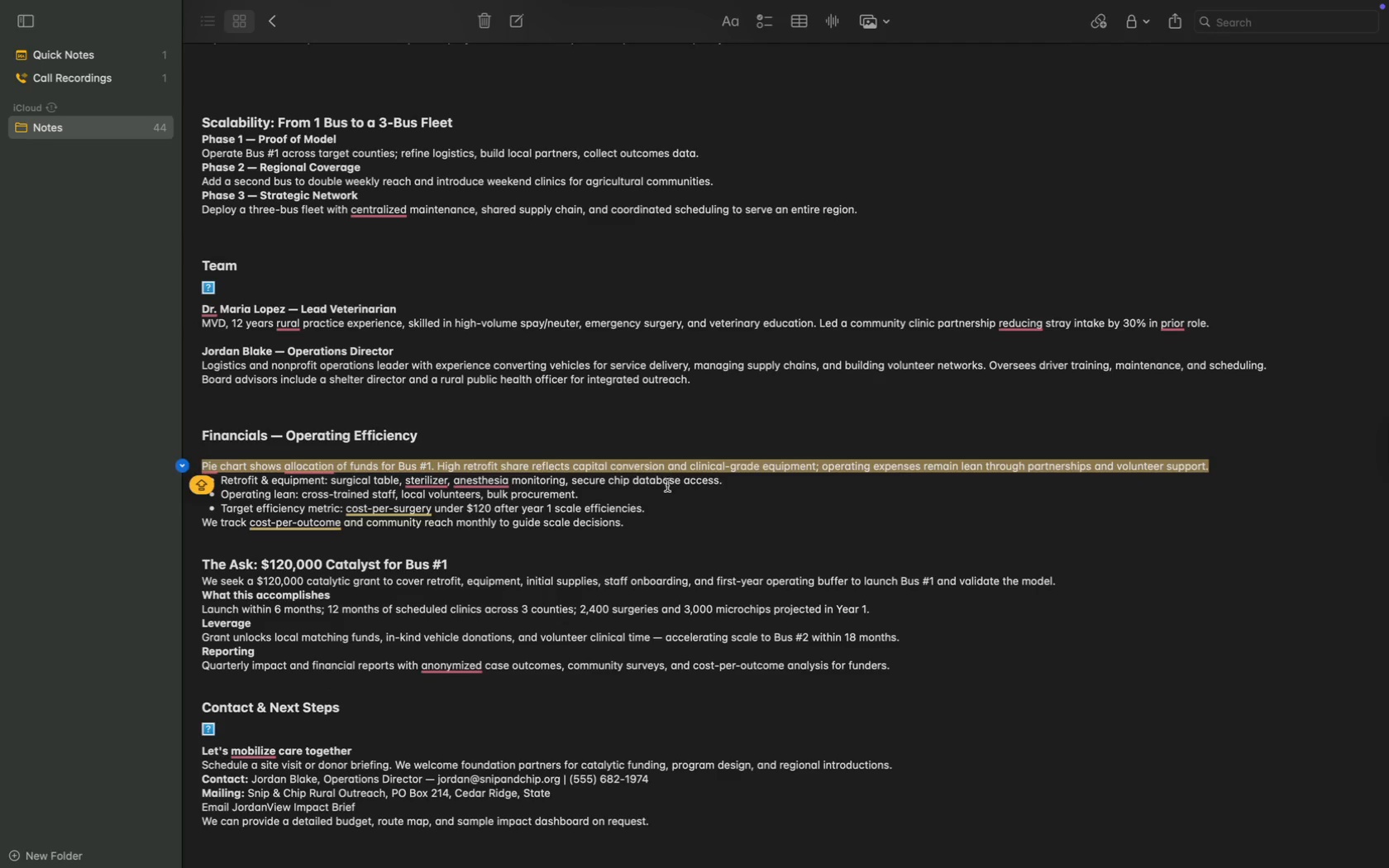 
left_click_drag(start_coordinate=[653, 505], to_coordinate=[221, 484])
 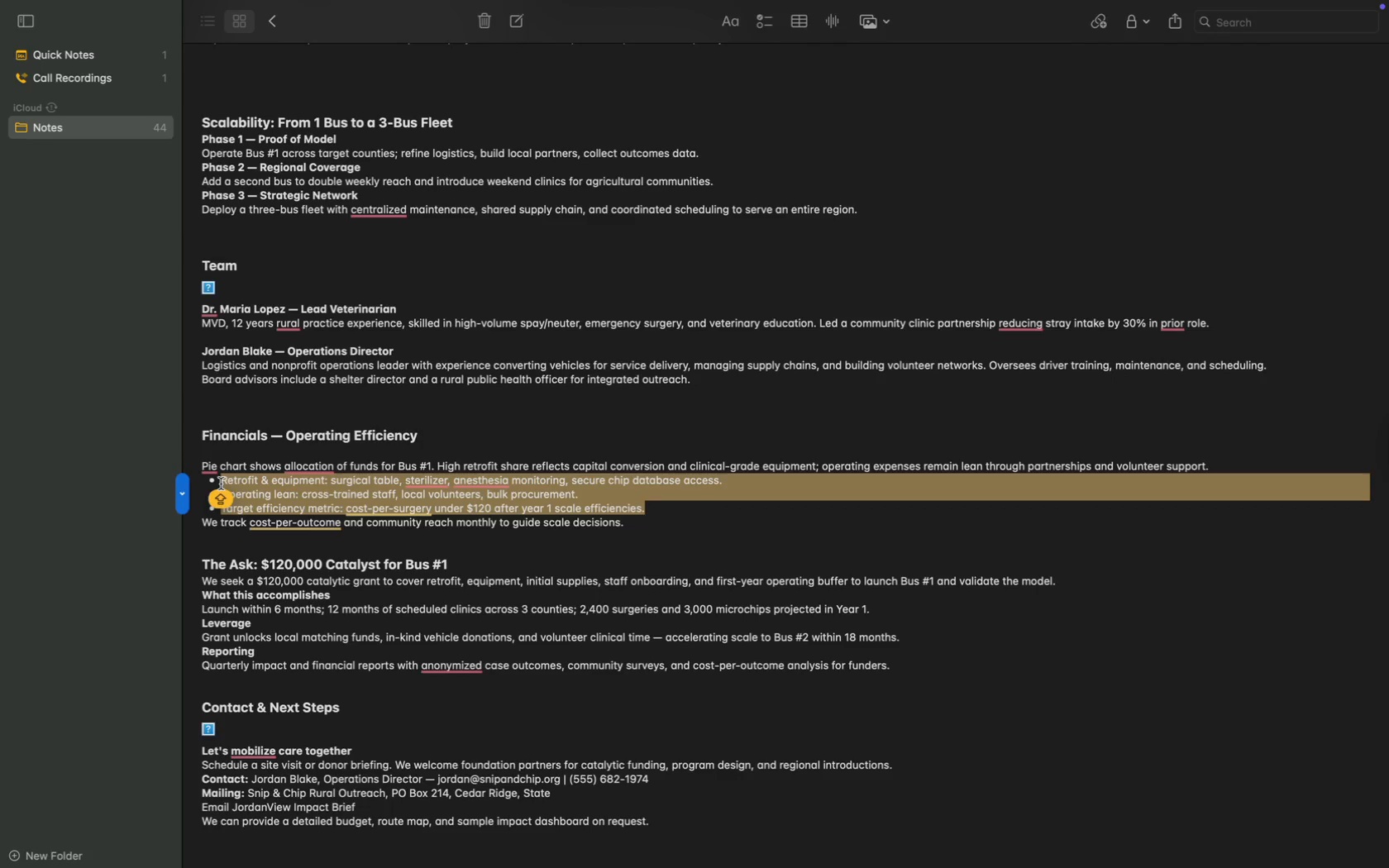 
key(Meta+C)
 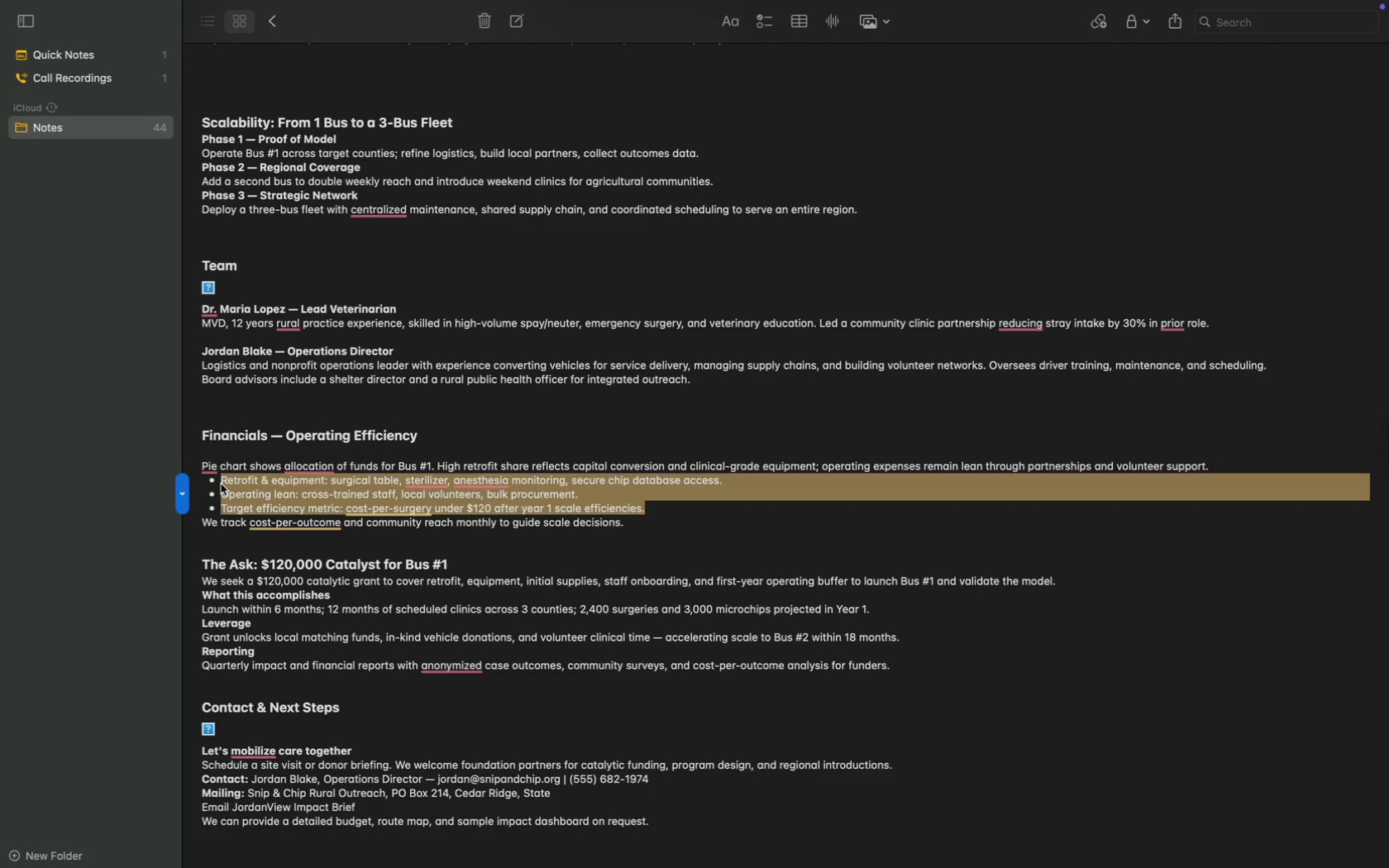 
key(Meta+C)
 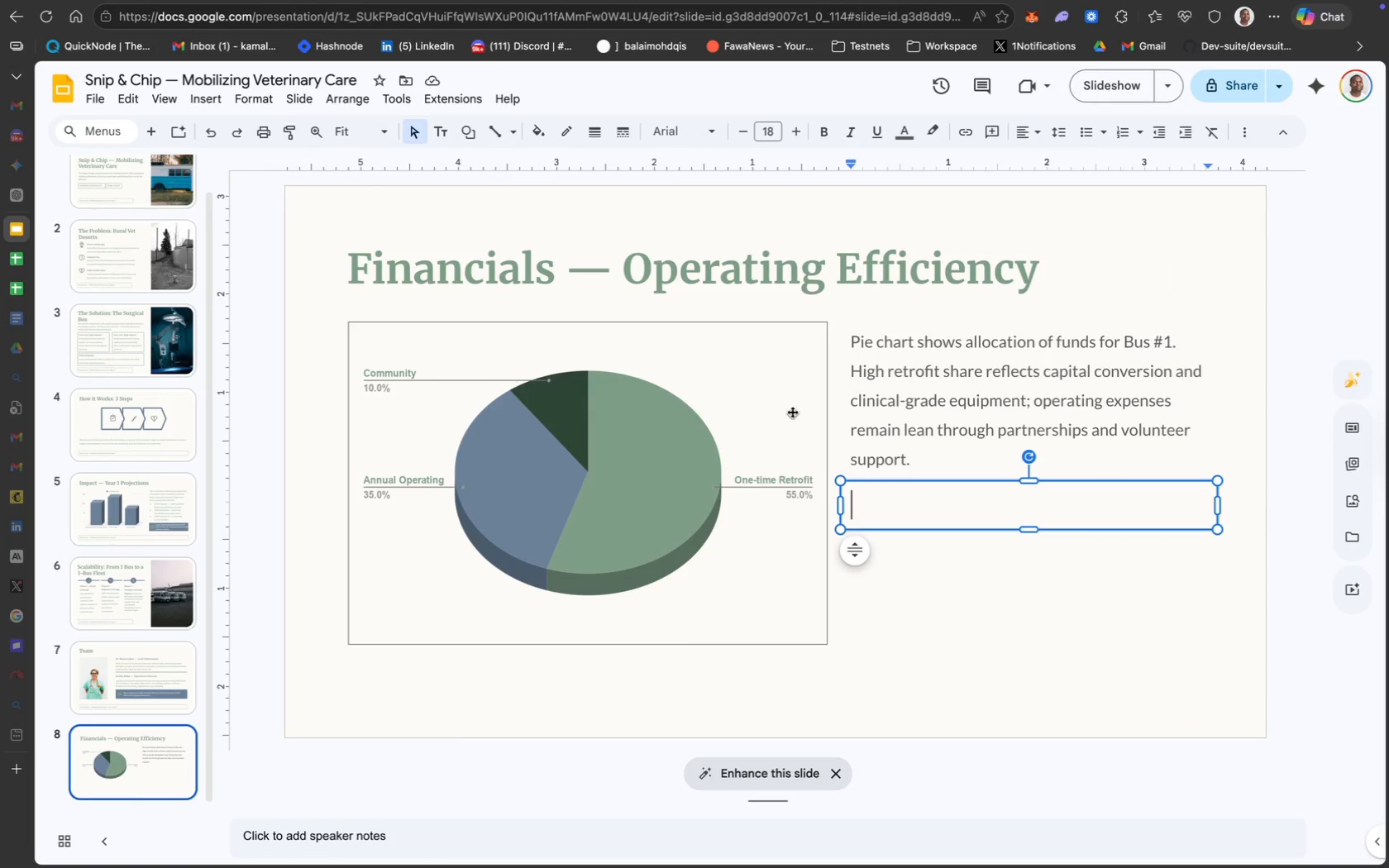 
key(Meta+V)
 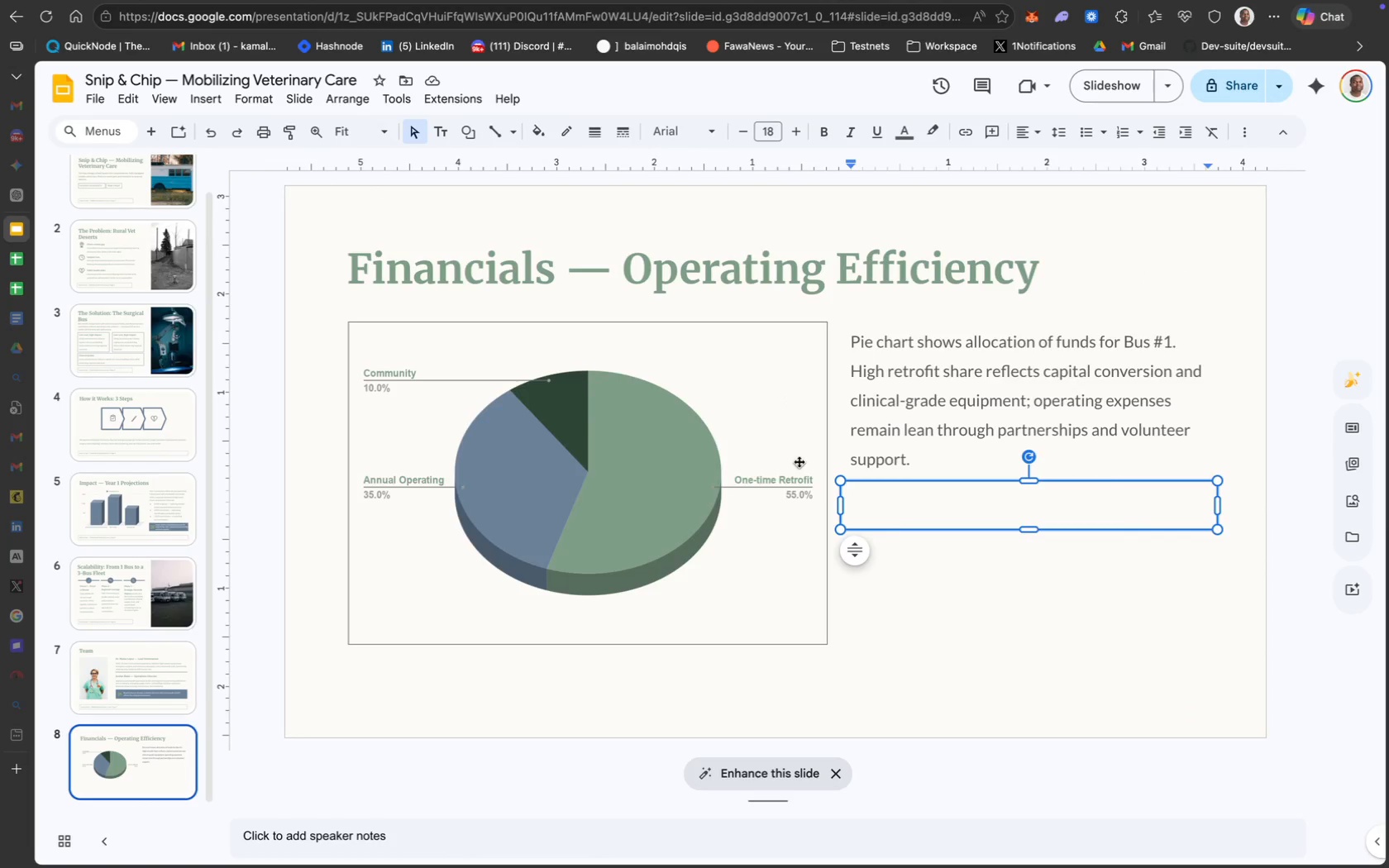 
key(Backspace)
 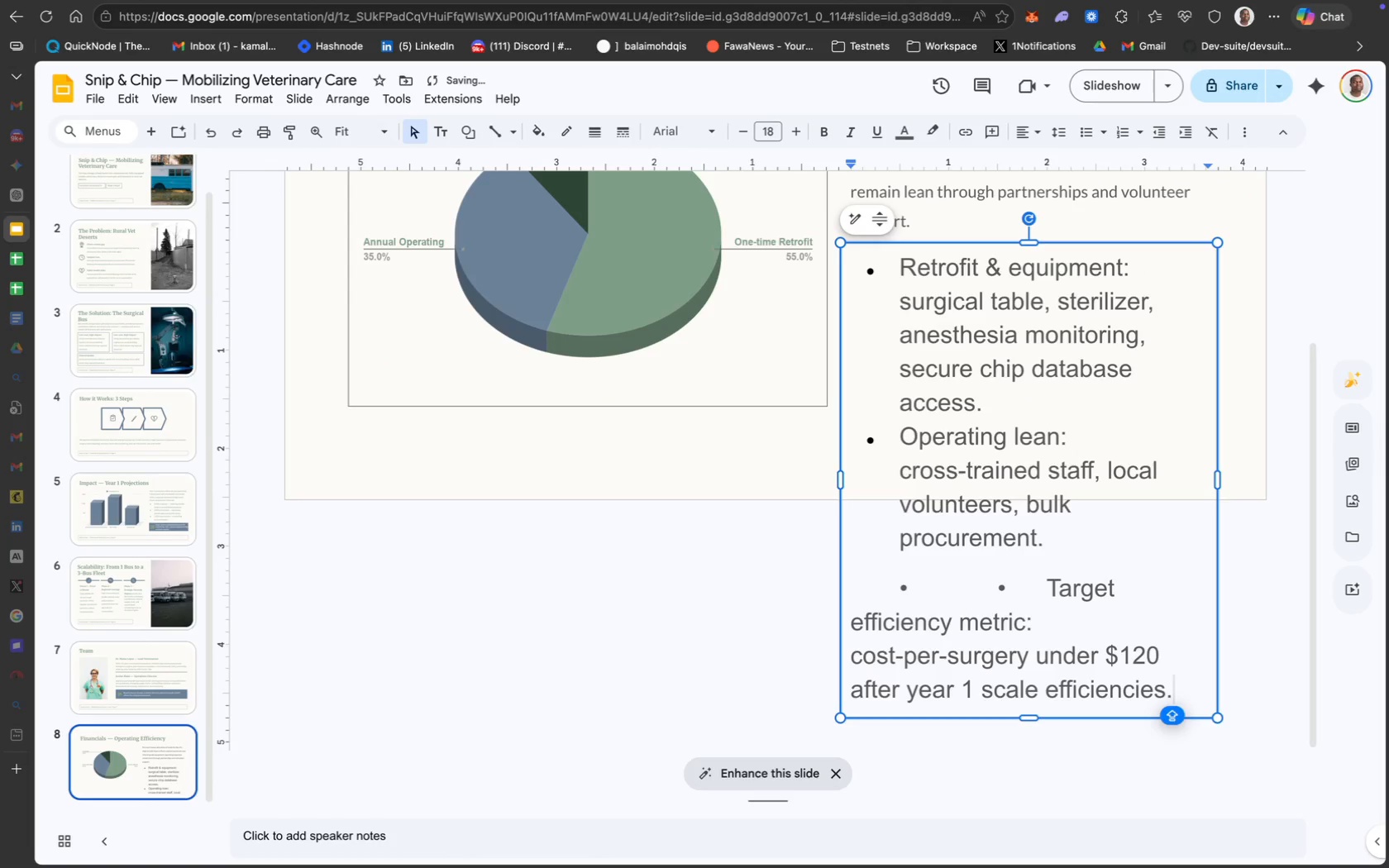 
key(Meta+CommandLeft)
 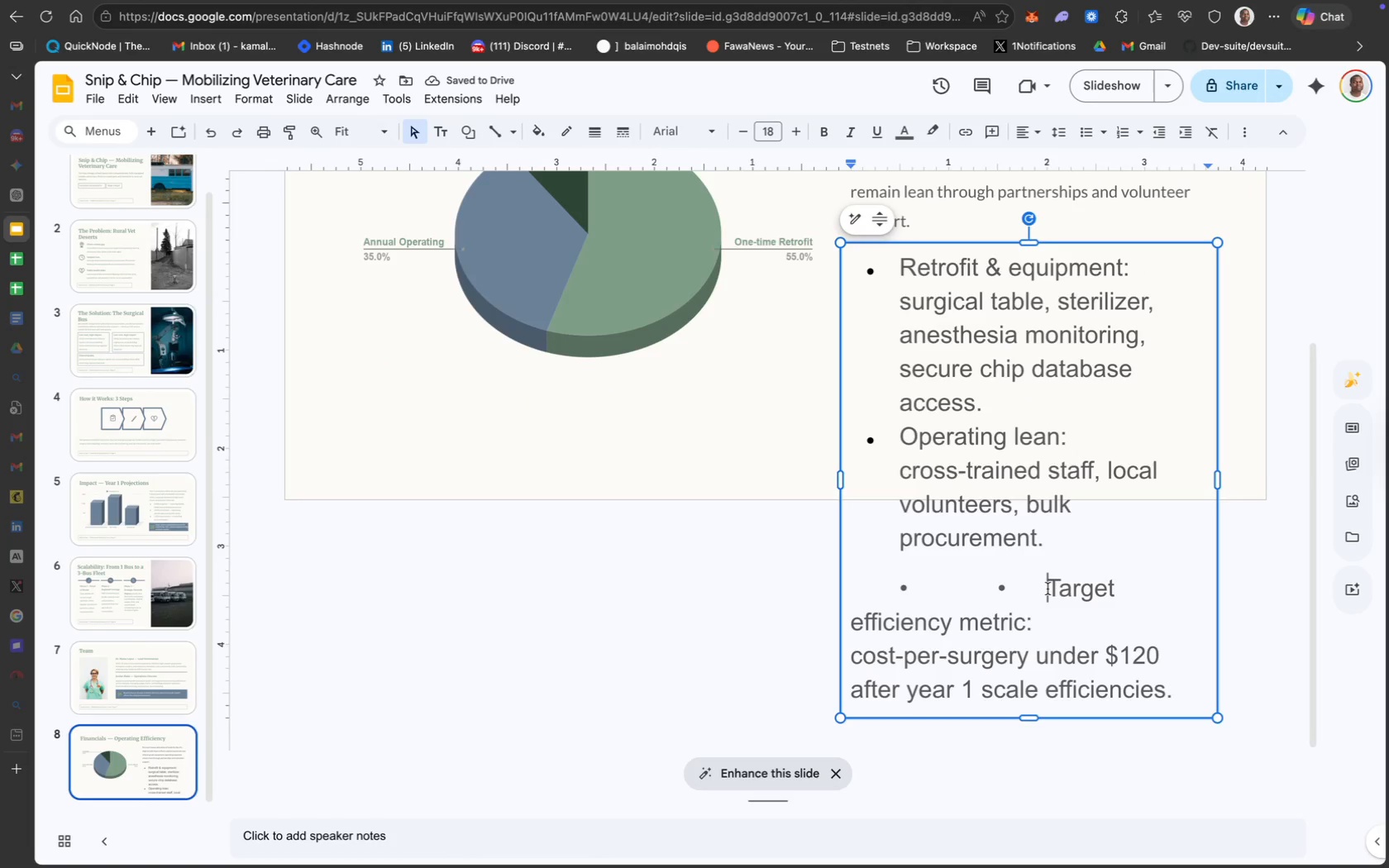 
key(Backspace)
 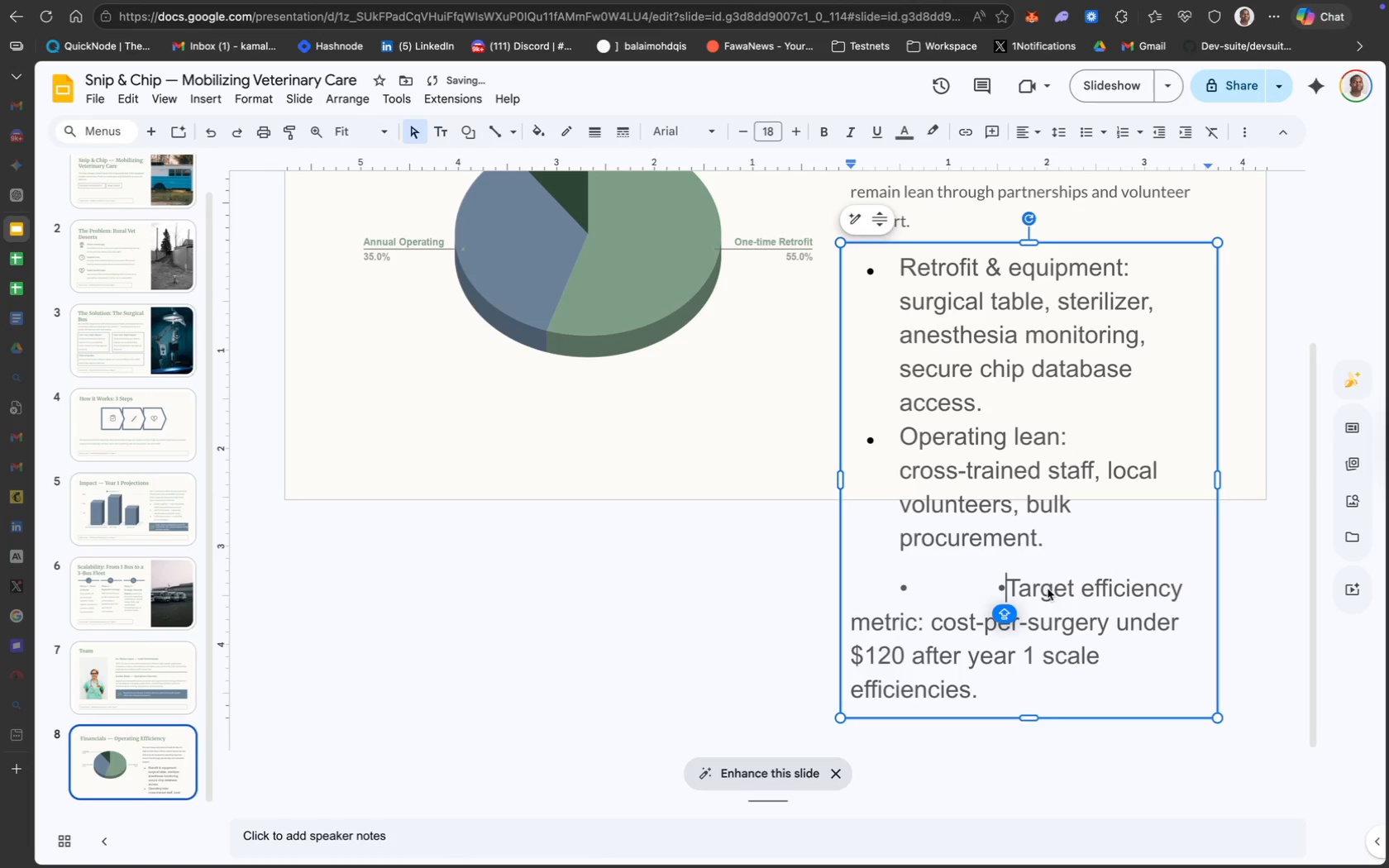 
key(Backspace)
 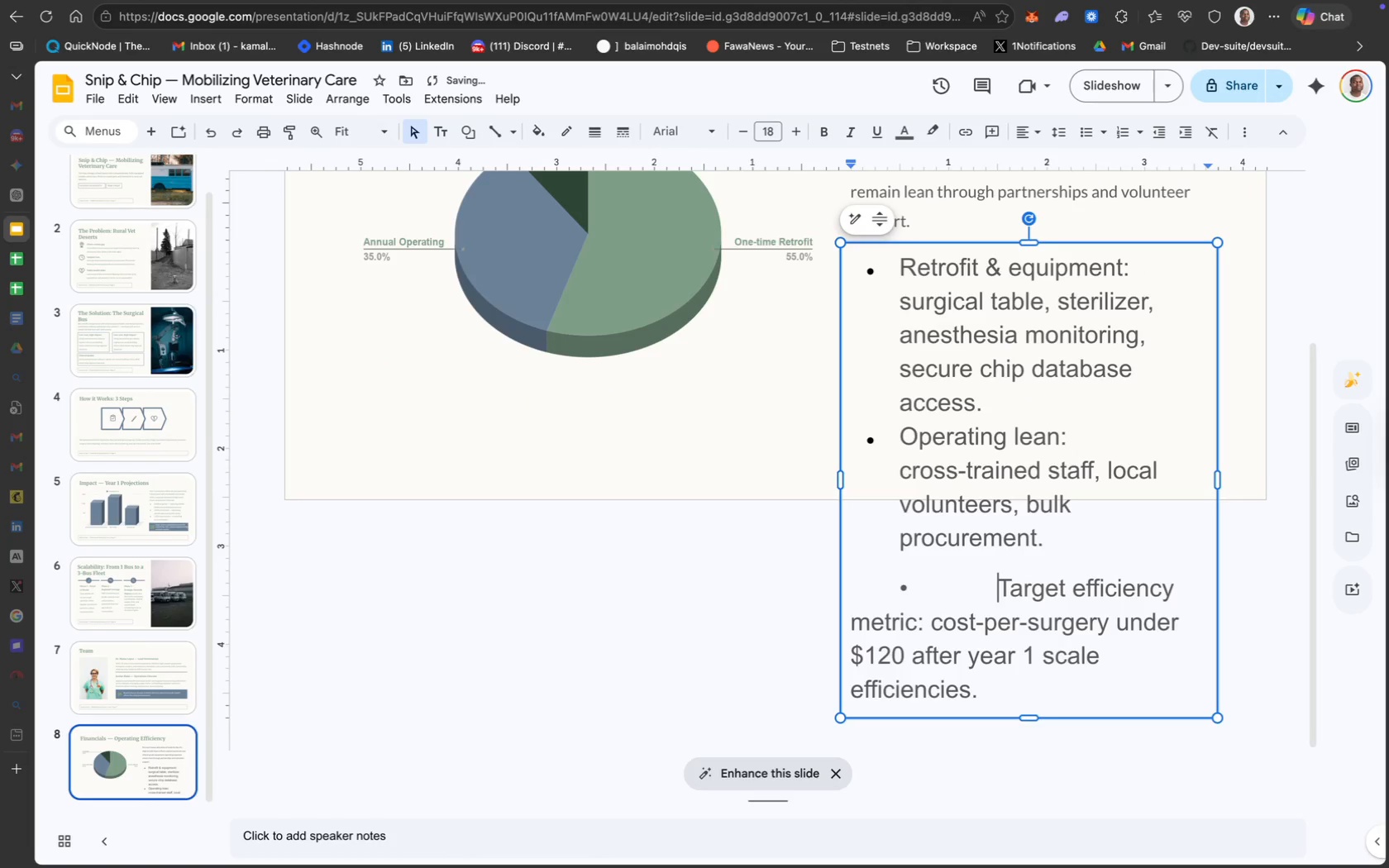 
key(Backspace)
 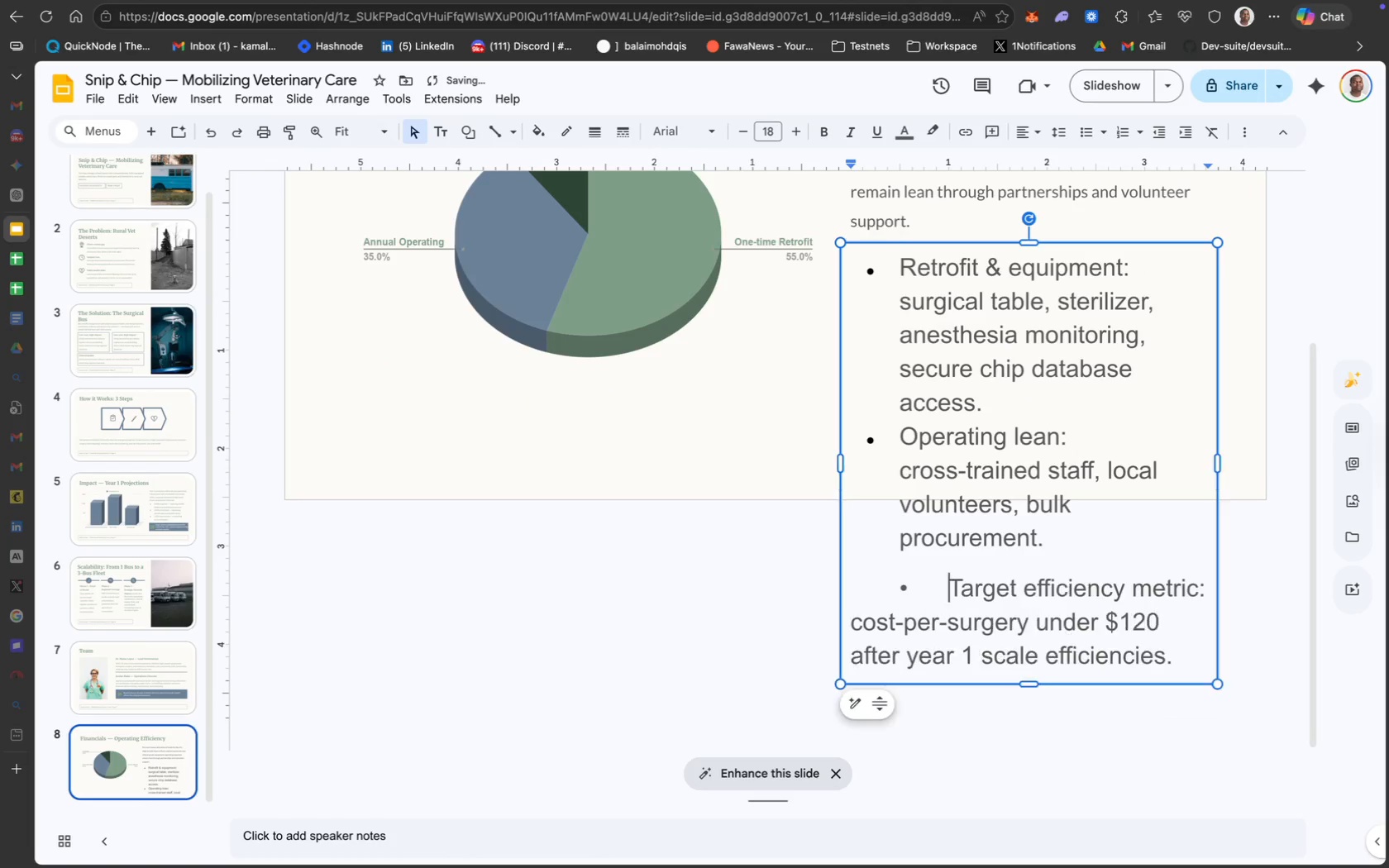 
key(Backspace)
 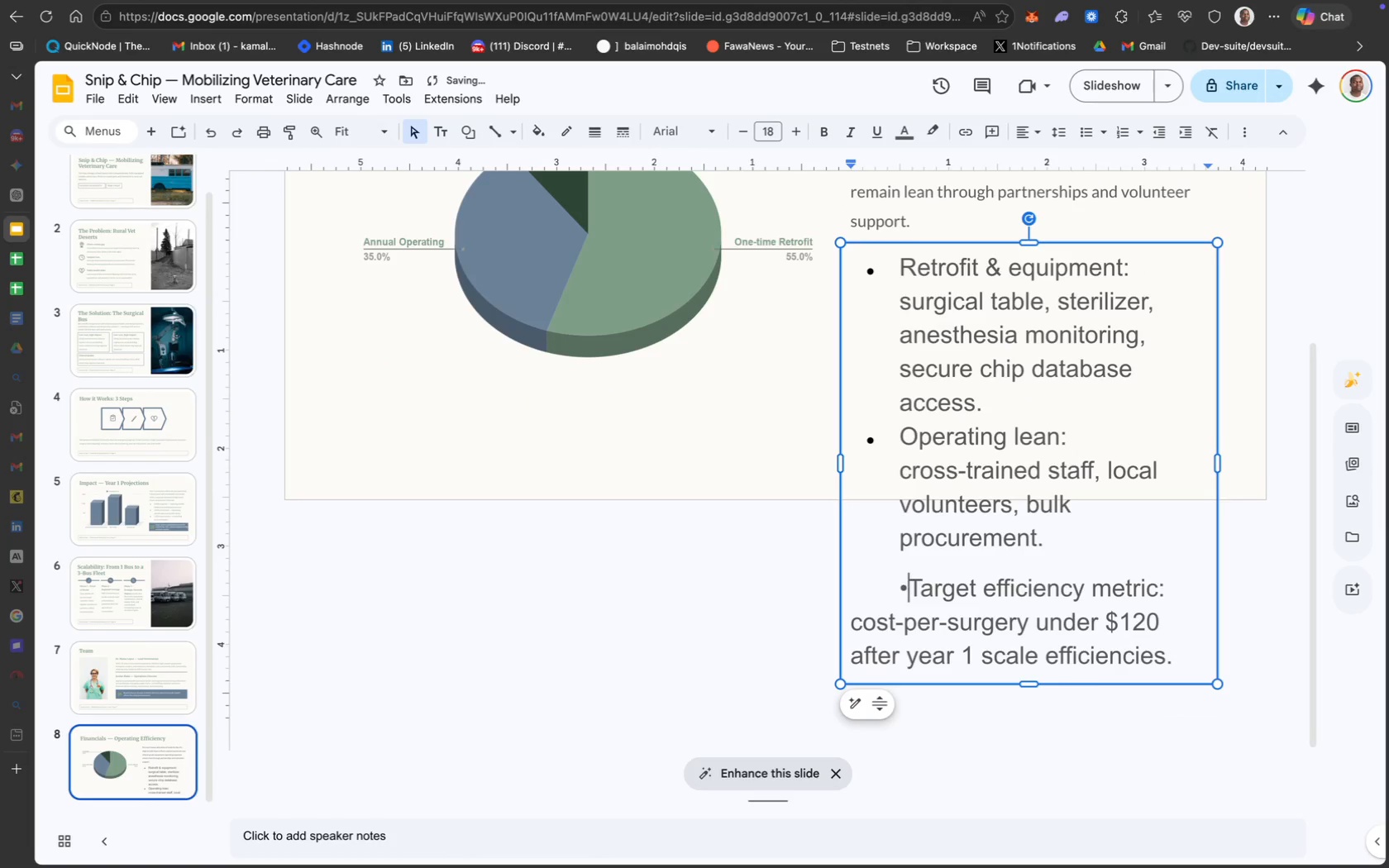 
key(Backspace)
 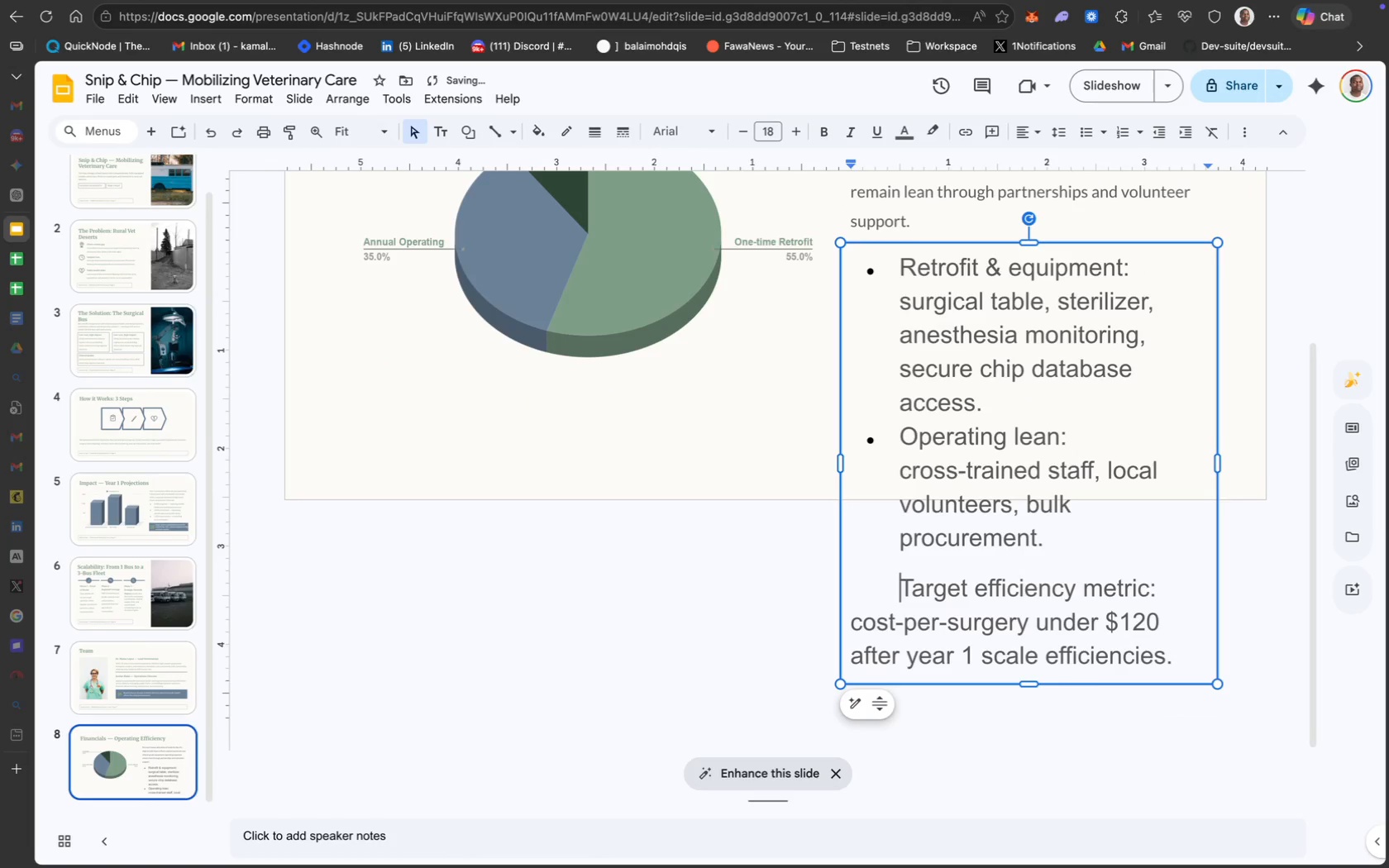 
key(Backspace)
 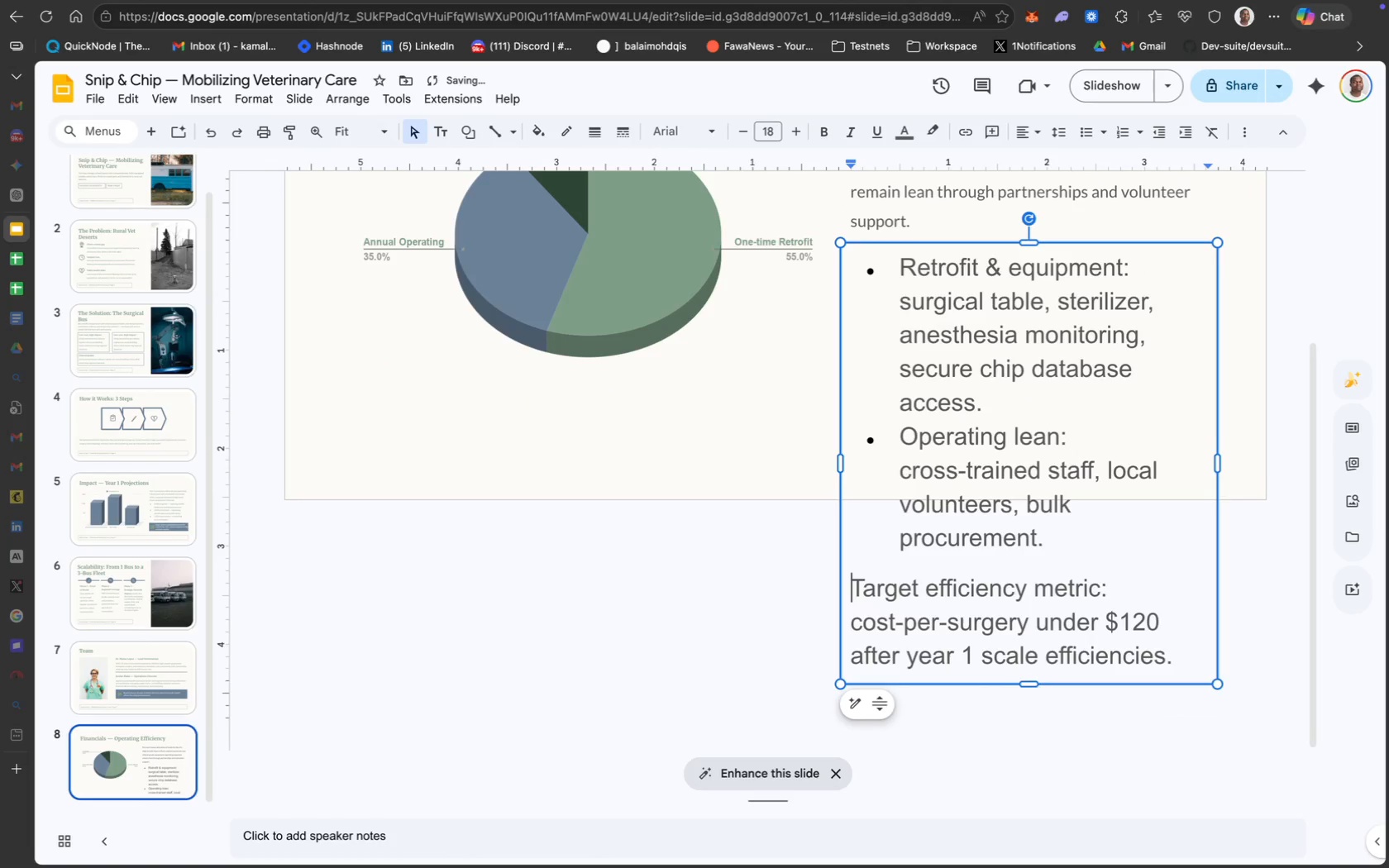 
key(Backspace)
 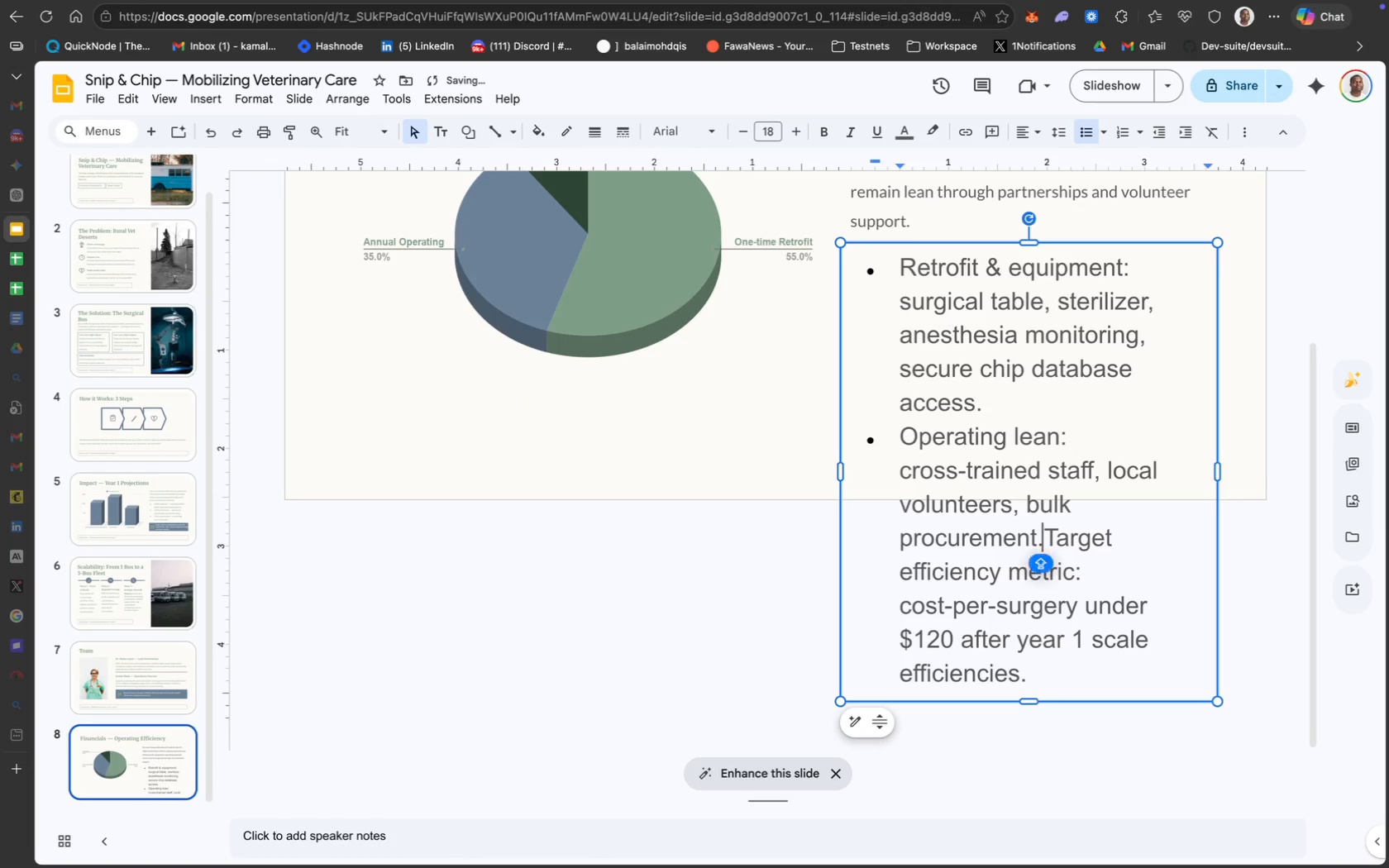 
key(Enter)
 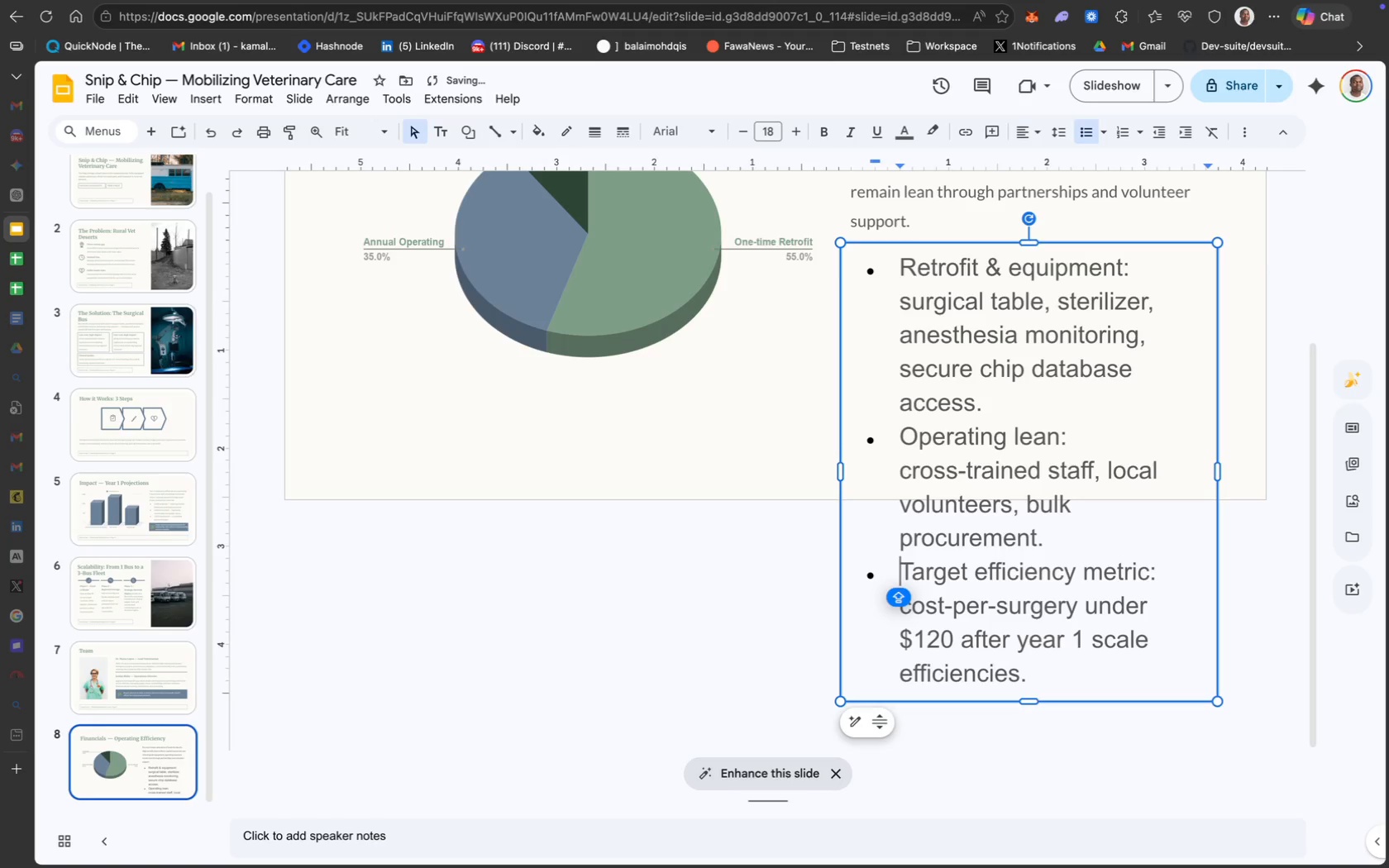 
key(Meta+A)
 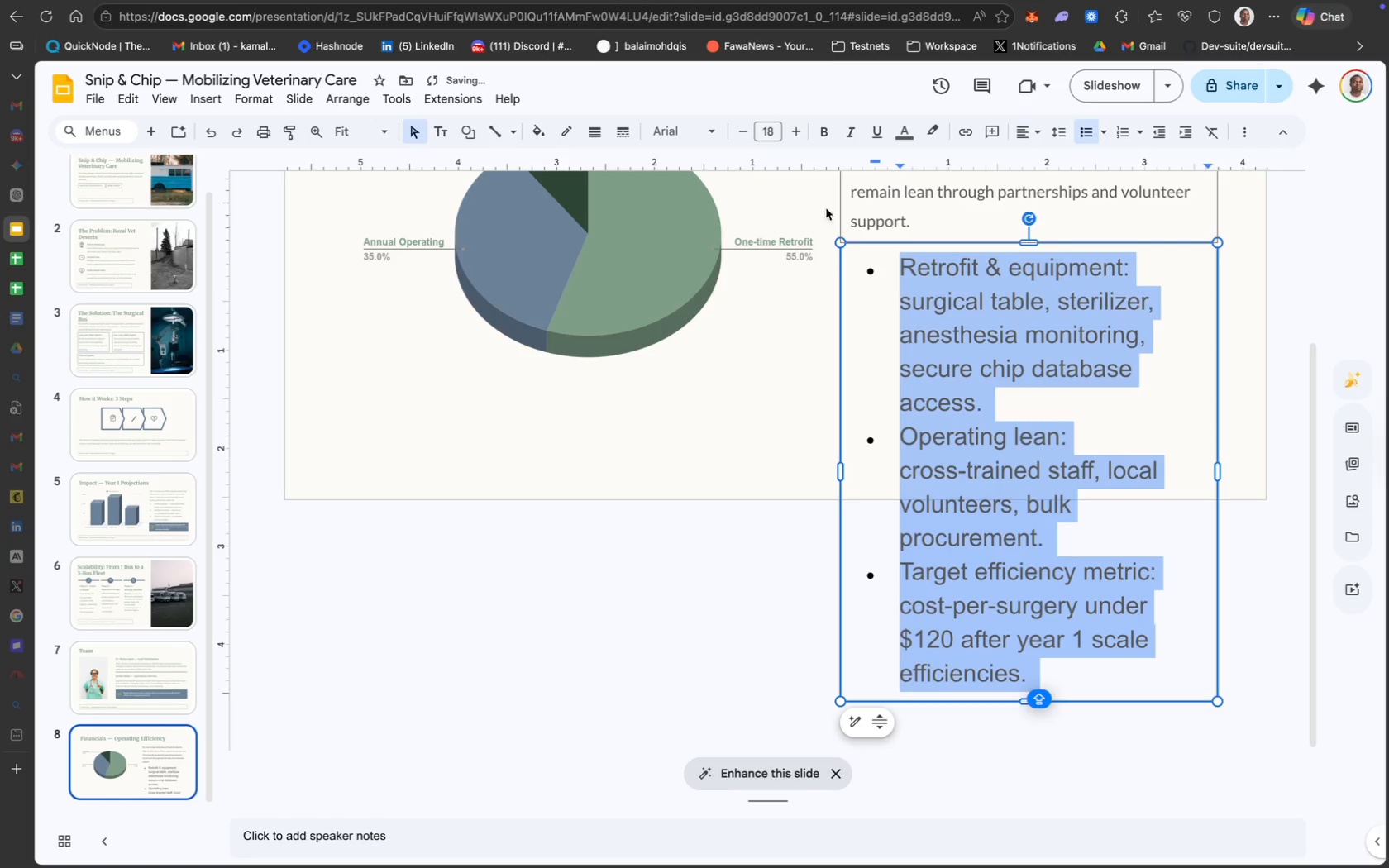 
left_click([706, 142])
 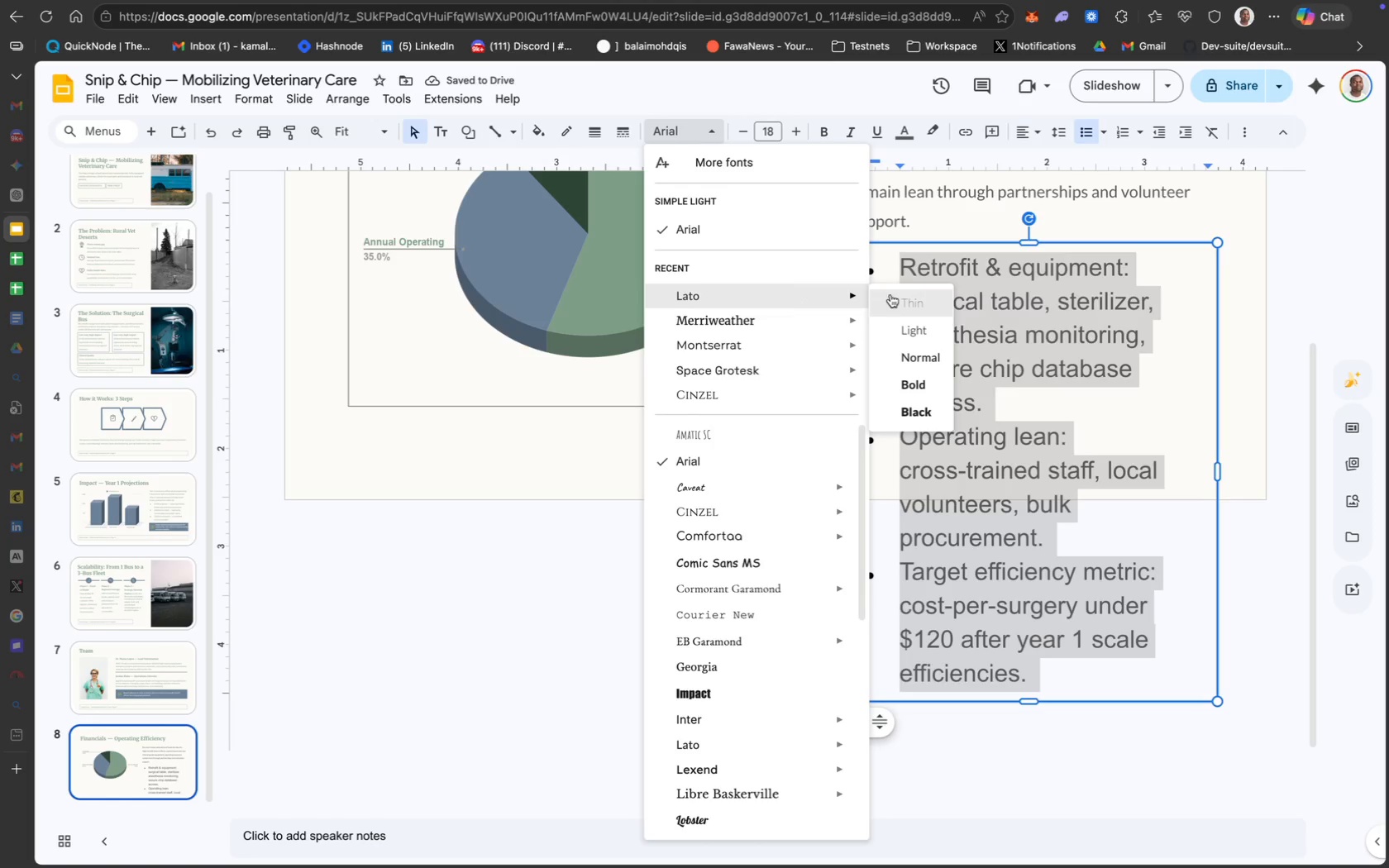 
left_click([919, 353])
 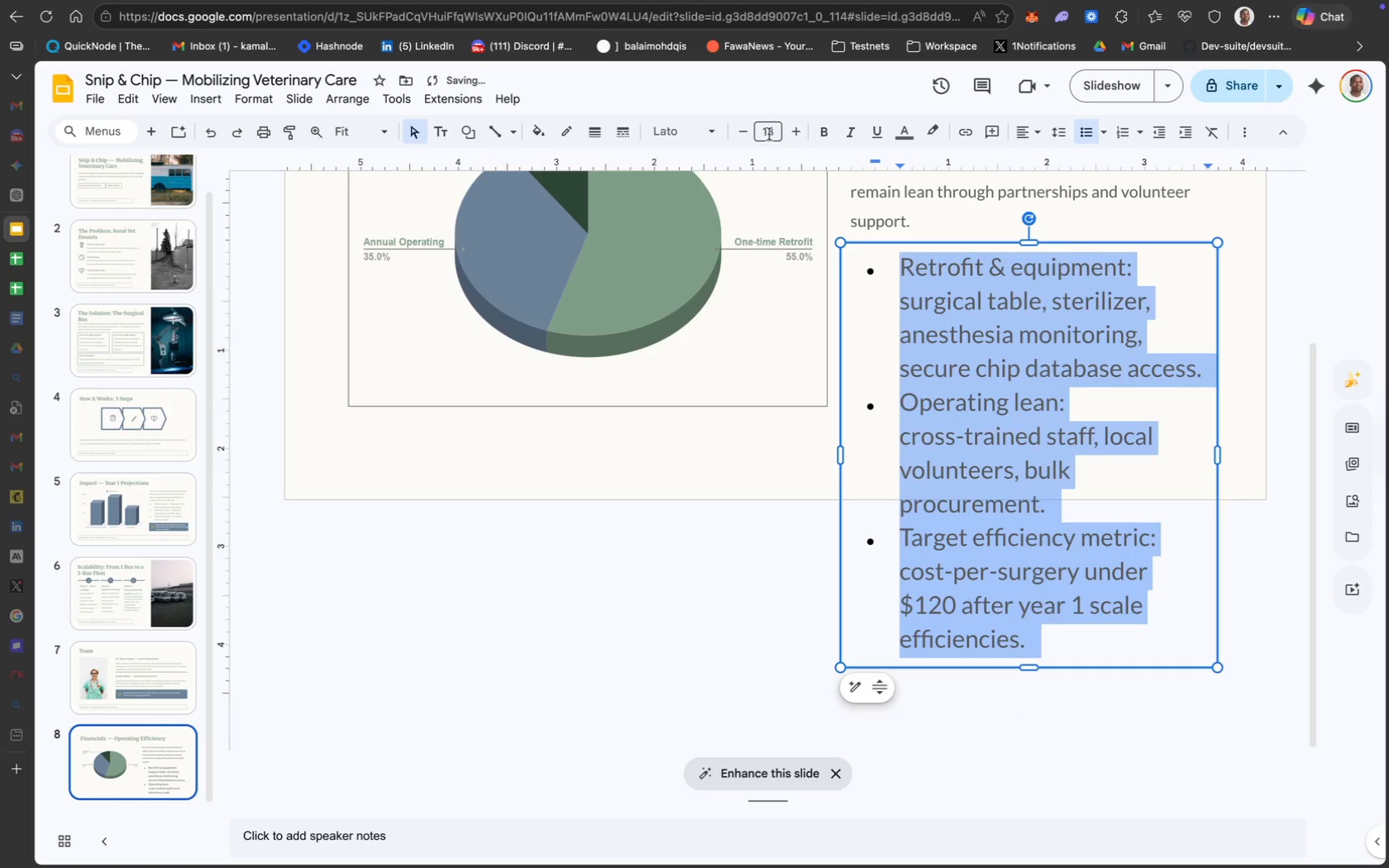 
type(10)
 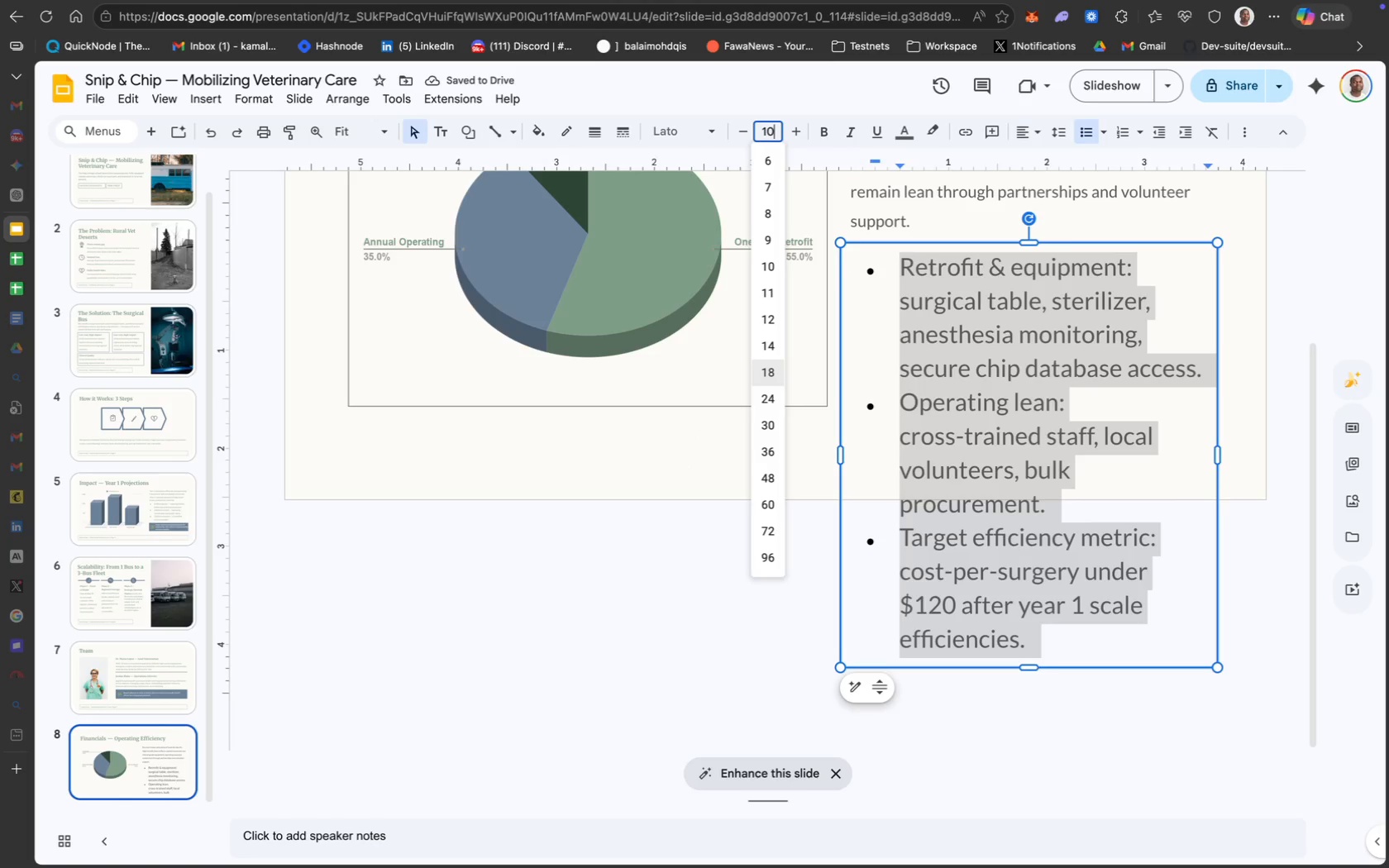 
key(Enter)
 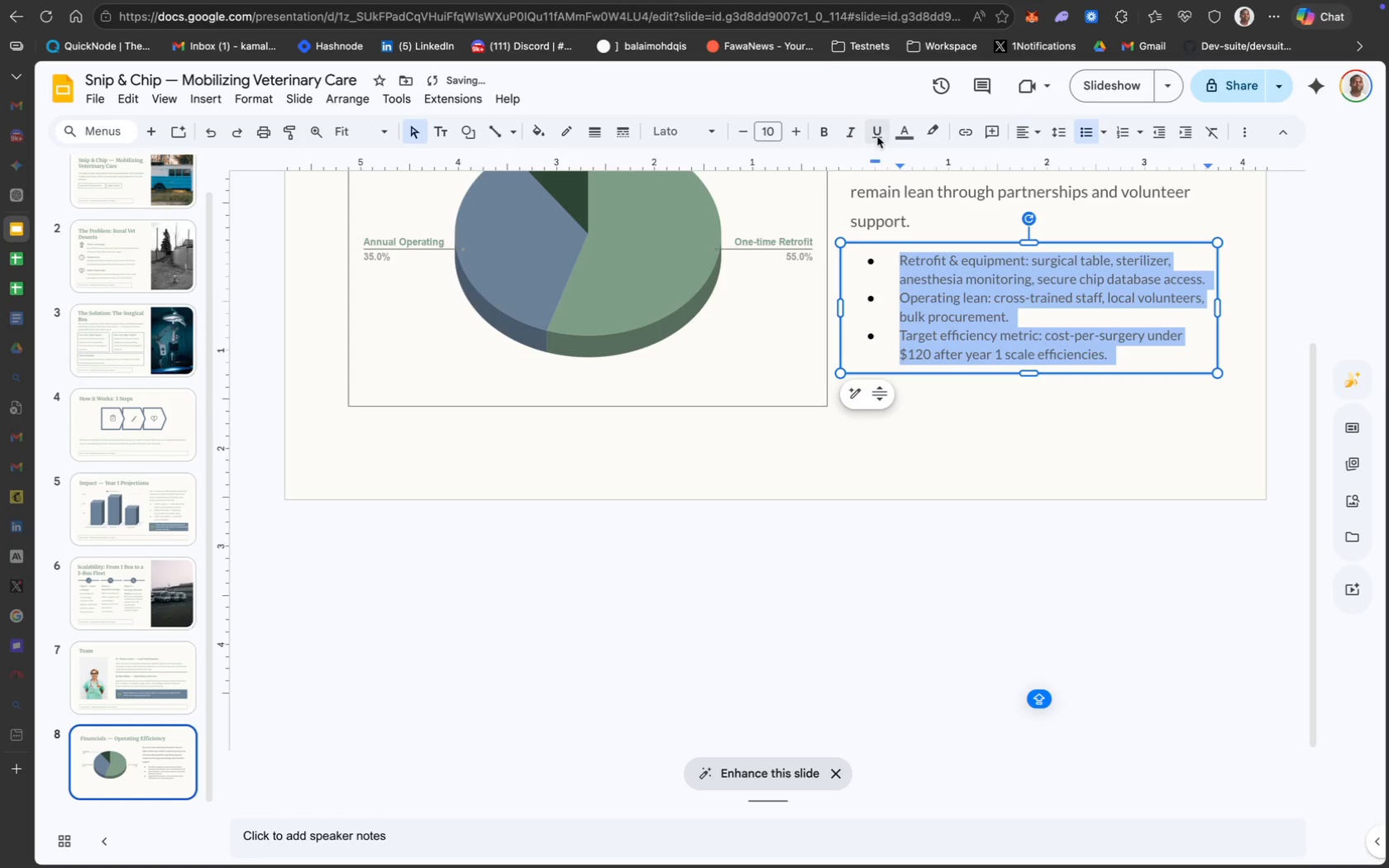 
left_click([900, 144])
 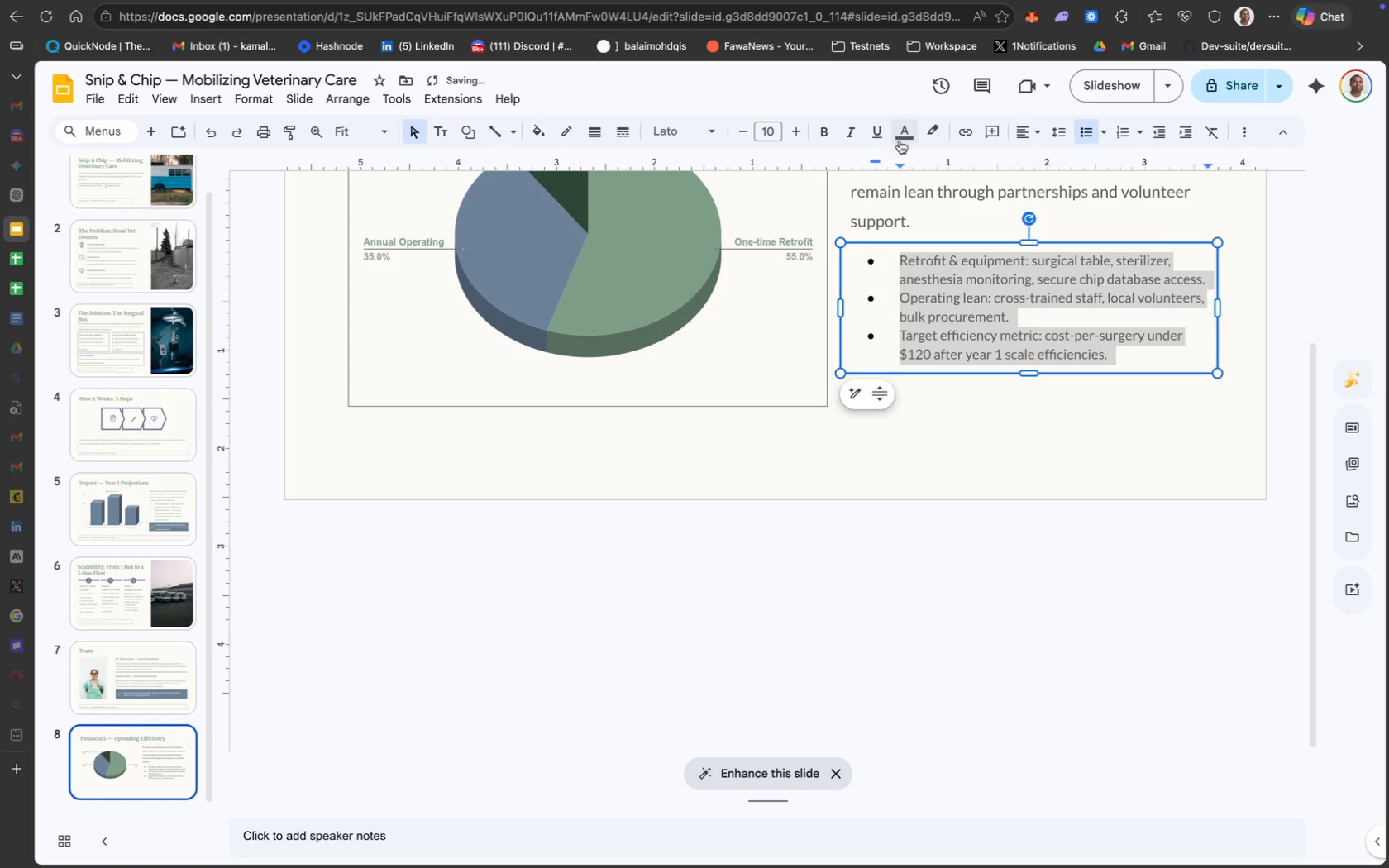 
left_click([893, 131])
 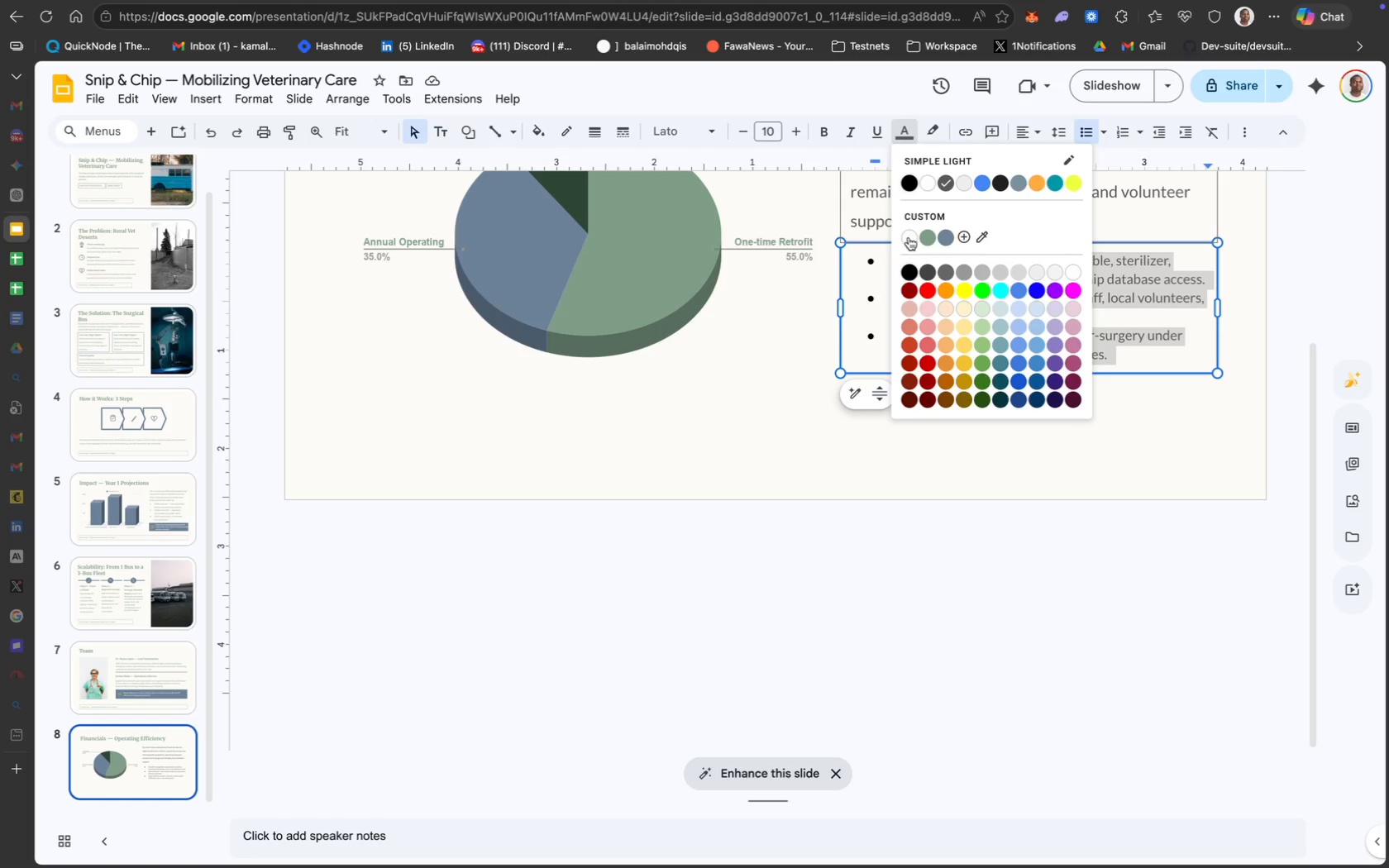 
wait(32.15)
 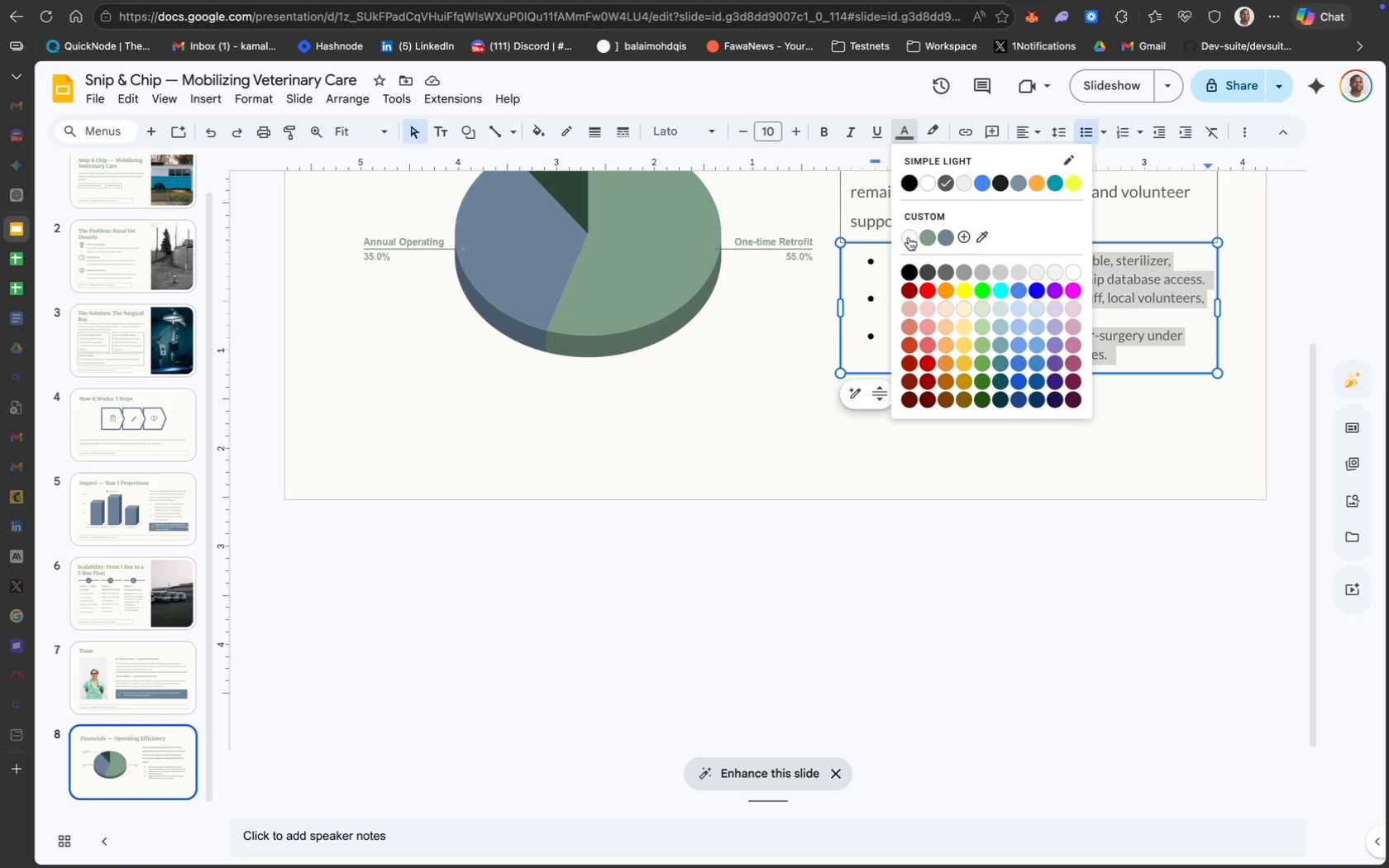 
left_click([1100, 213])
 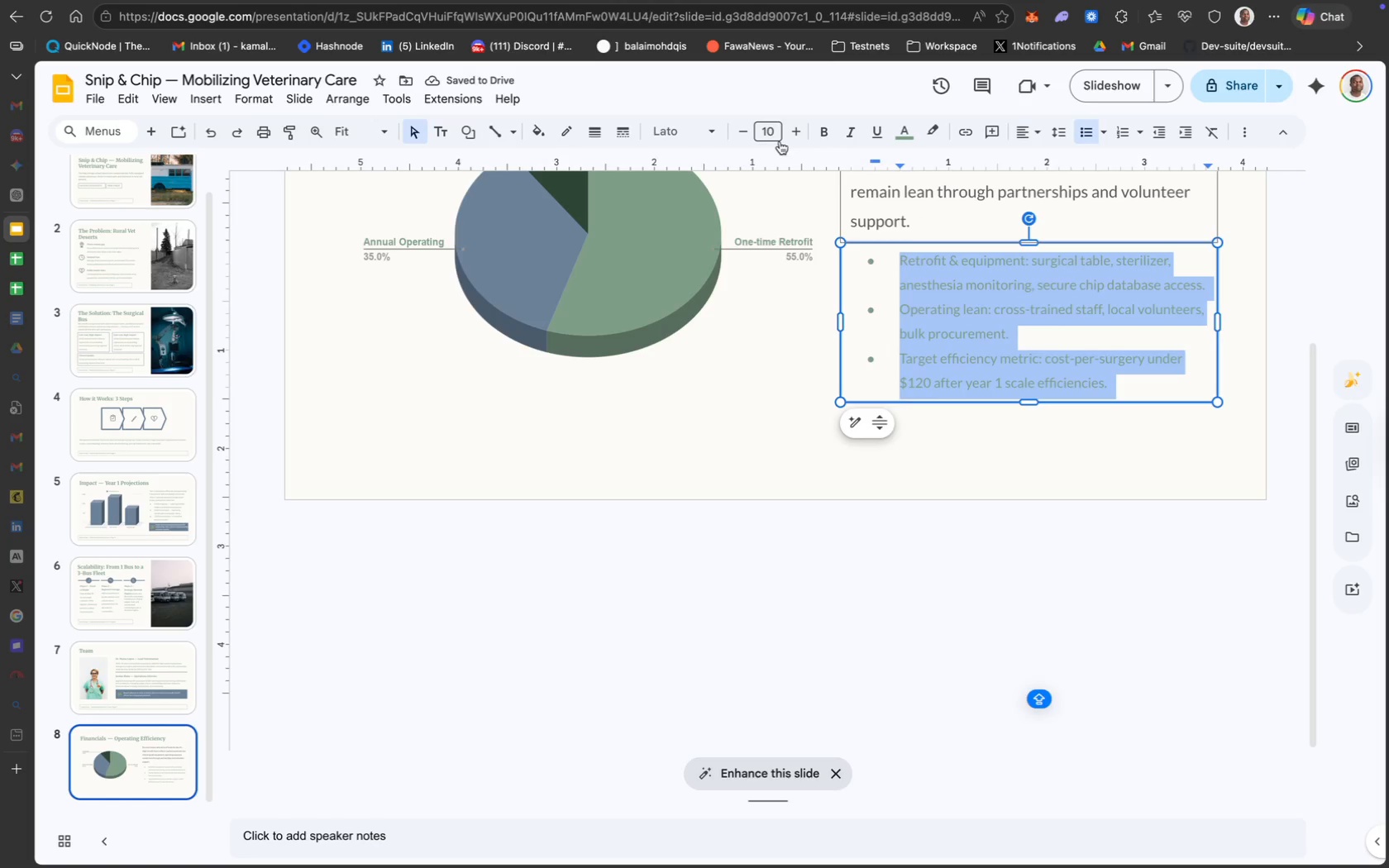 
type(12)
 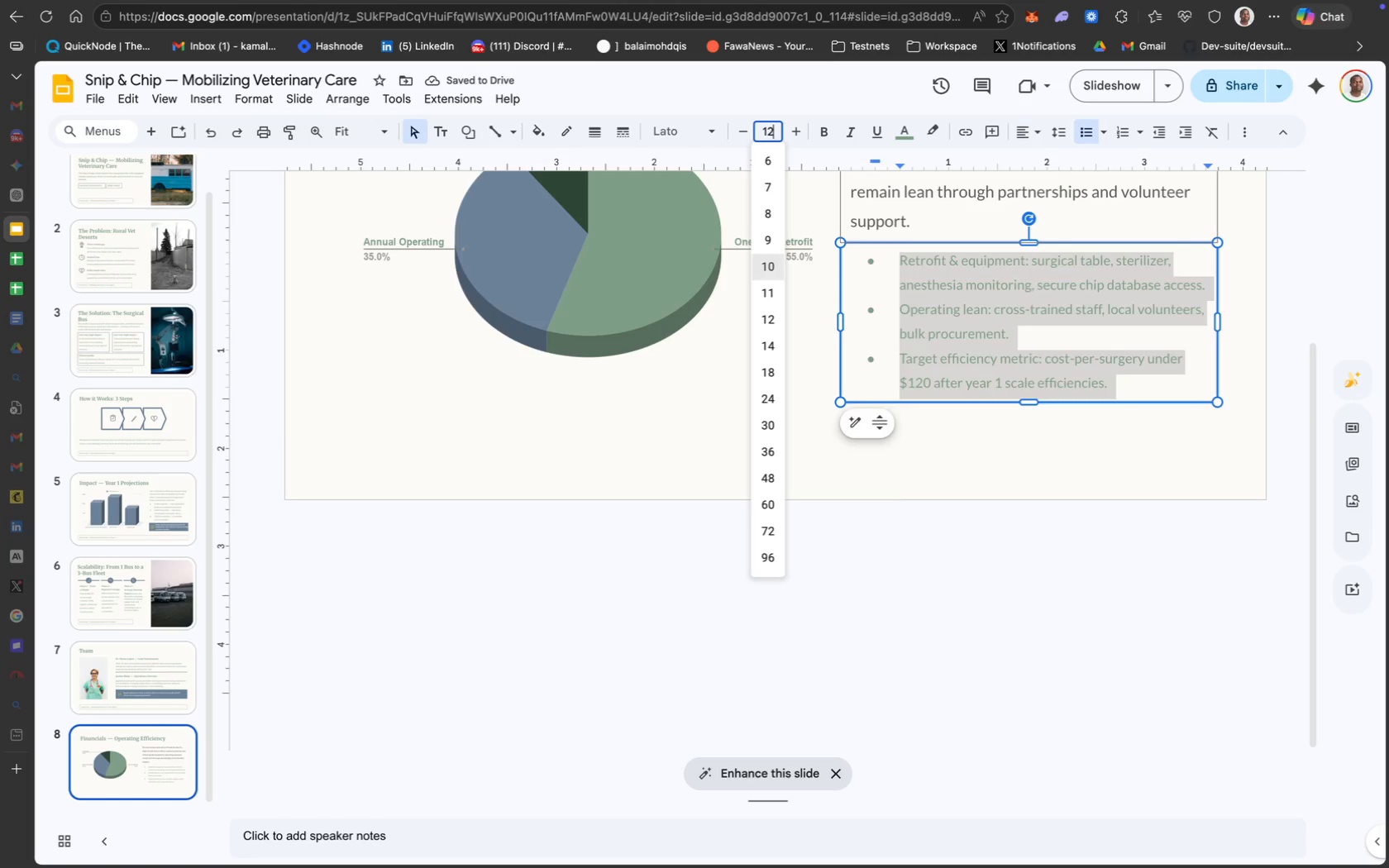 
key(Enter)
 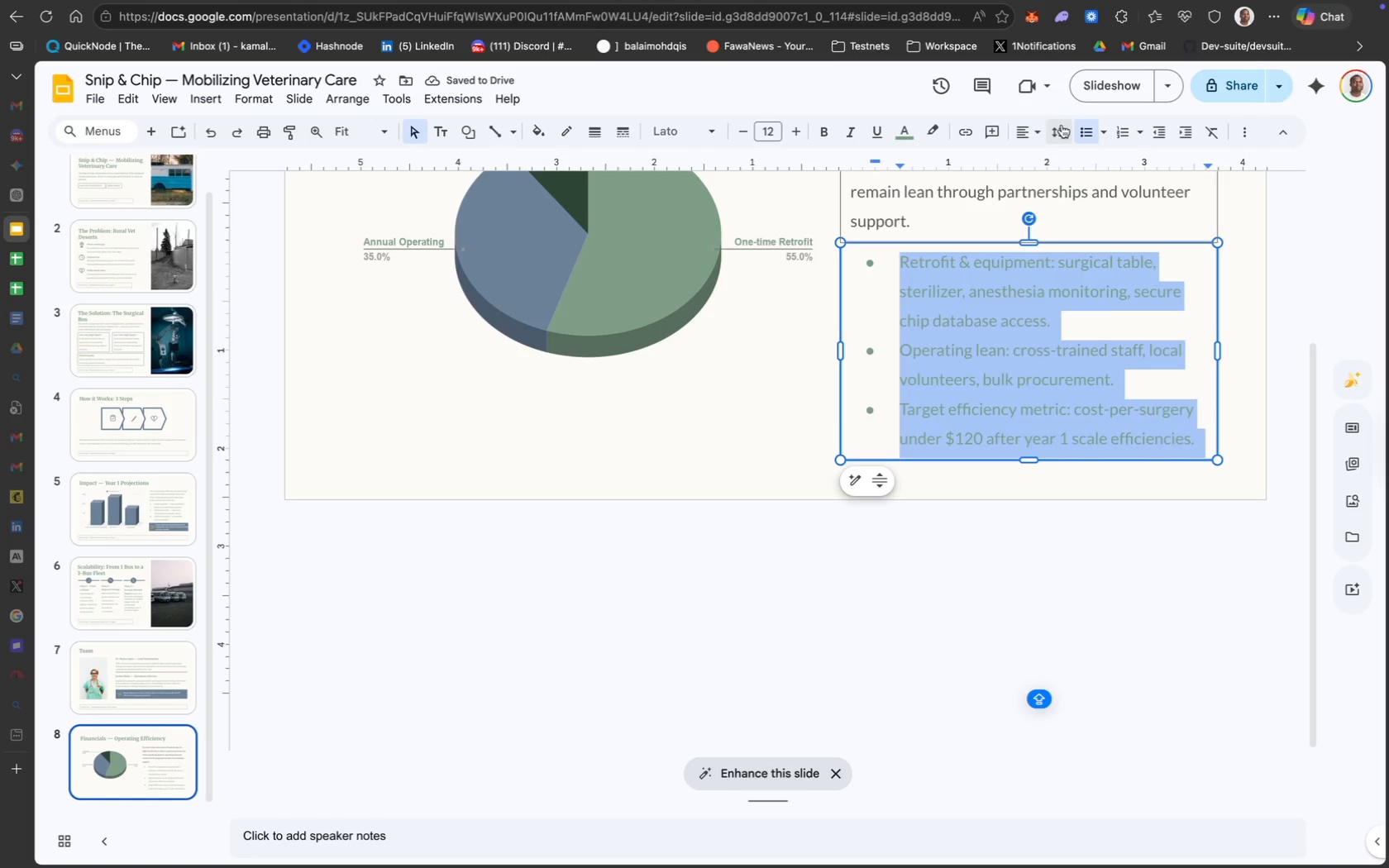 
mouse_move([1144, 148])
 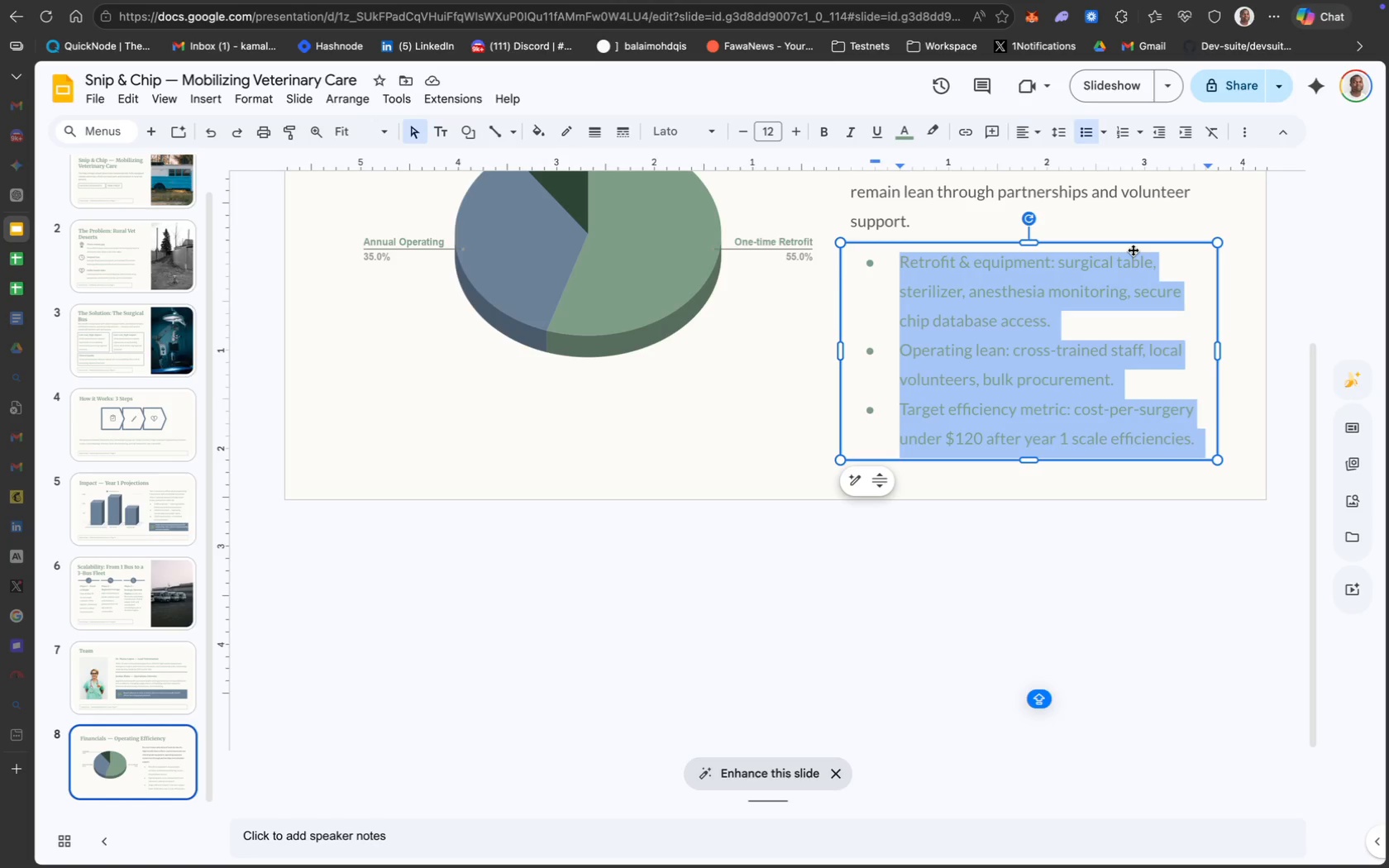 
wait(10.12)
 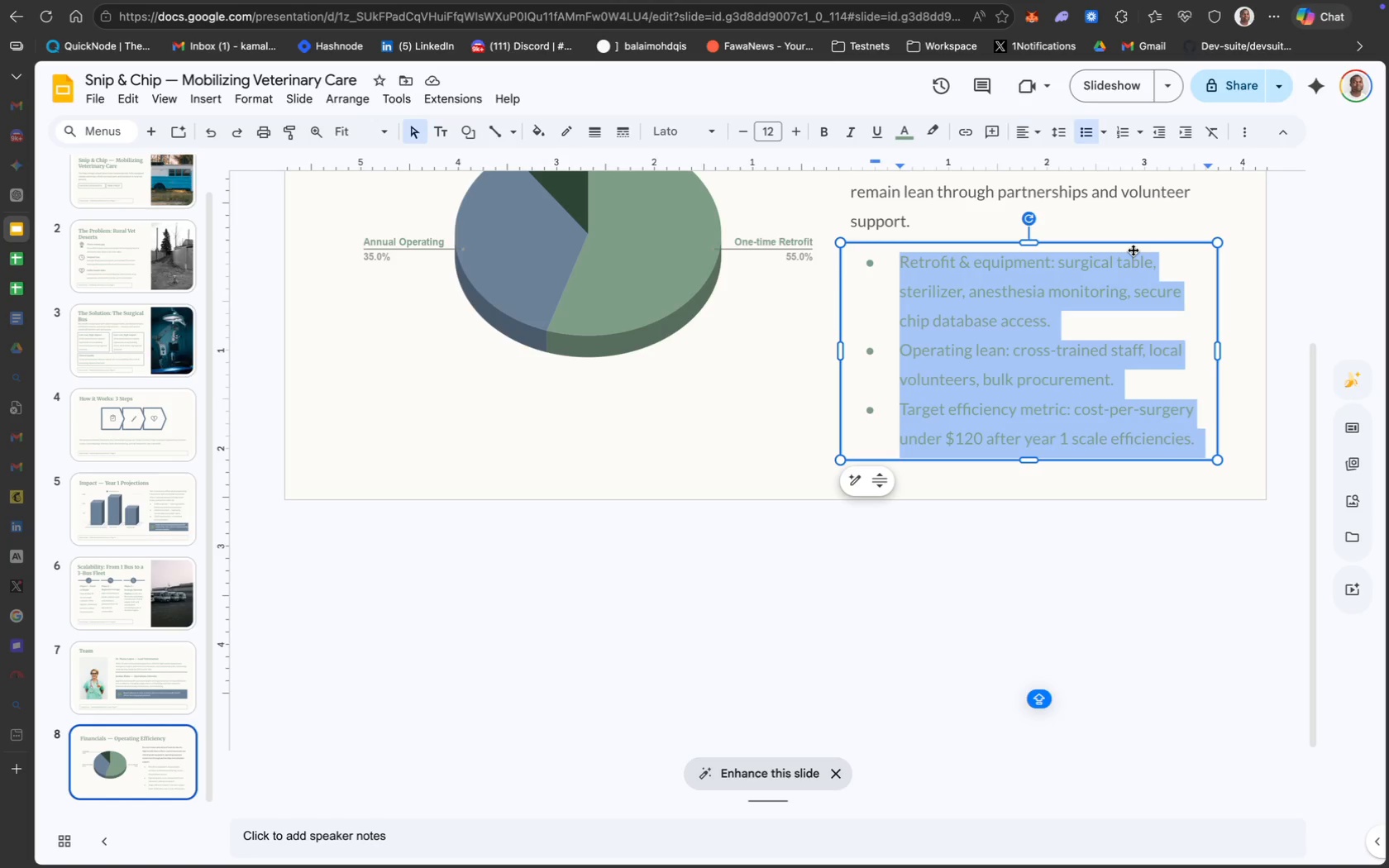 
mouse_move([1065, 155])
 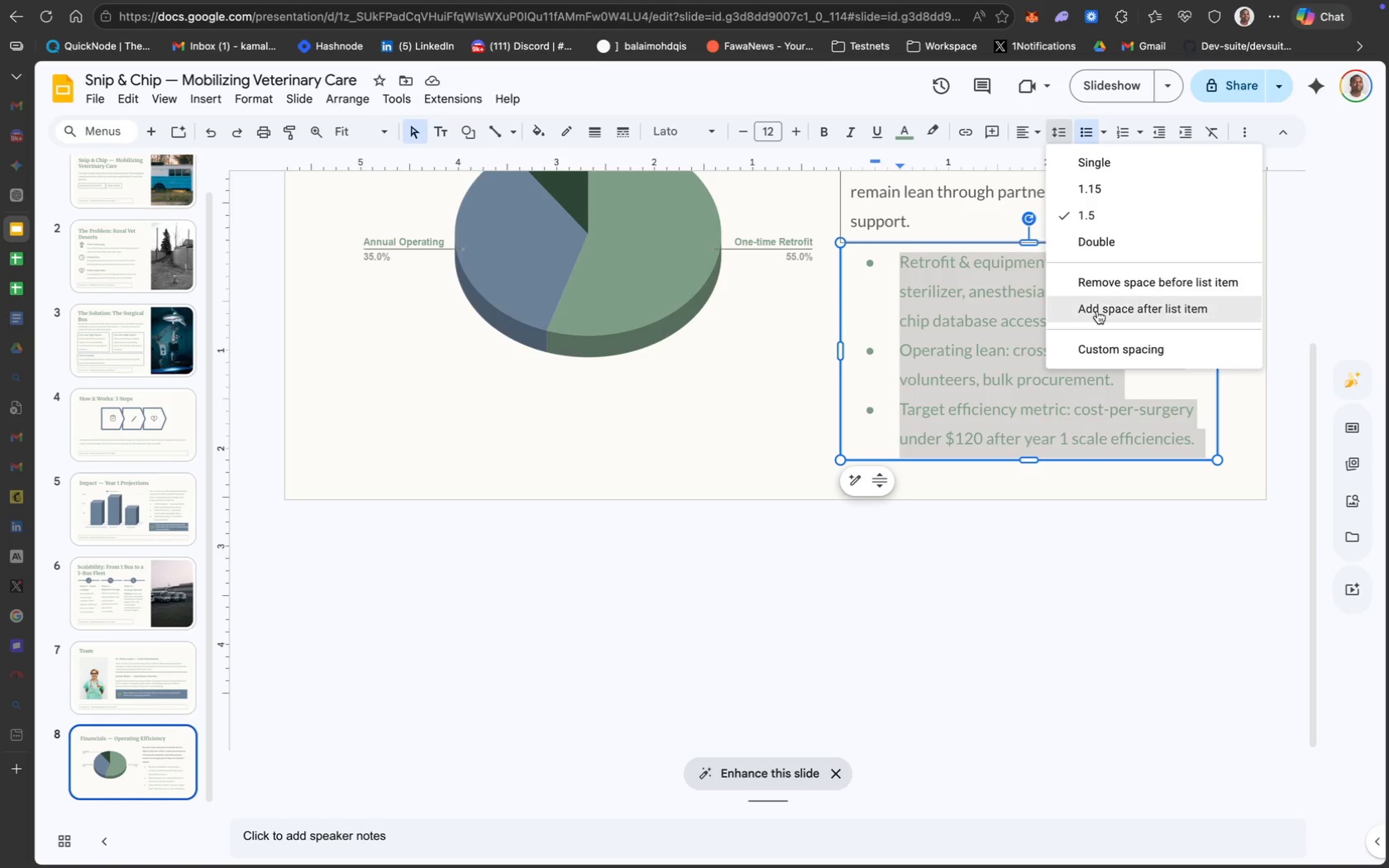 
left_click([1139, 337])
 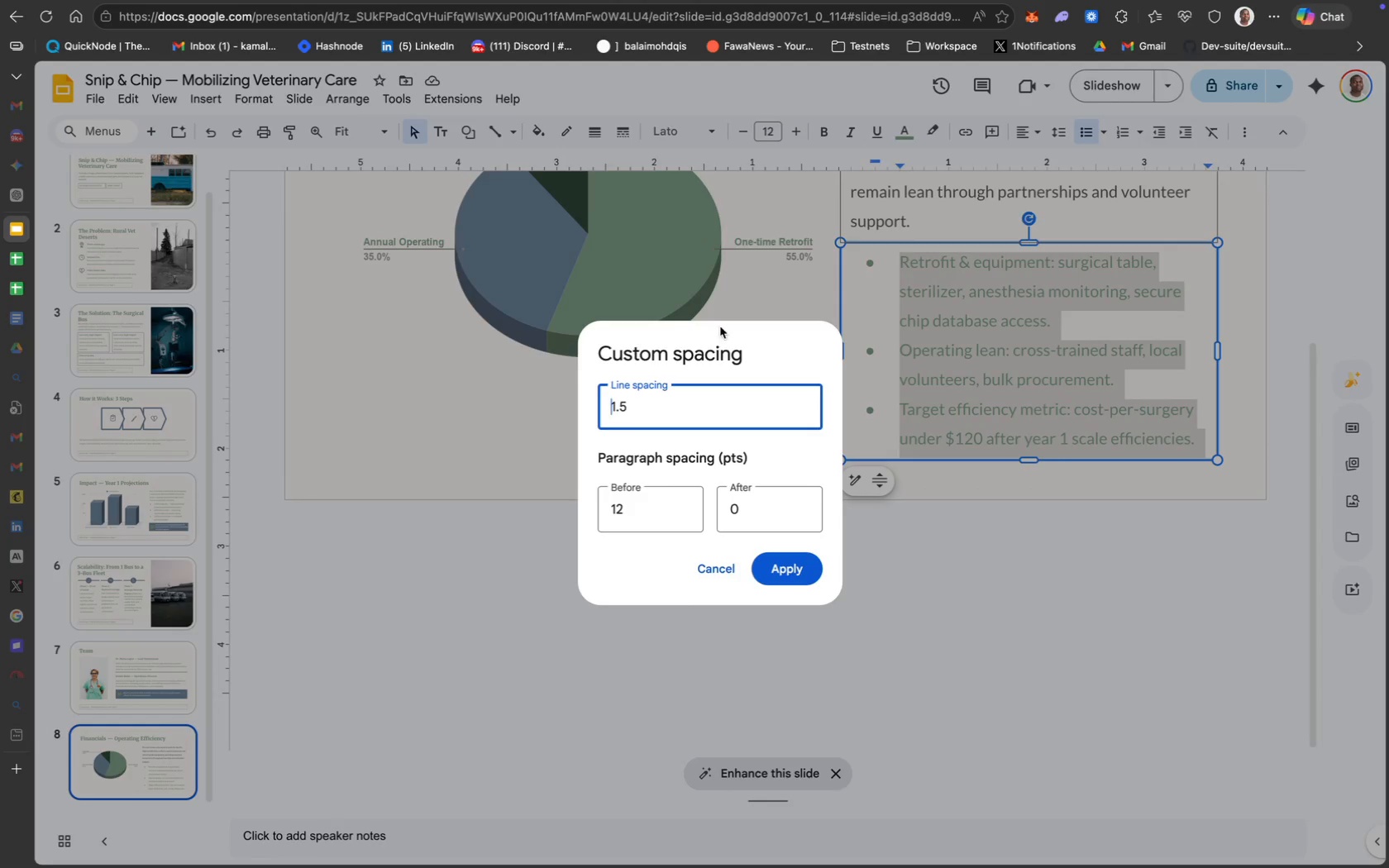 
key(ArrowDown)
 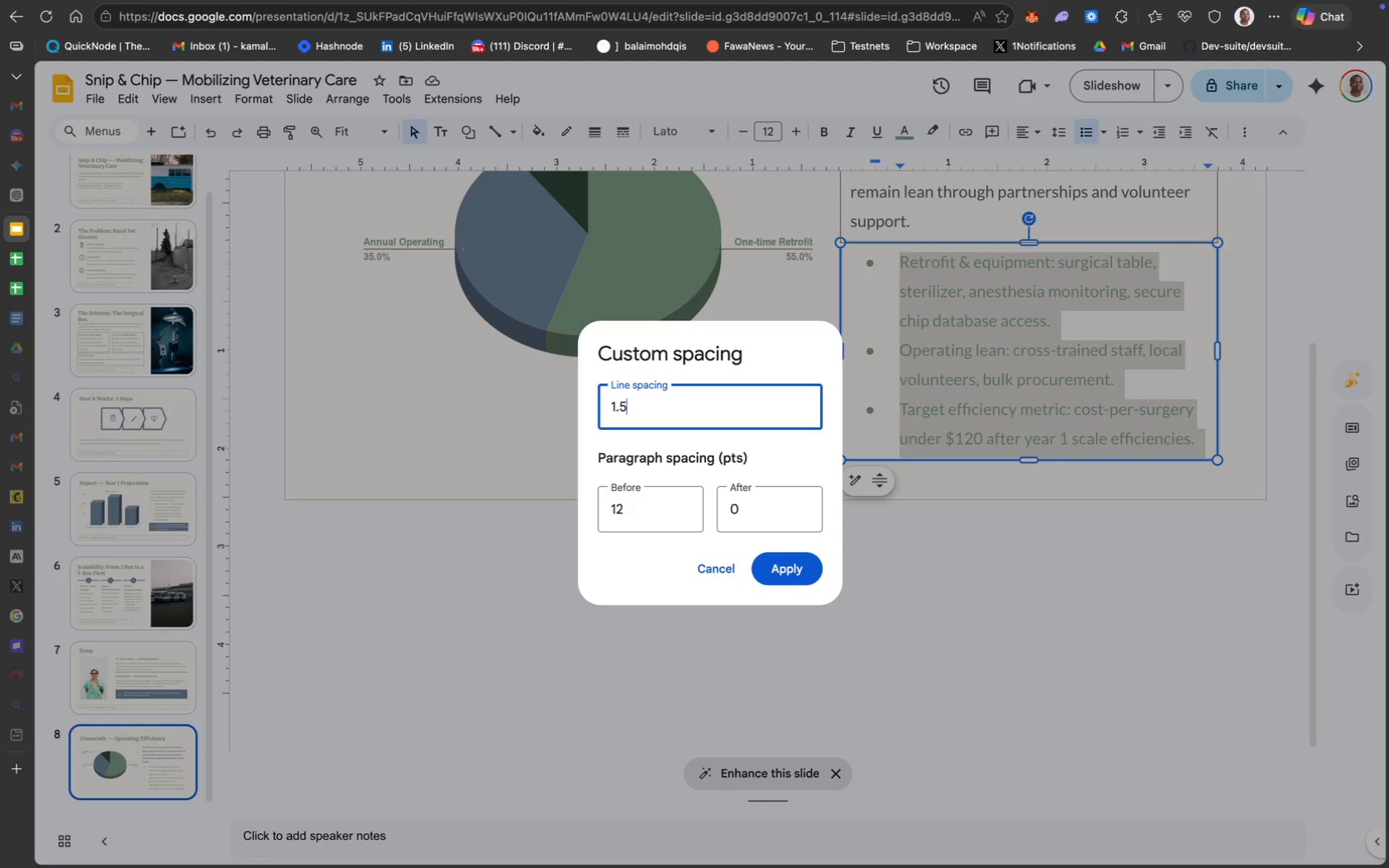 
key(ArrowRight)
 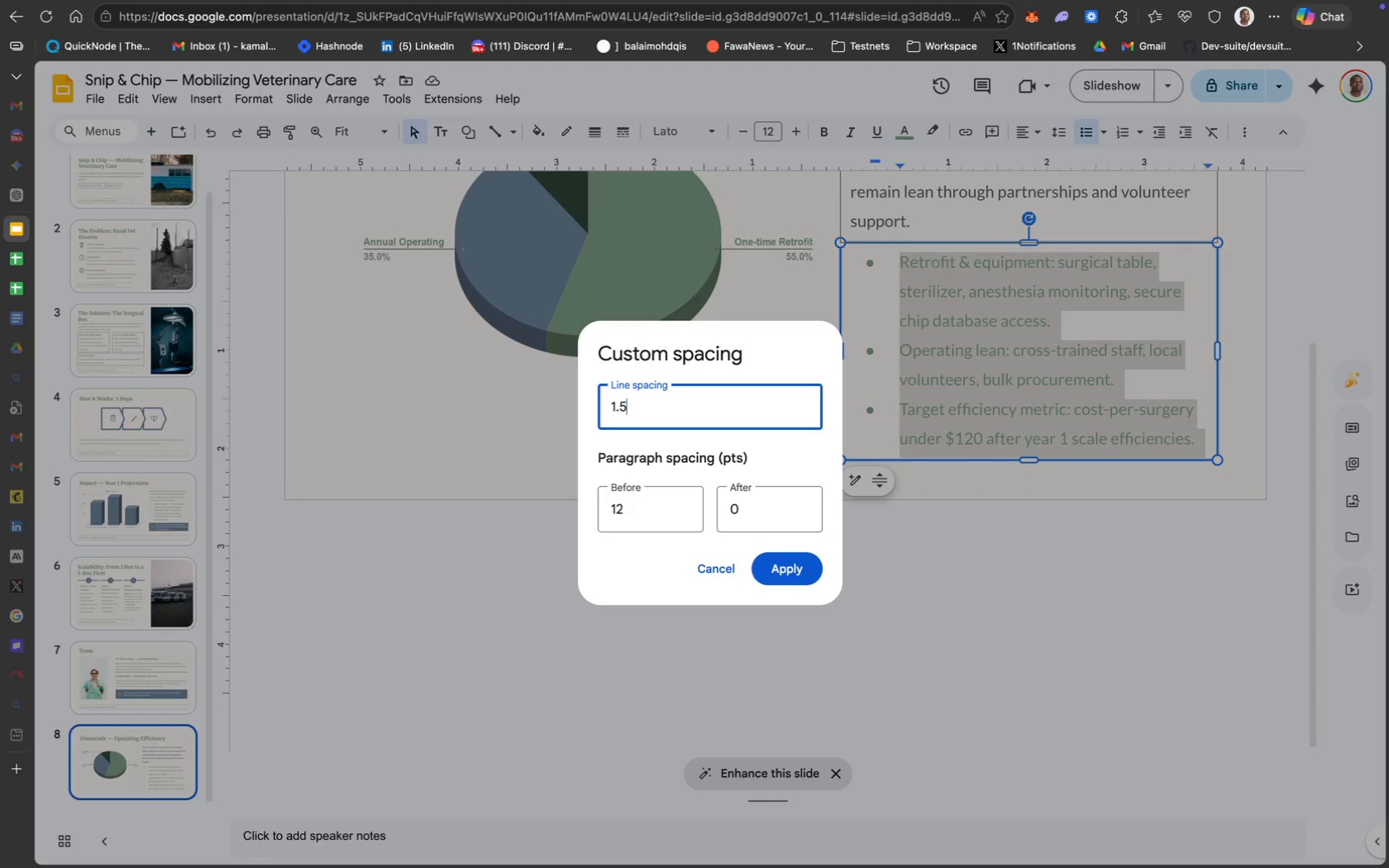 
key(ArrowRight)
 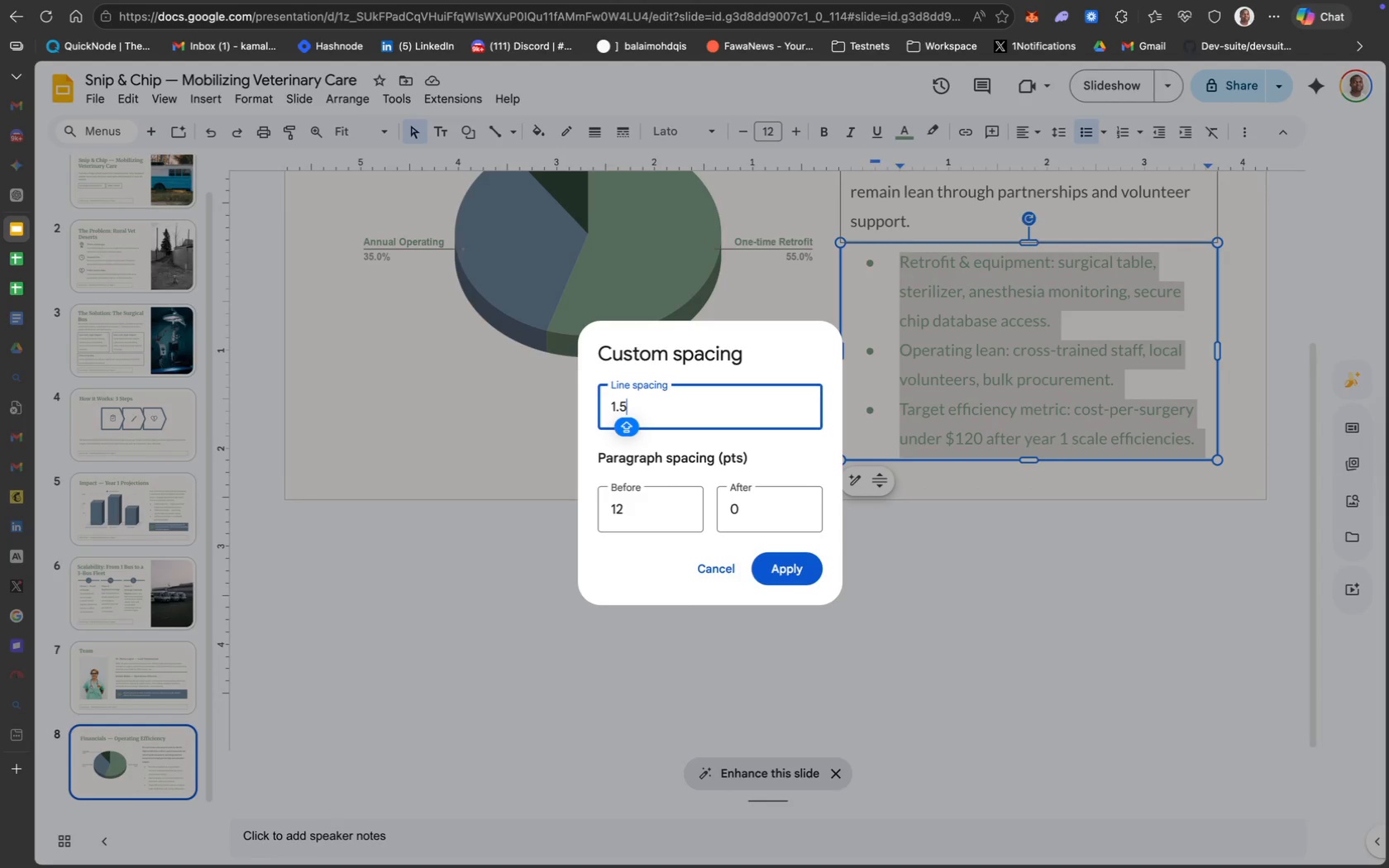 
key(Backspace)
 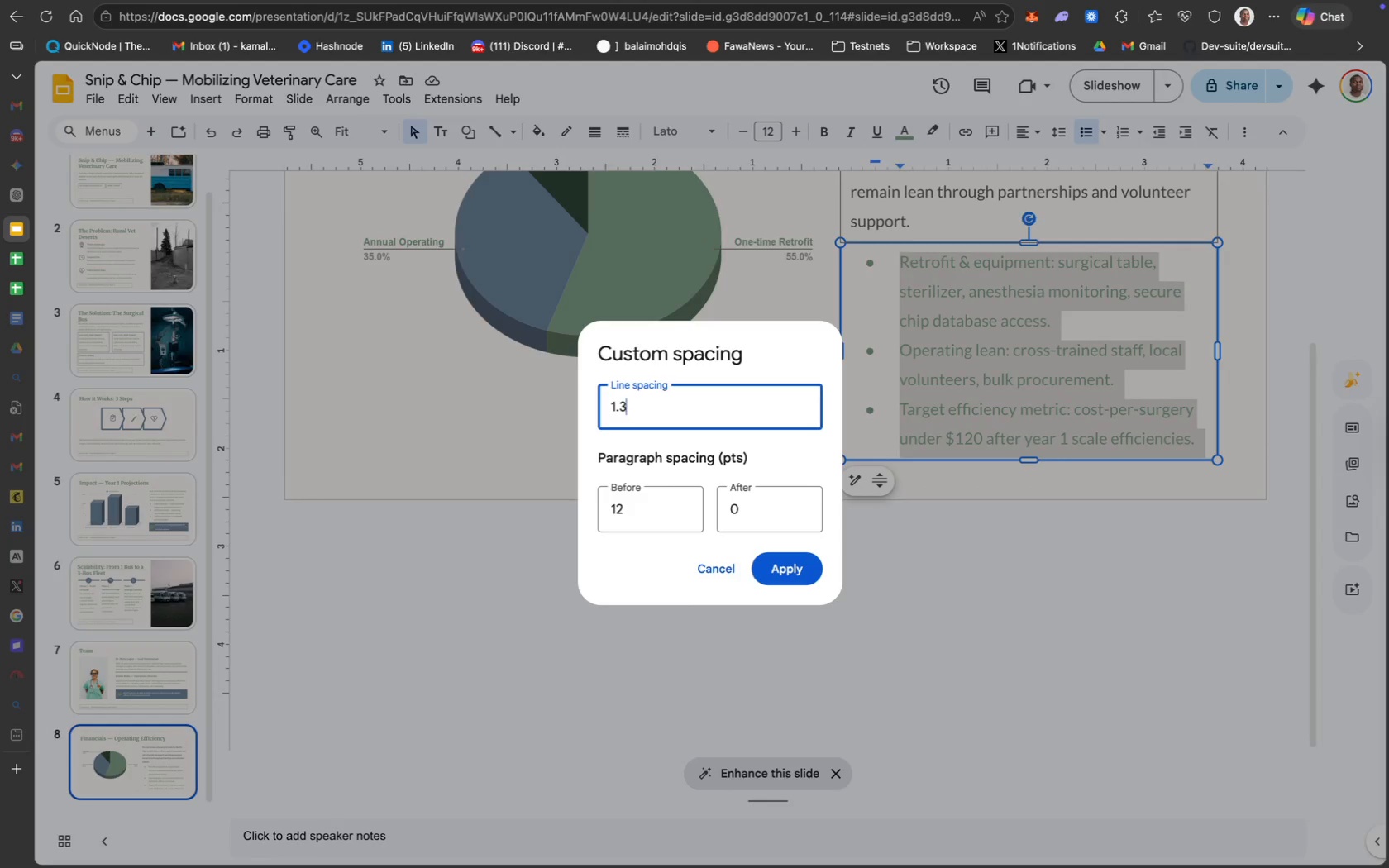 
key(3)
 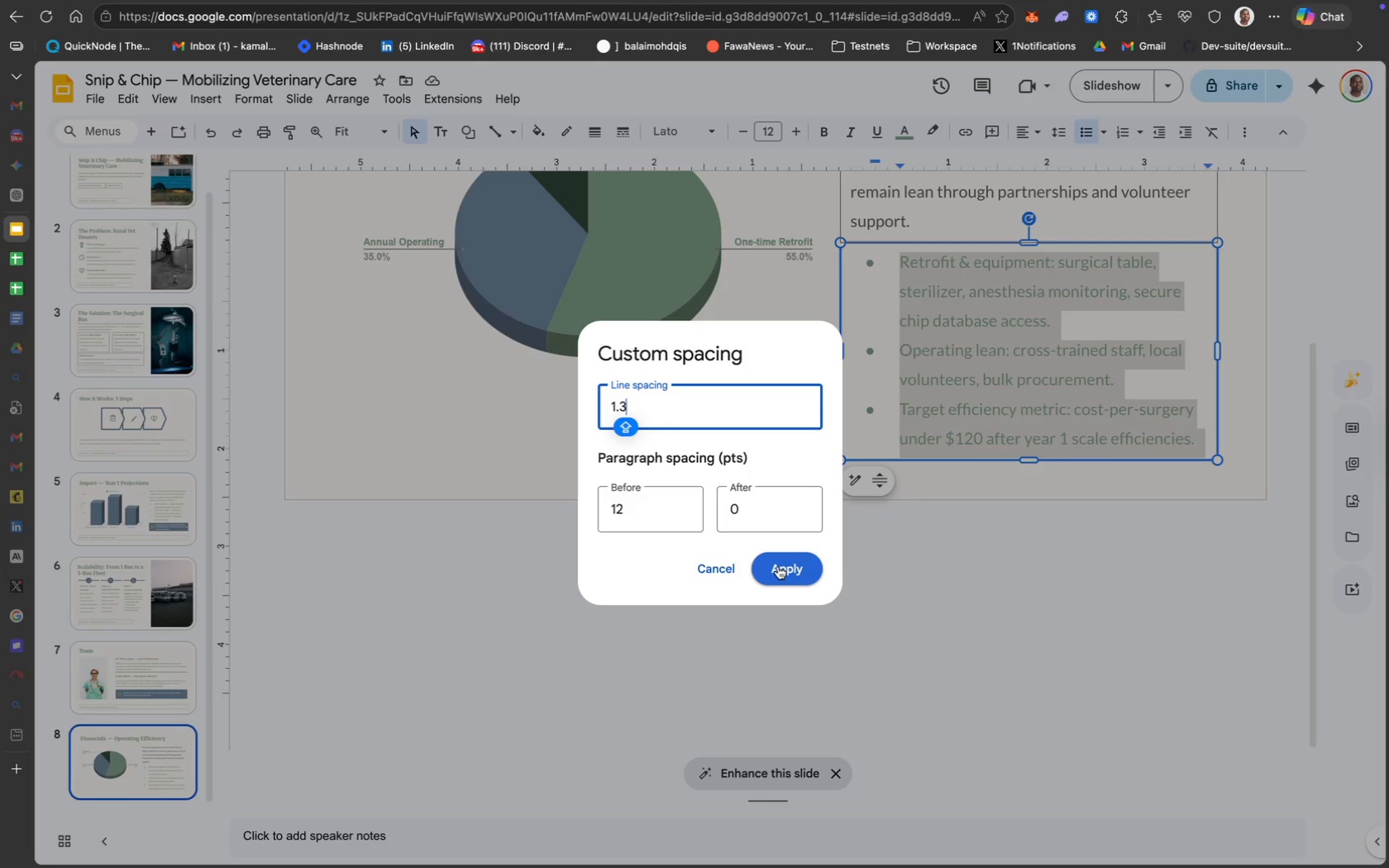 
wait(10.05)
 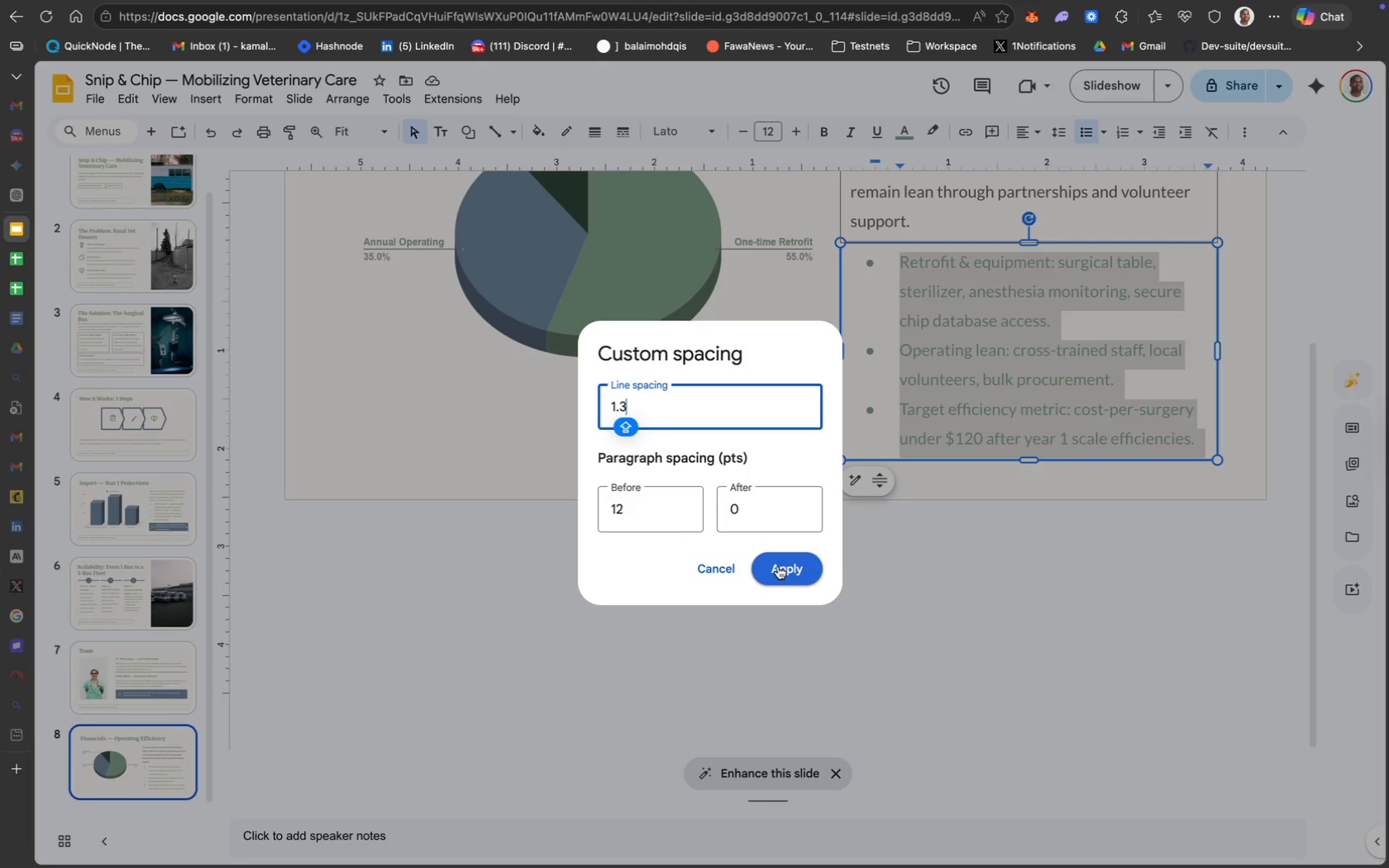 
left_click([714, 408])
 